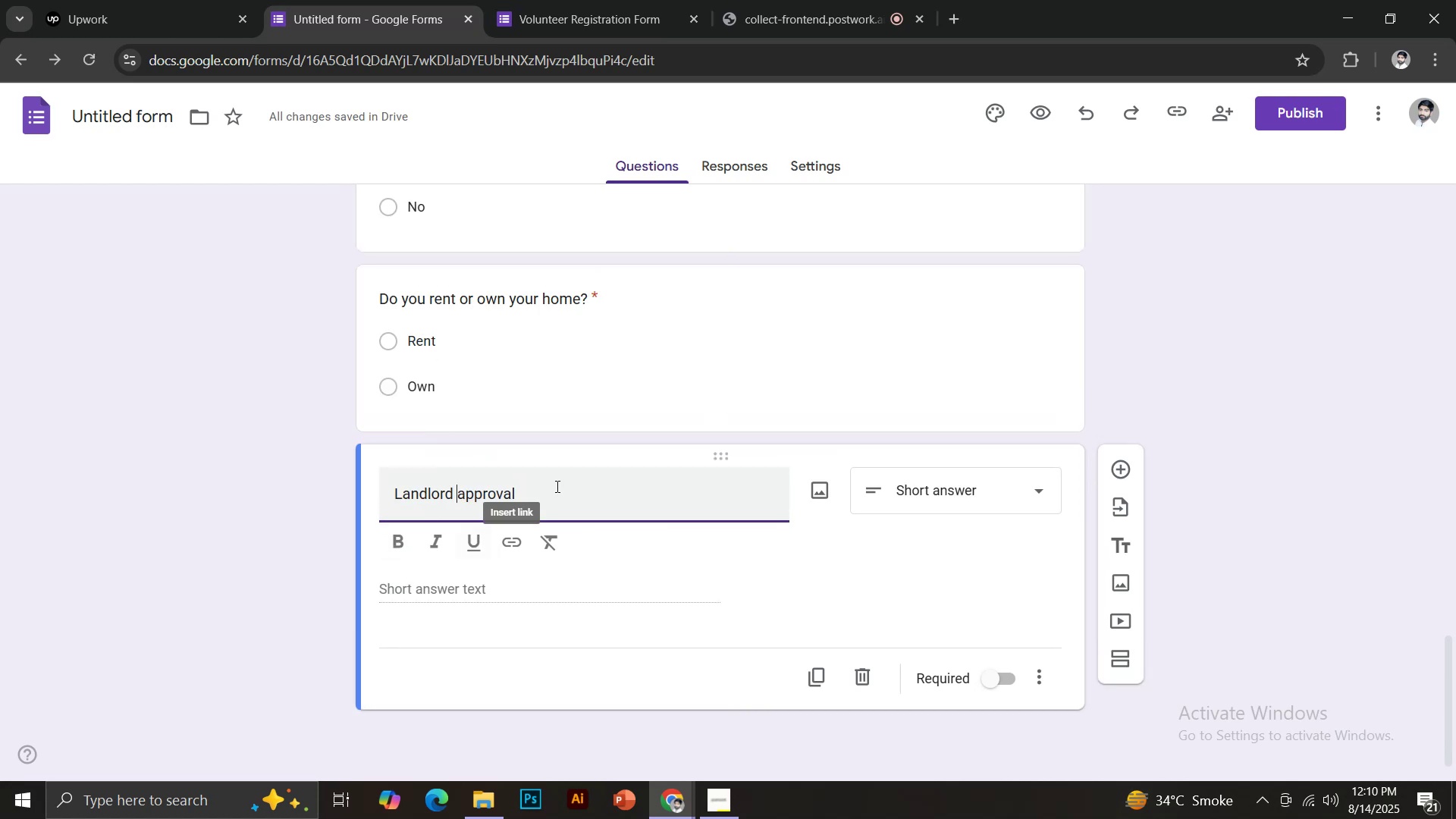 
left_click([553, 479])
 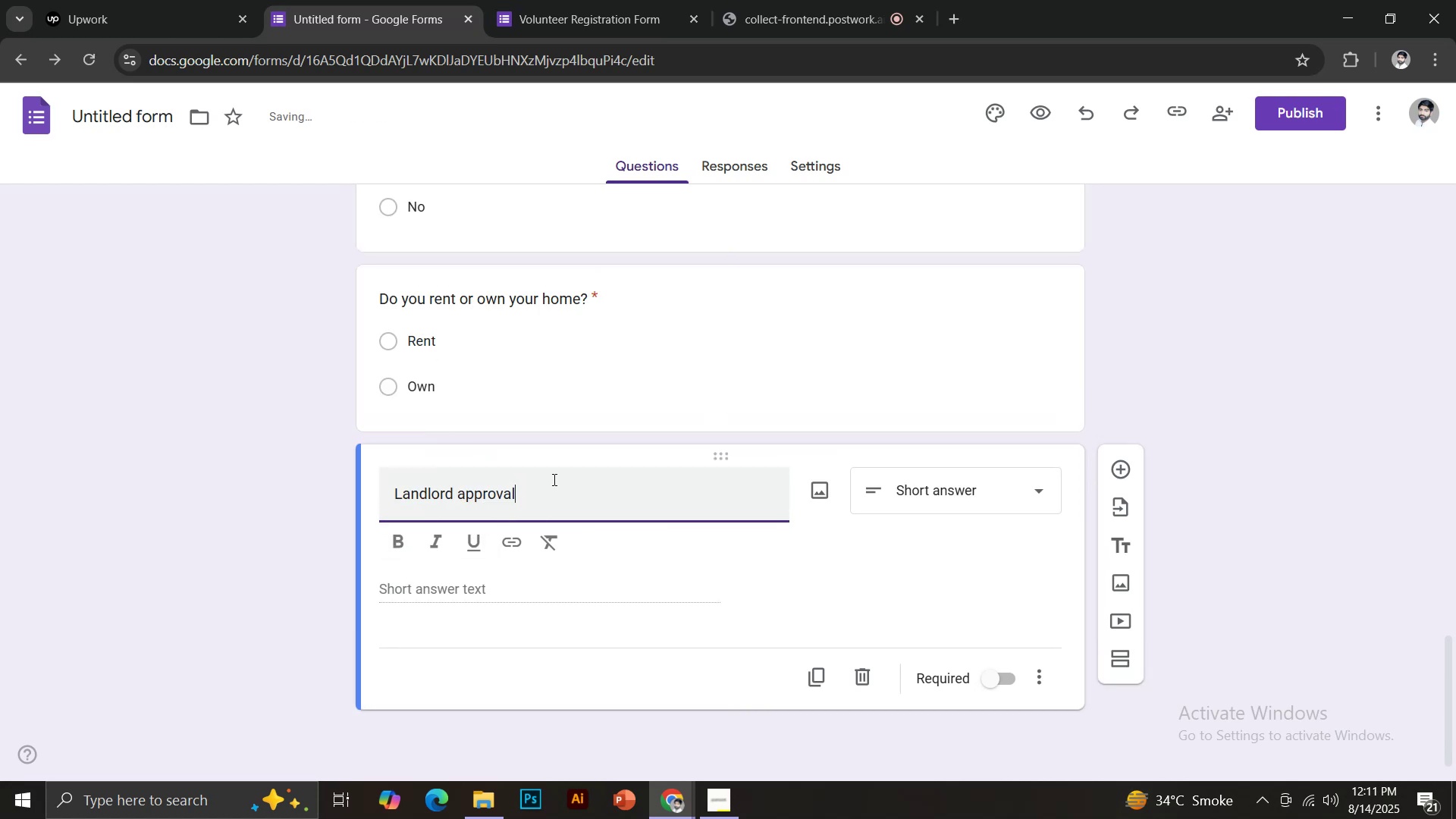 
type(()
key(Backspace)
type( if renting?)
 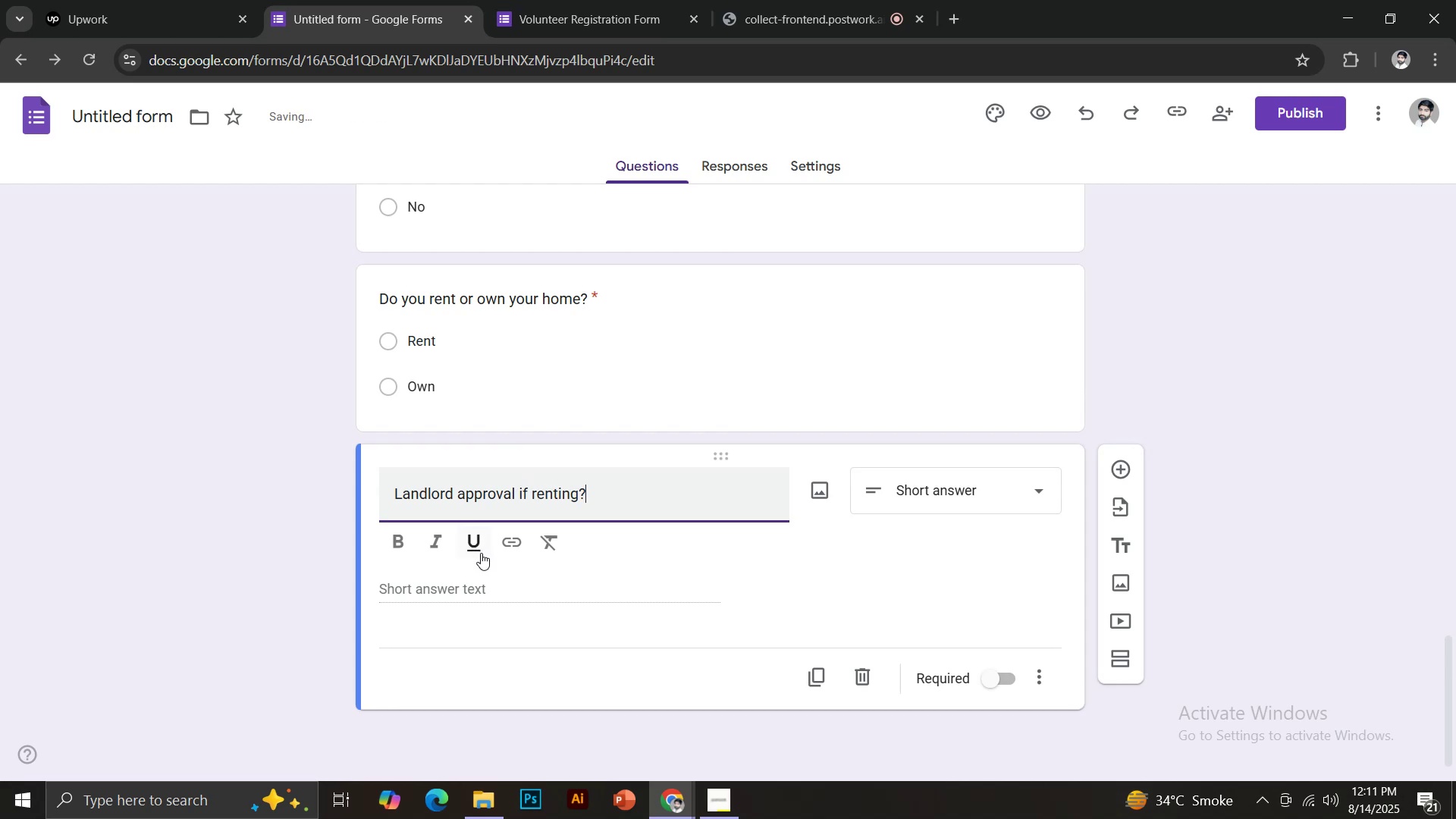 
left_click([984, 484])
 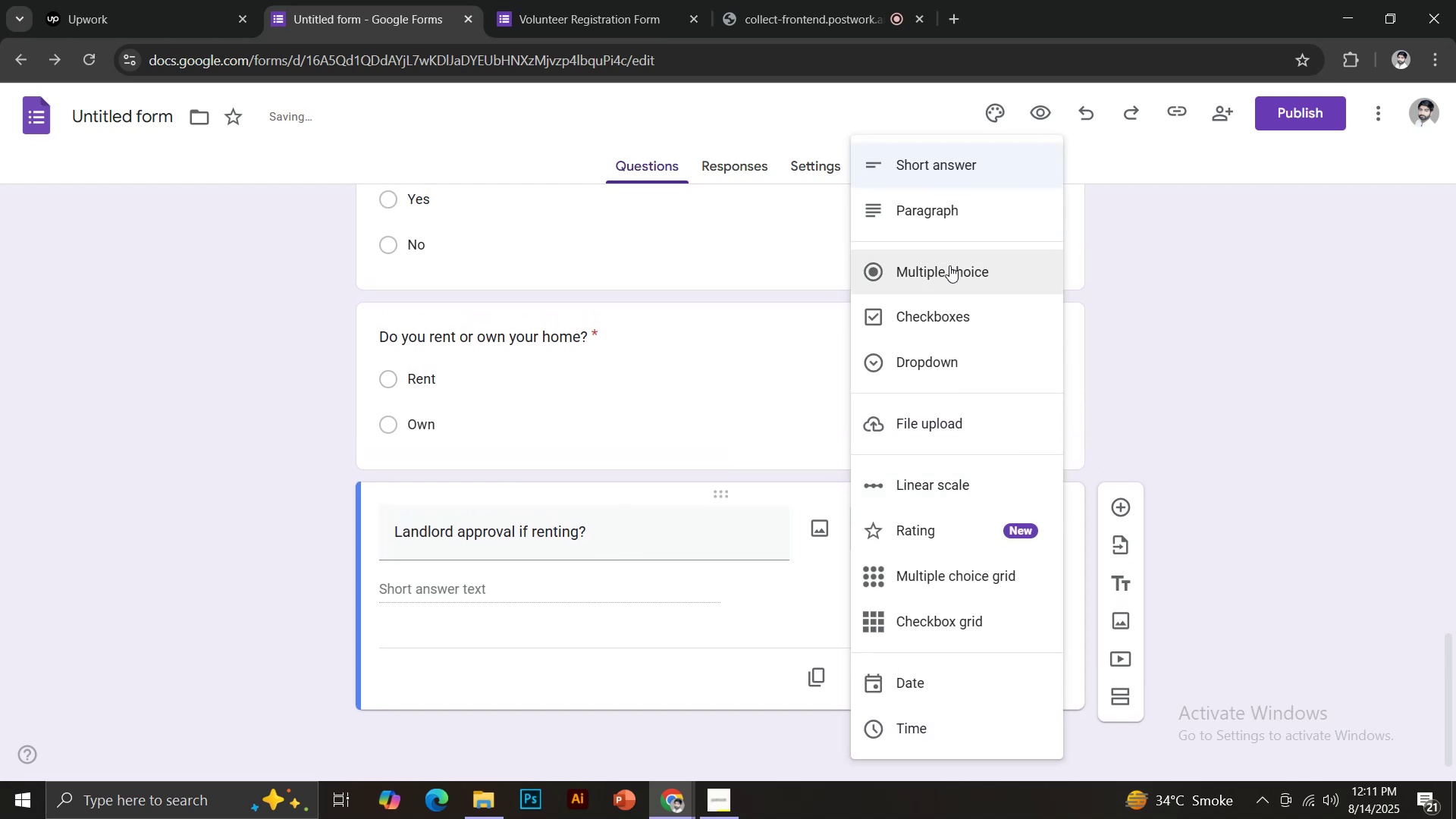 
double_click([948, 213])
 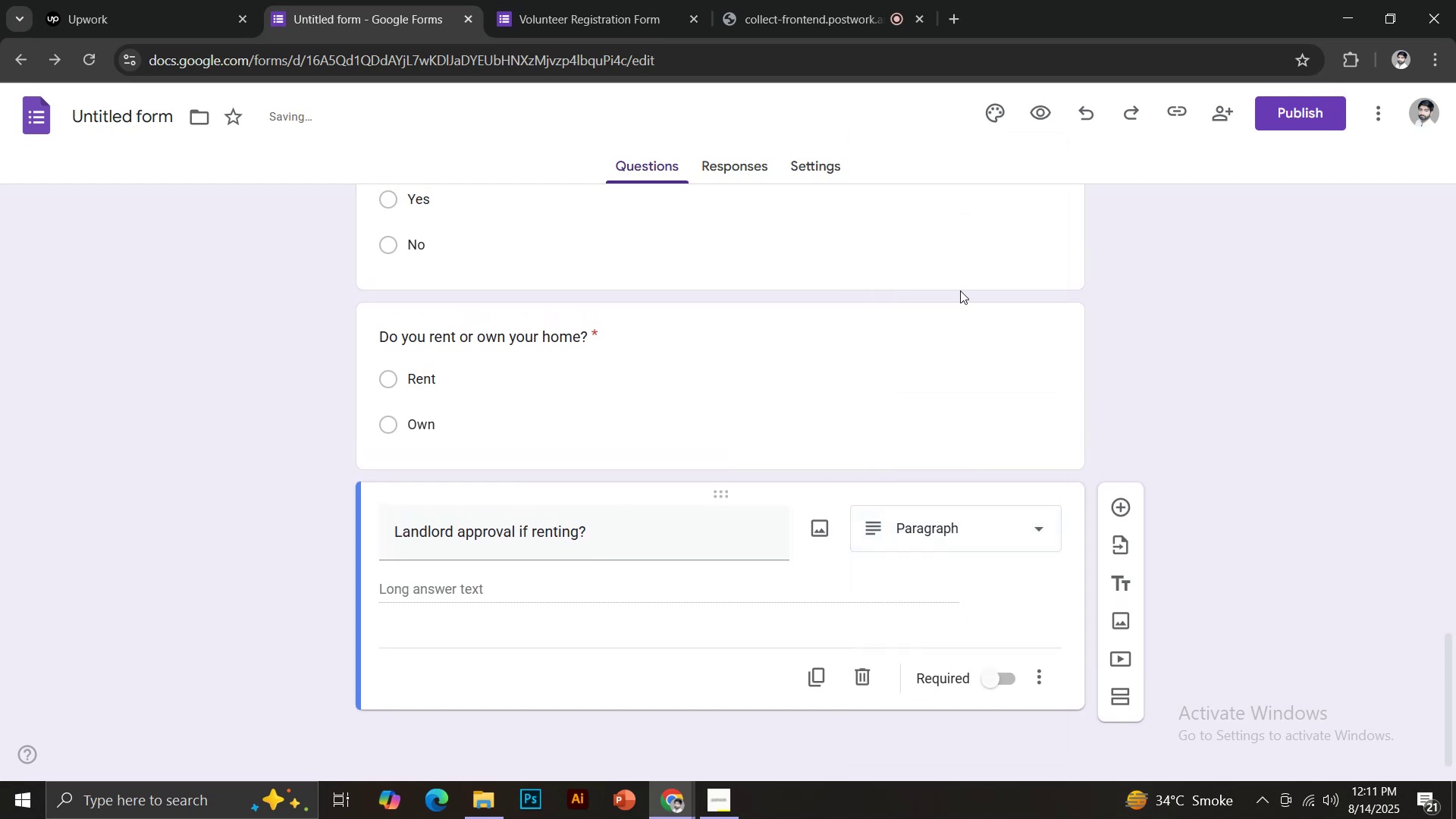 
left_click([970, 529])
 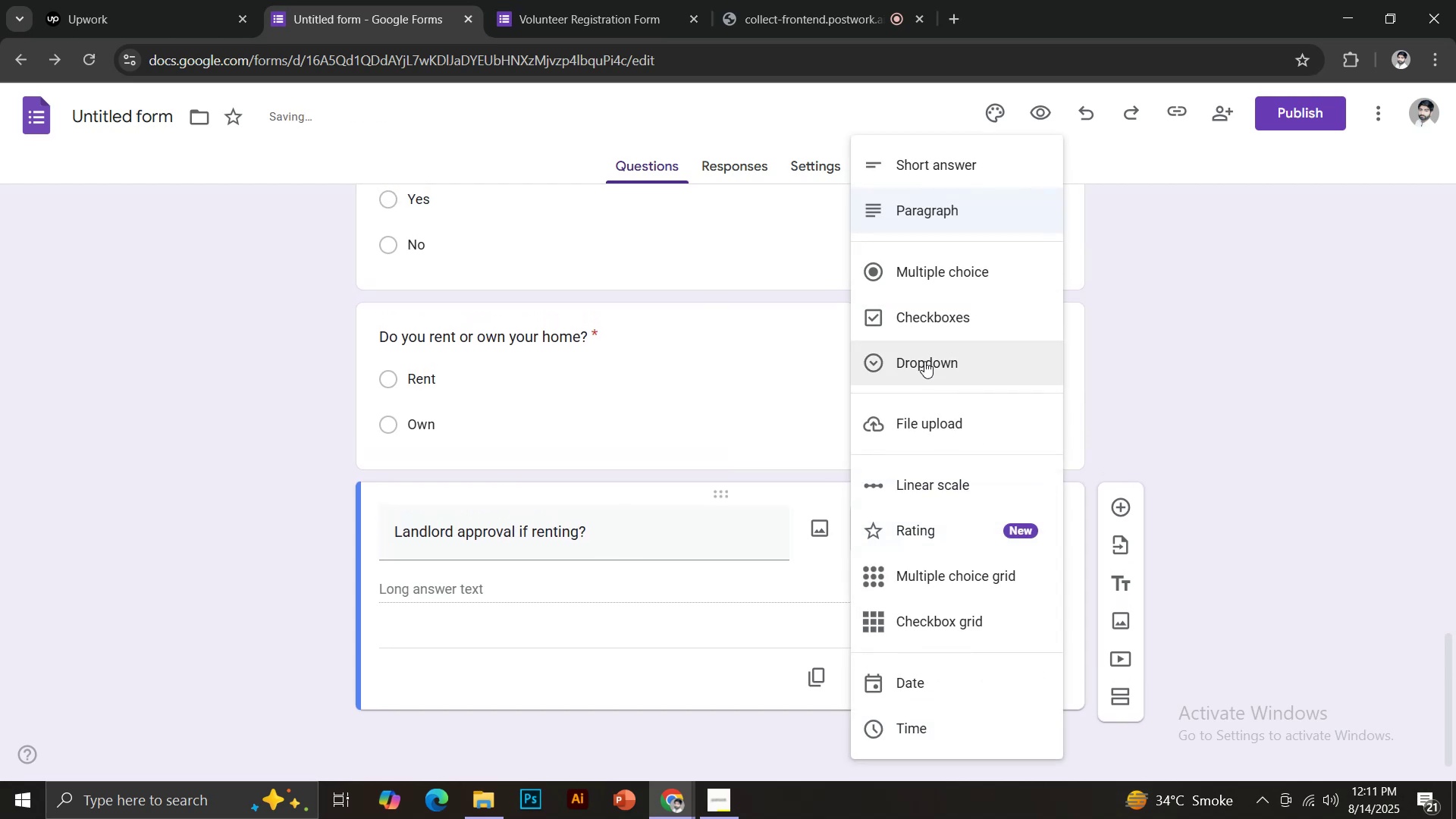 
left_click([928, 368])
 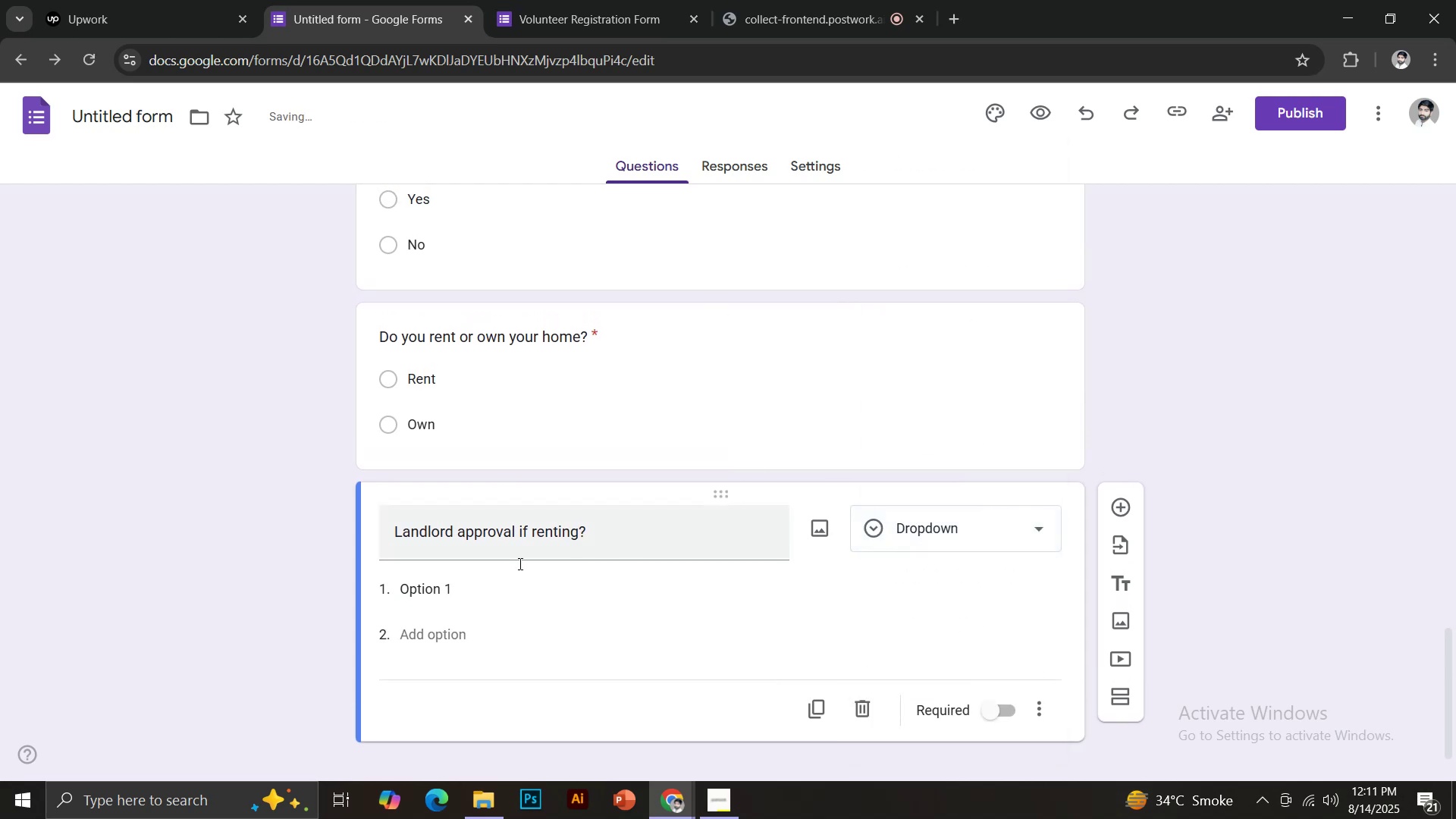 
left_click([433, 592])
 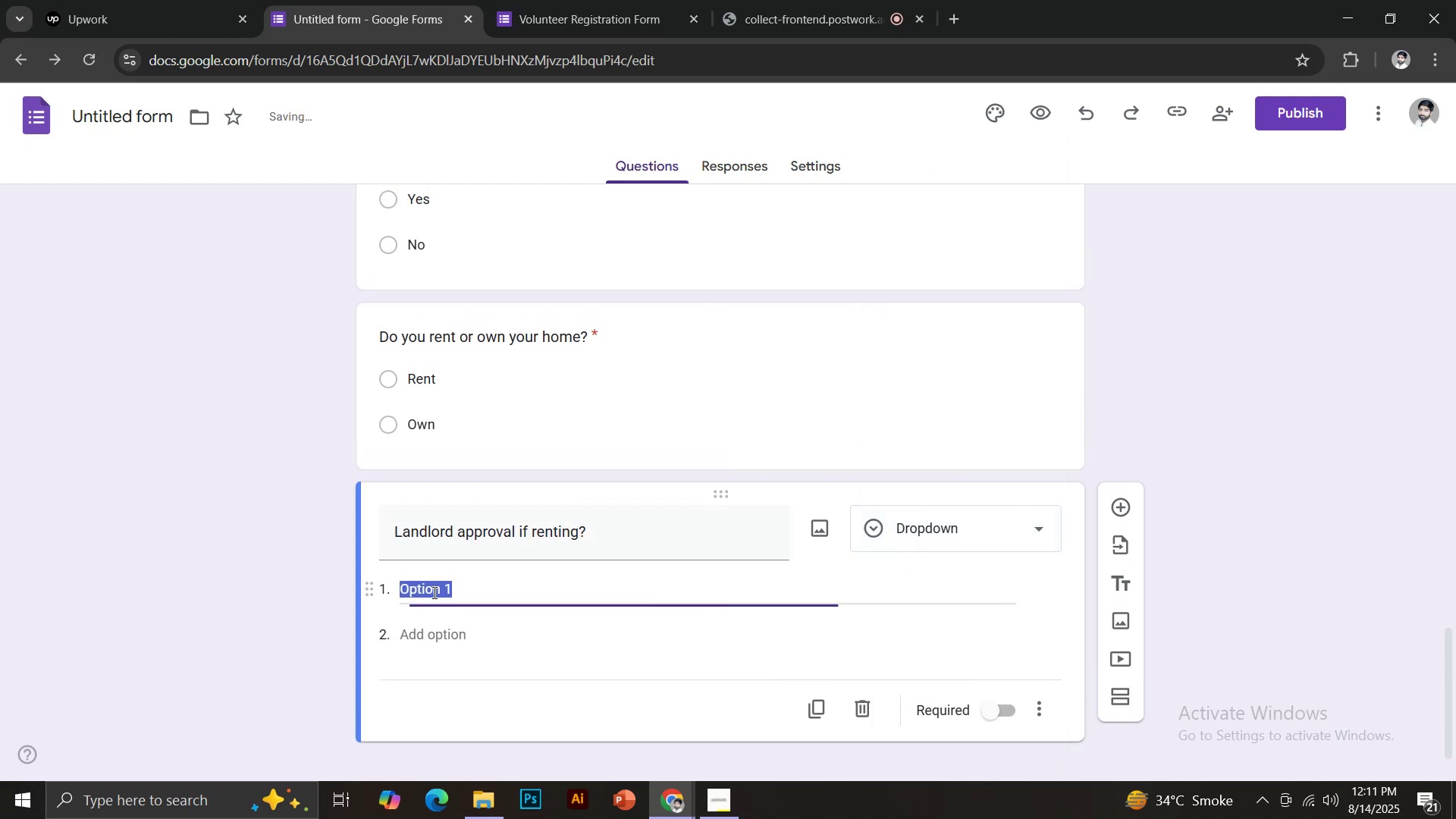 
type(Yes)
 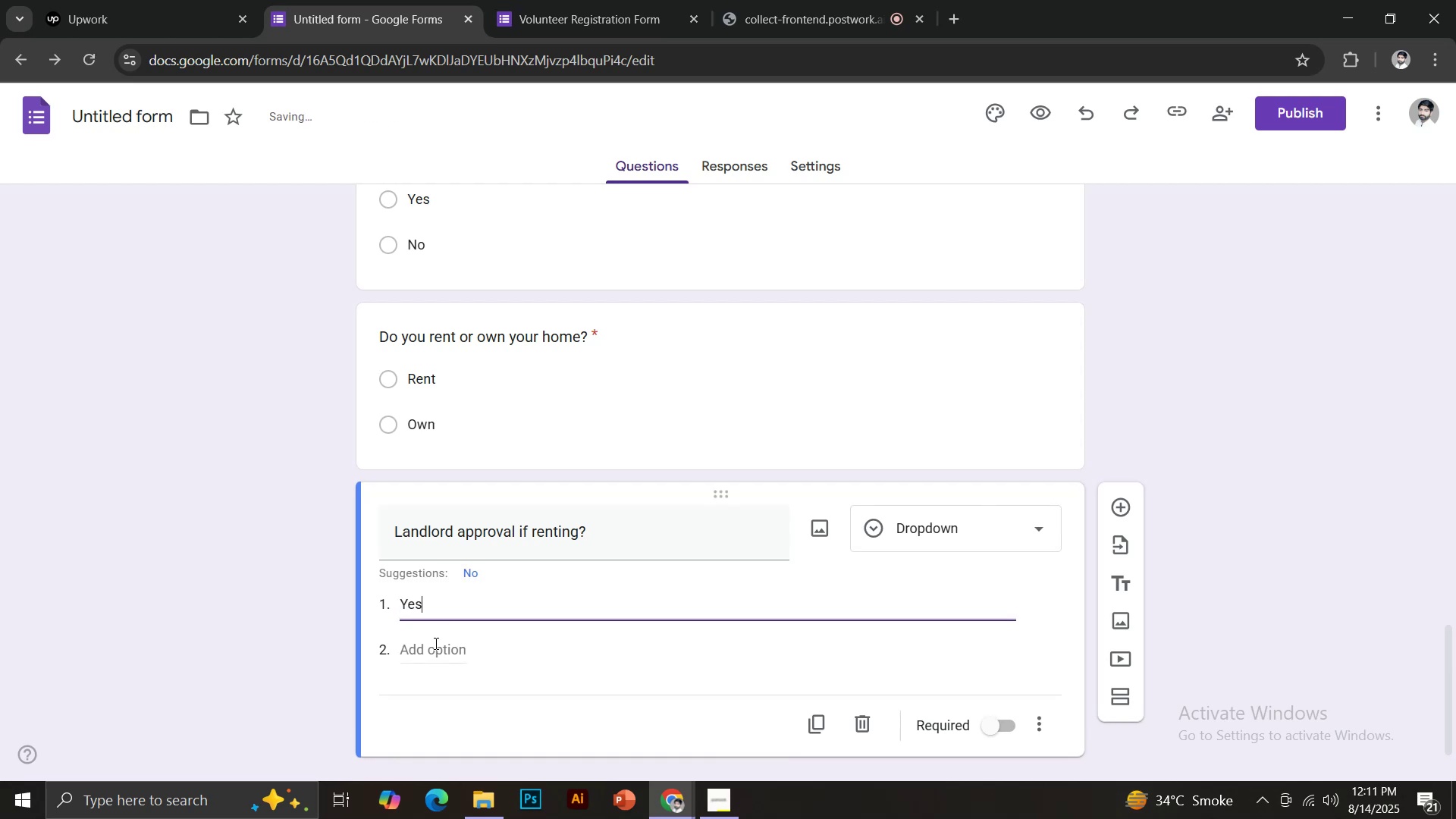 
left_click([472, 569])
 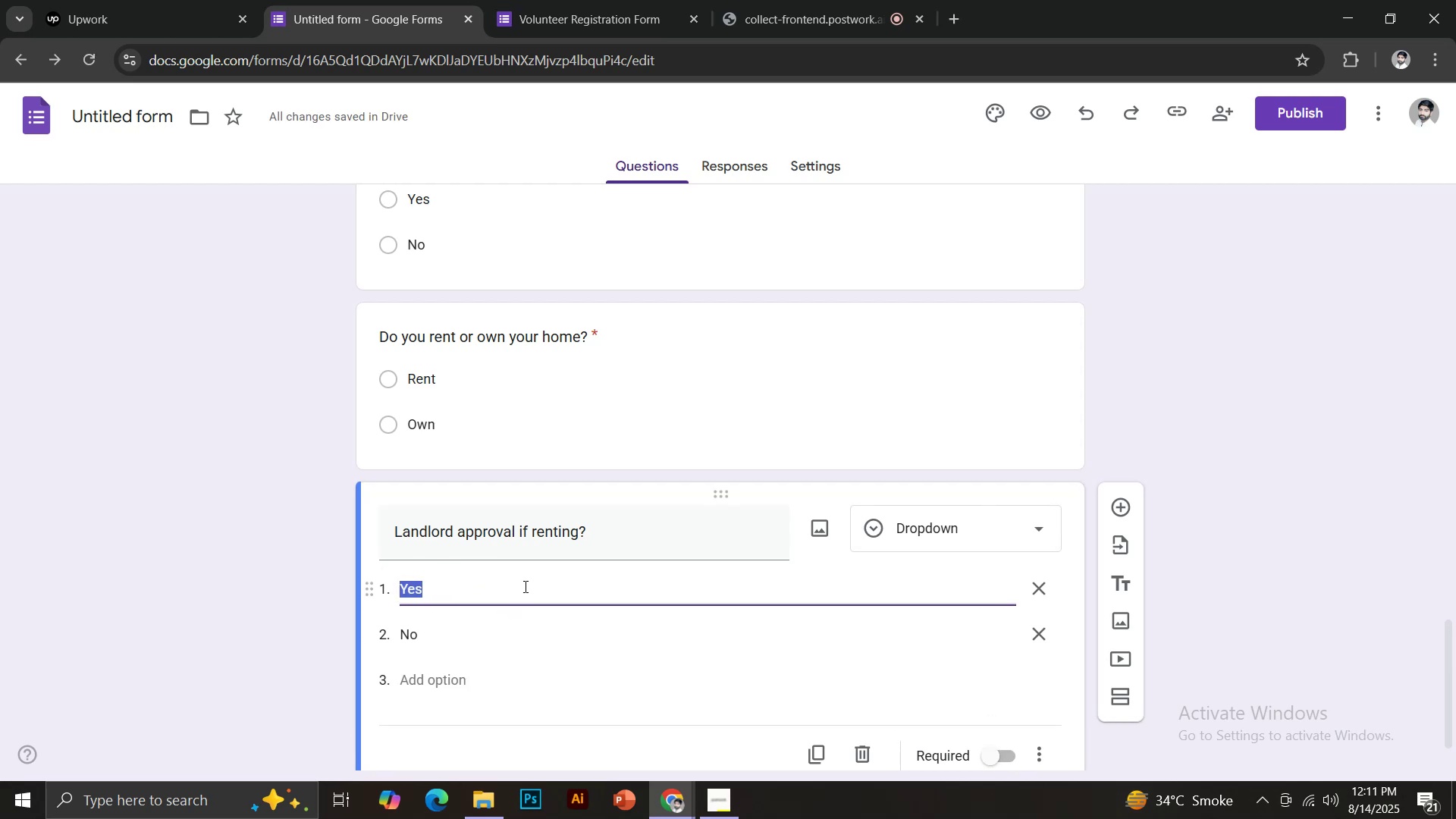 
scroll: coordinate [924, 620], scroll_direction: down, amount: 2.0
 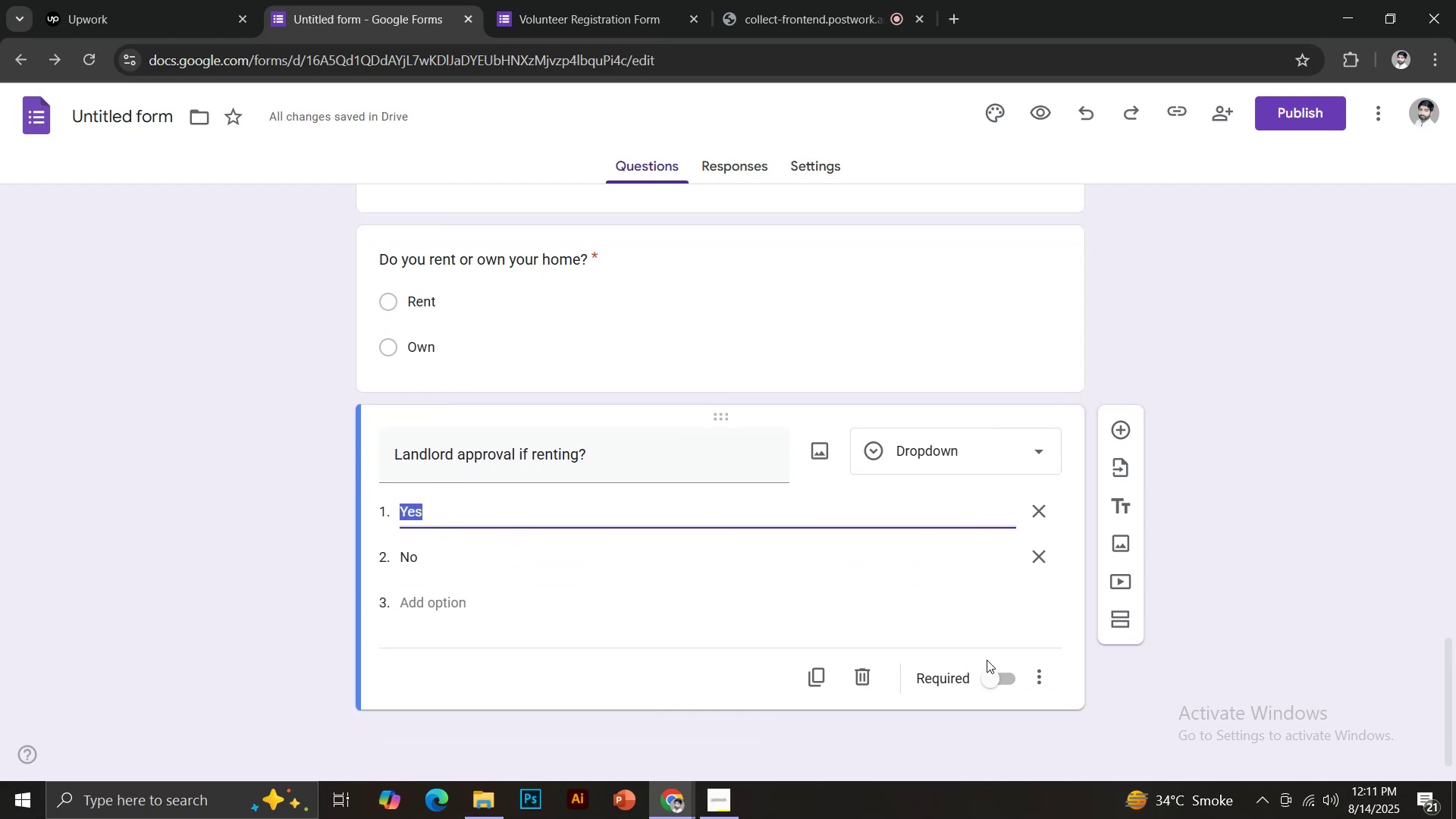 
left_click([993, 681])
 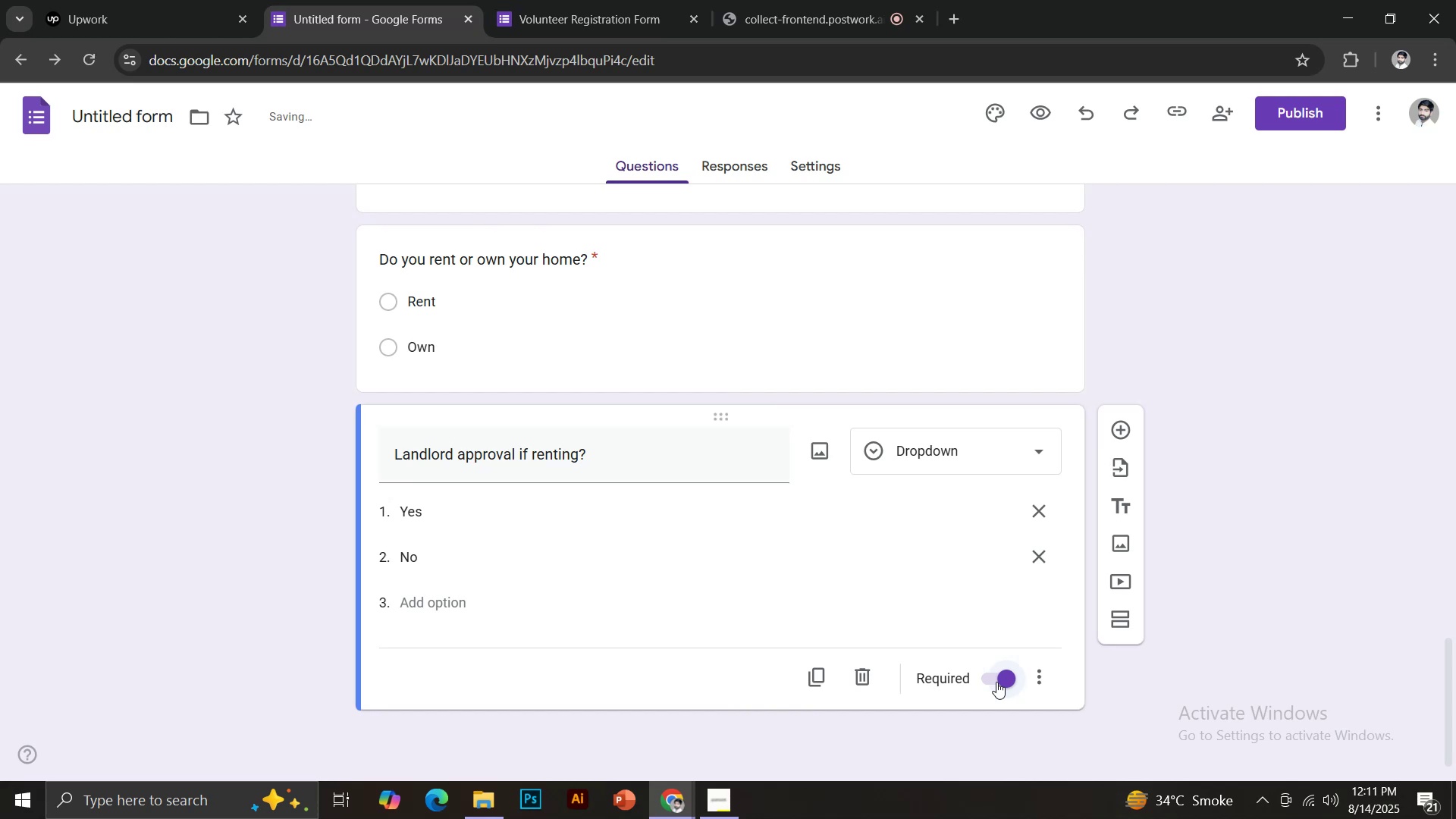 
left_click([1008, 673])
 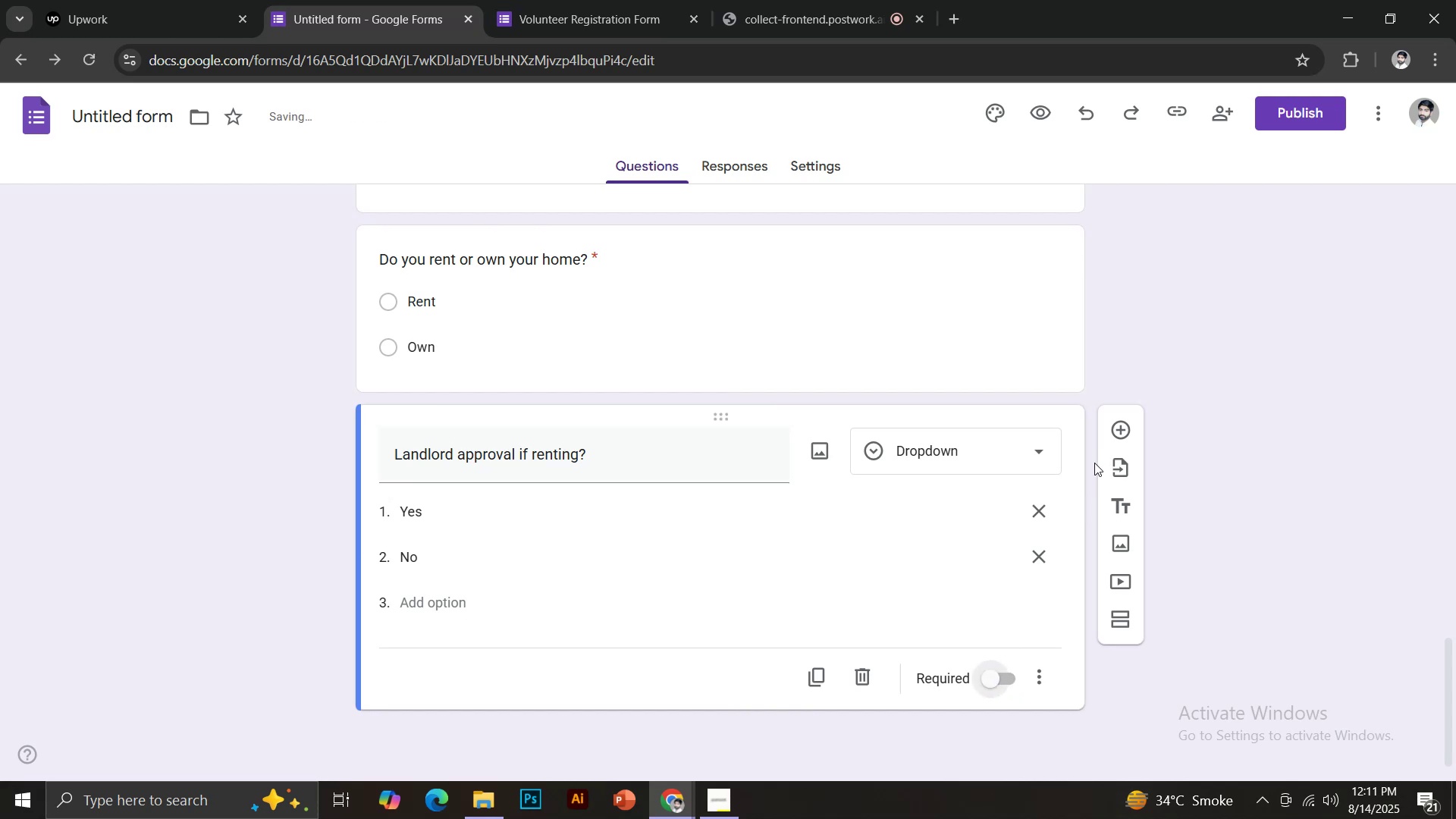 
left_click([1119, 435])
 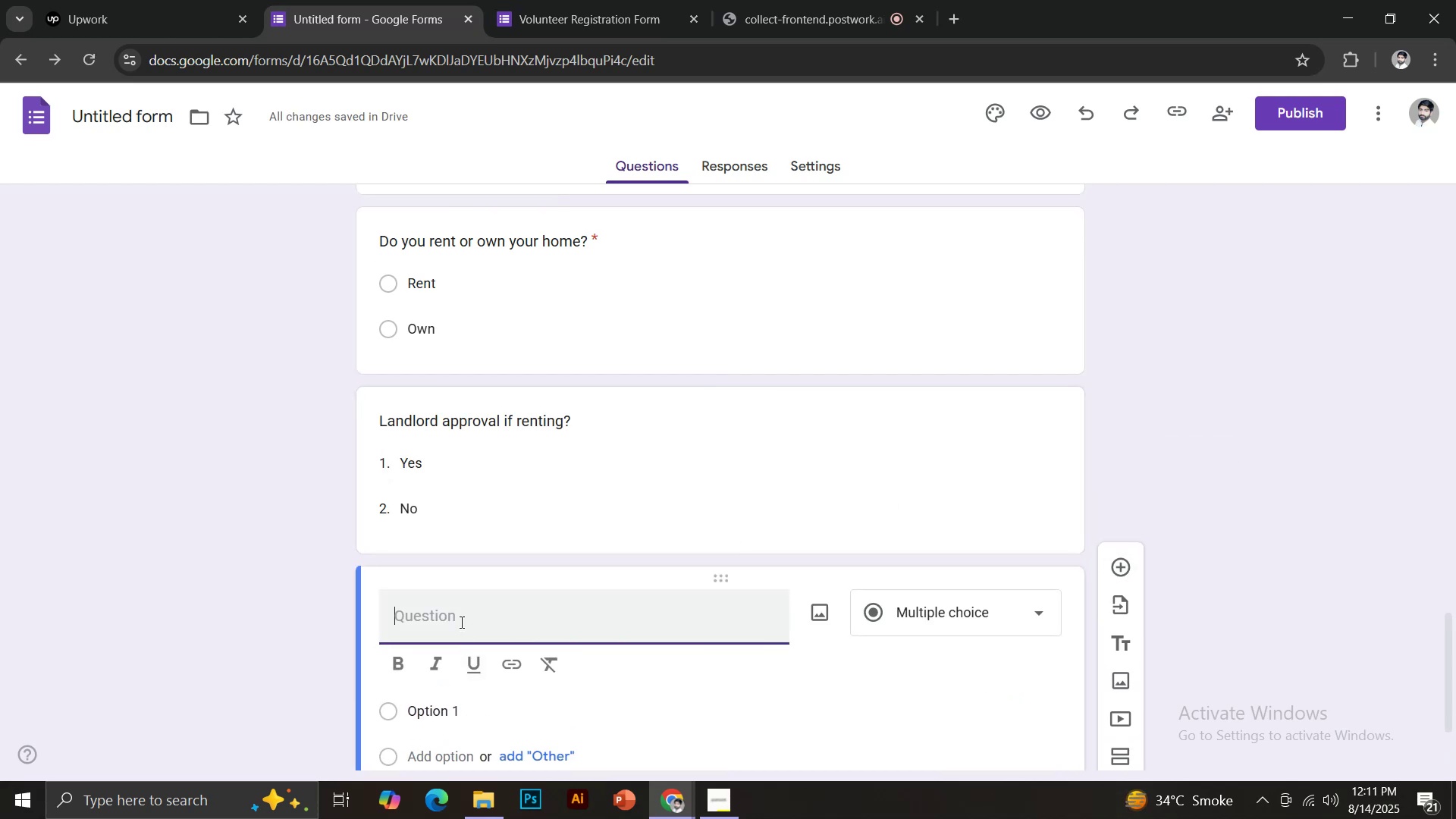 
wait(5.05)
 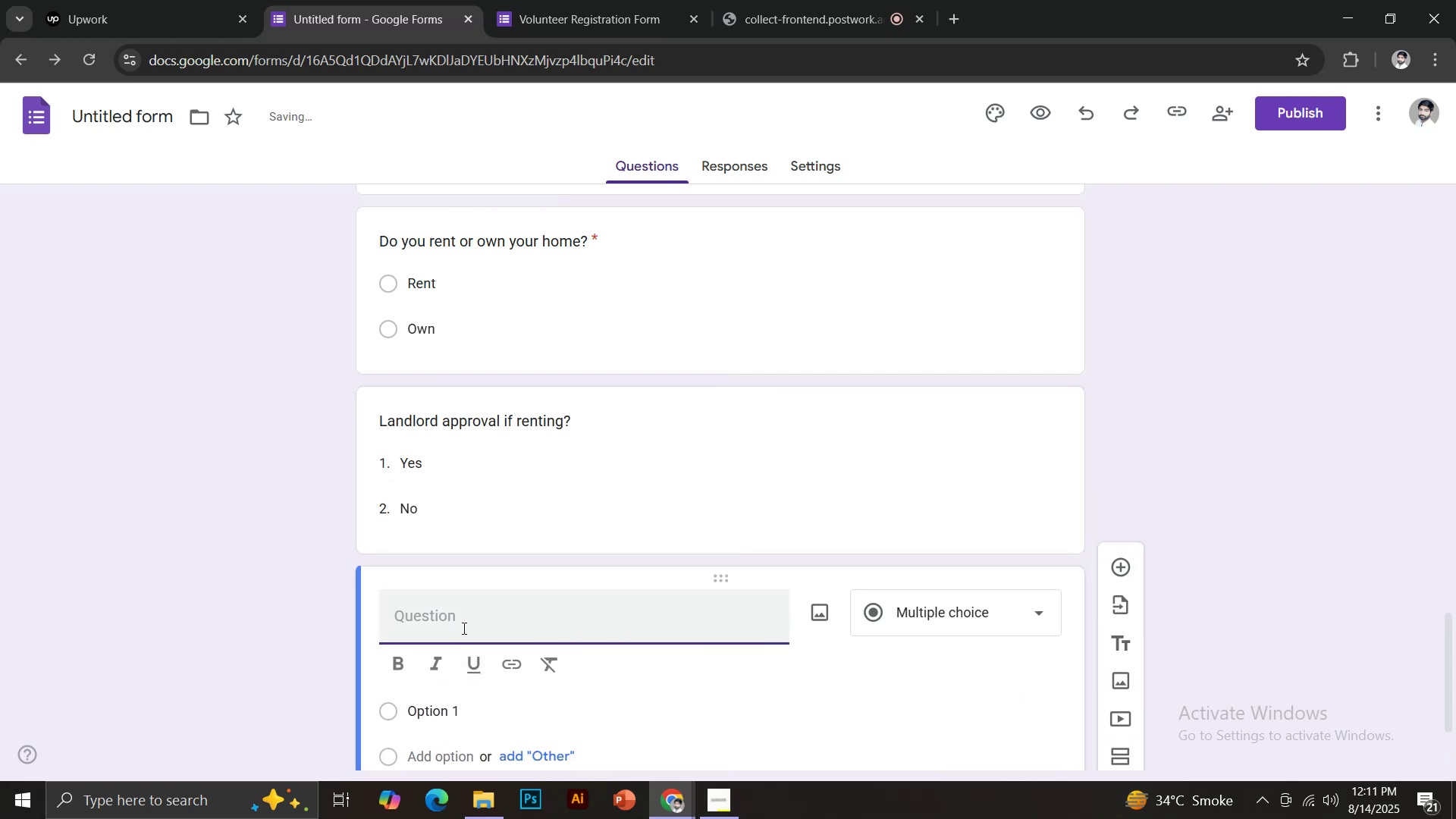 
type(Upload landlord approval)
 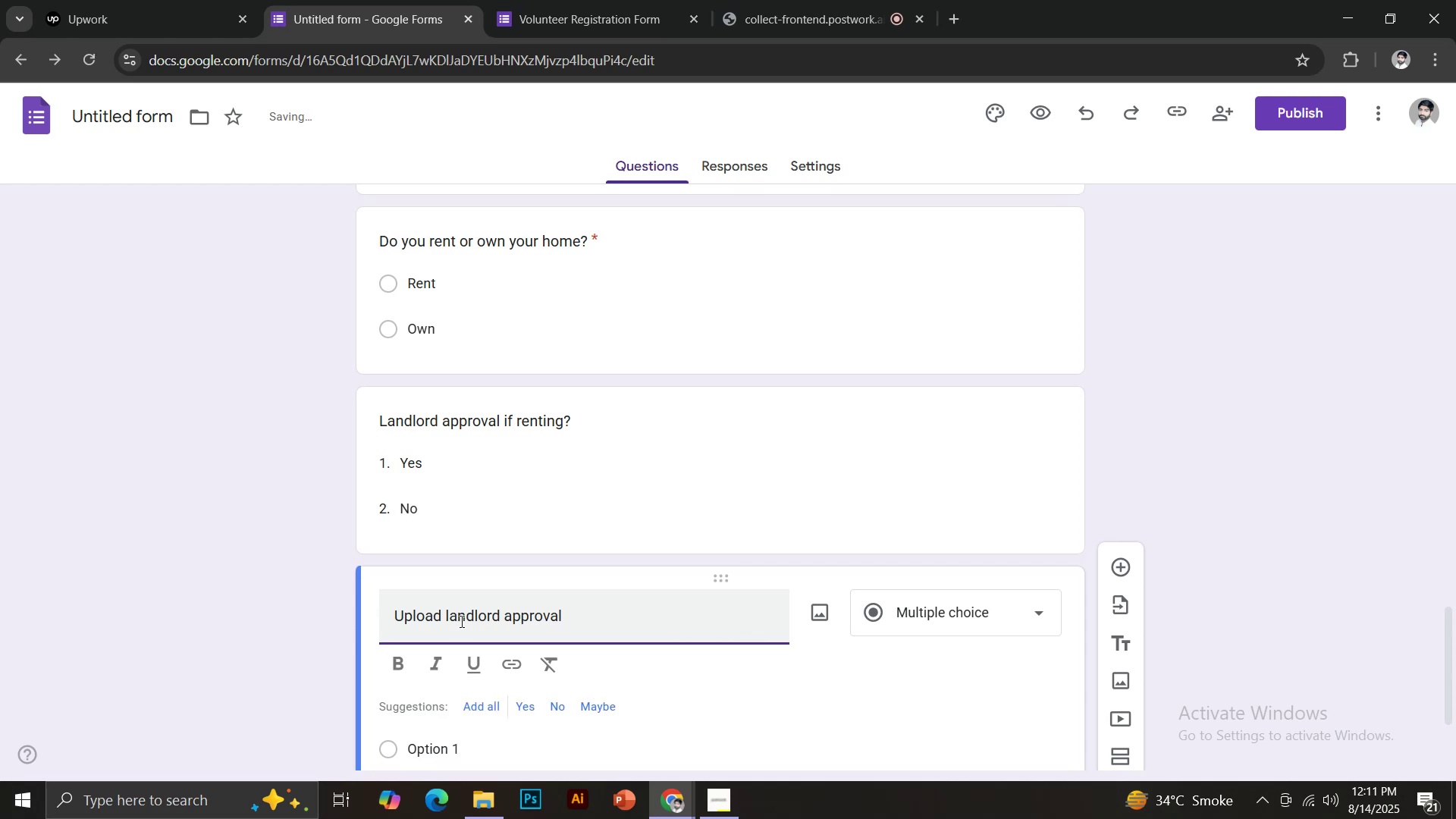 
scroll: coordinate [458, 551], scroll_direction: down, amount: 4.0
 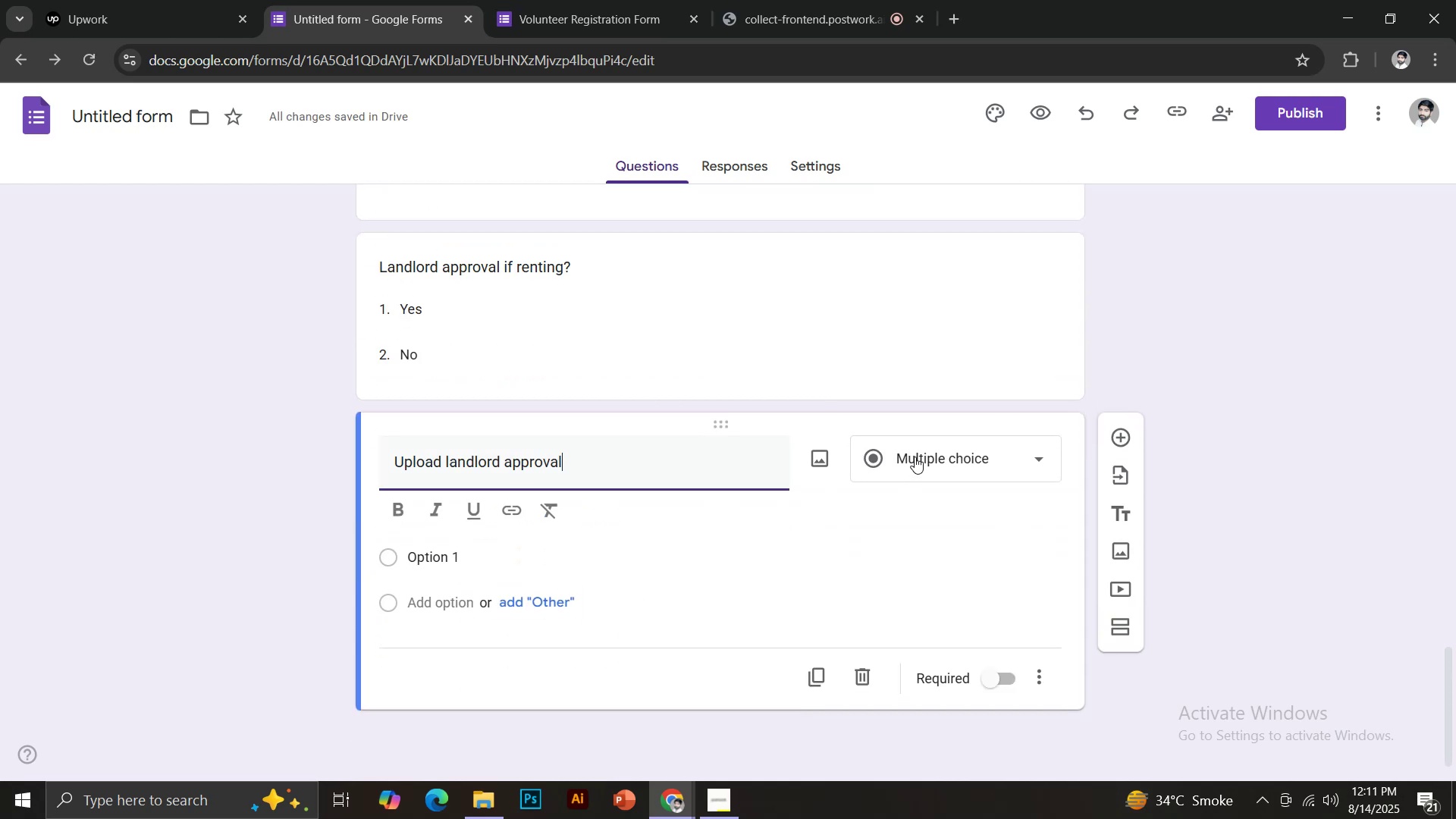 
left_click([960, 456])
 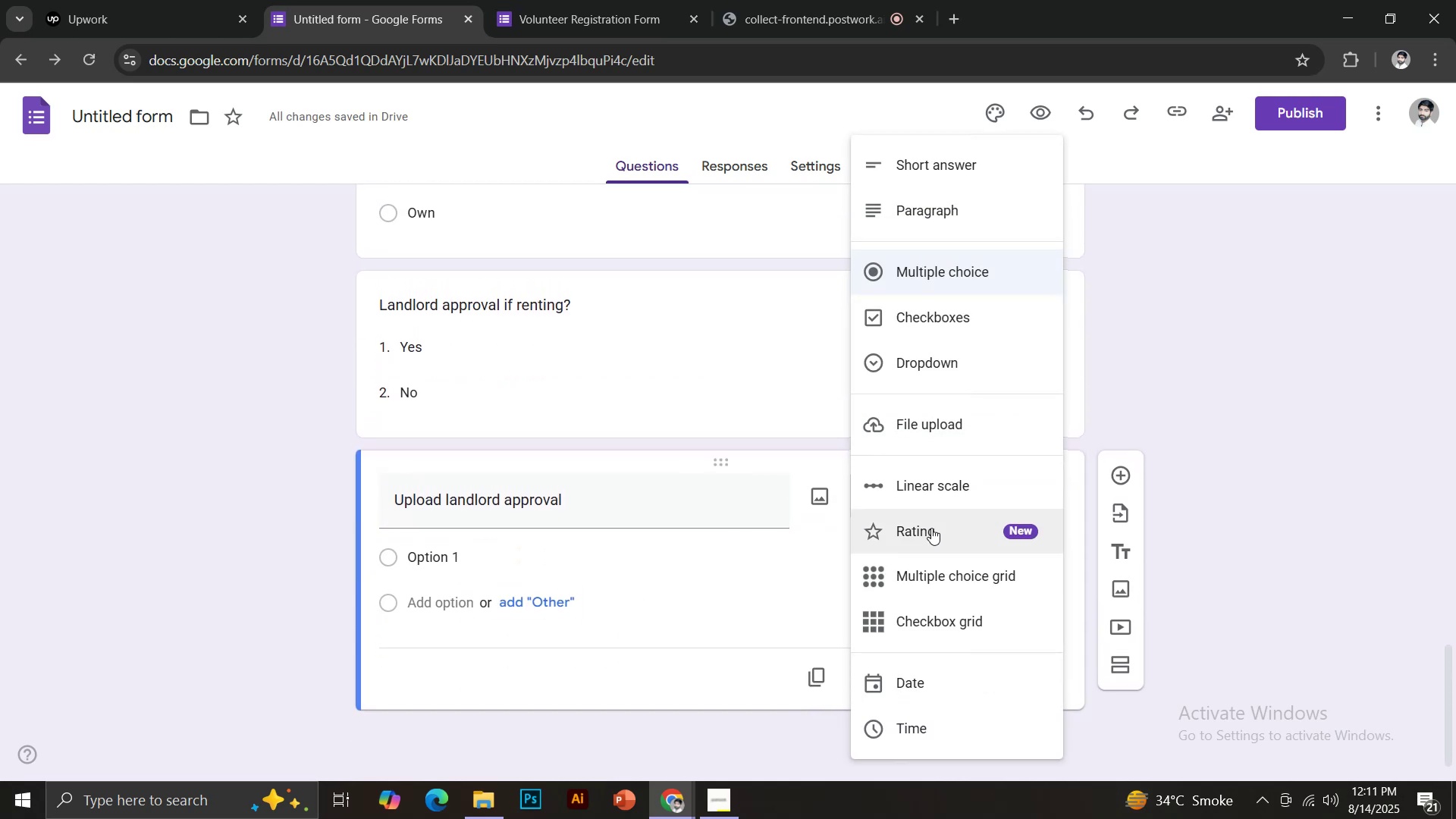 
left_click([940, 441])
 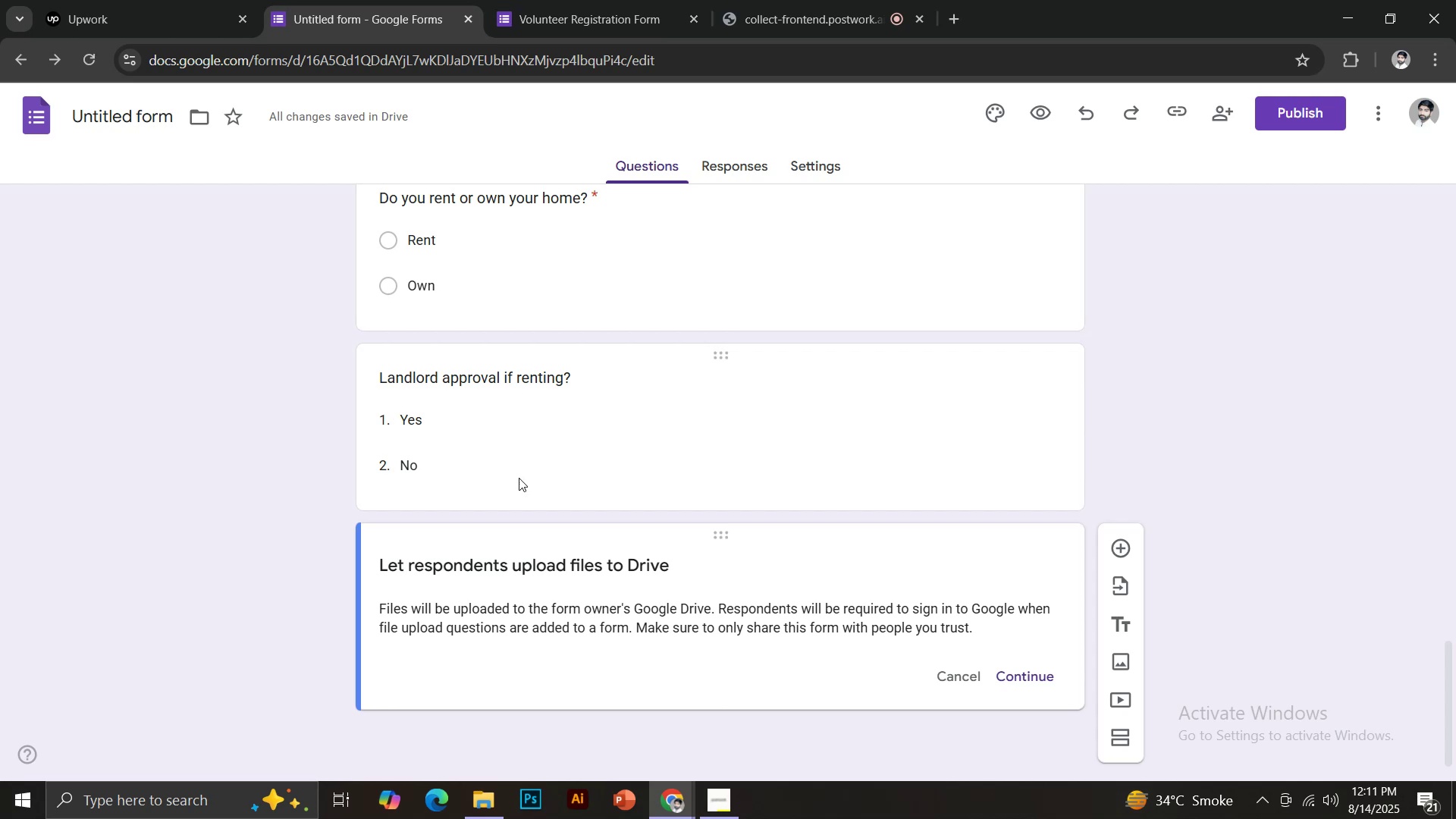 
left_click([1039, 673])
 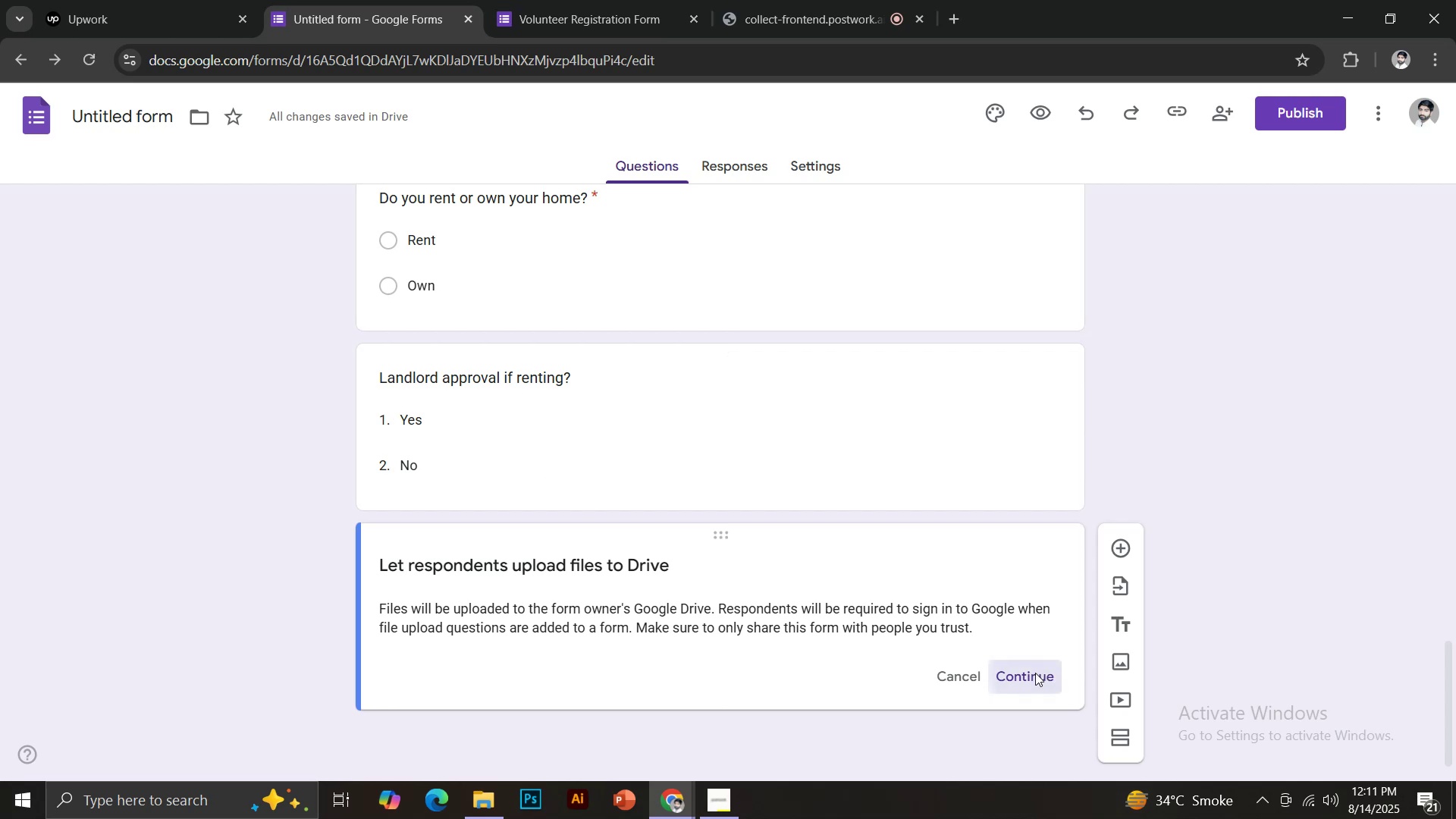 
scroll: coordinate [795, 581], scroll_direction: down, amount: 3.0
 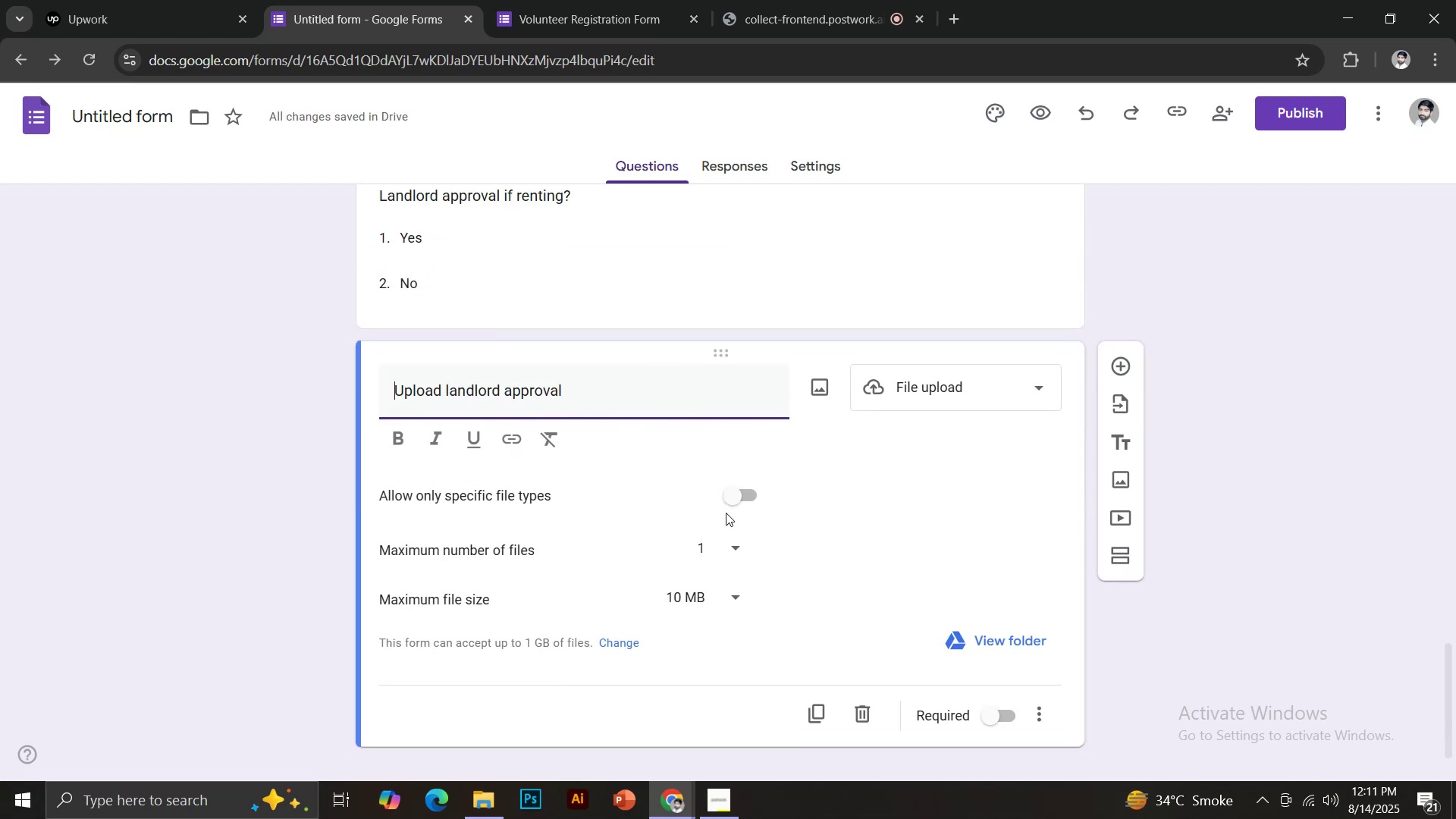 
left_click([735, 500])
 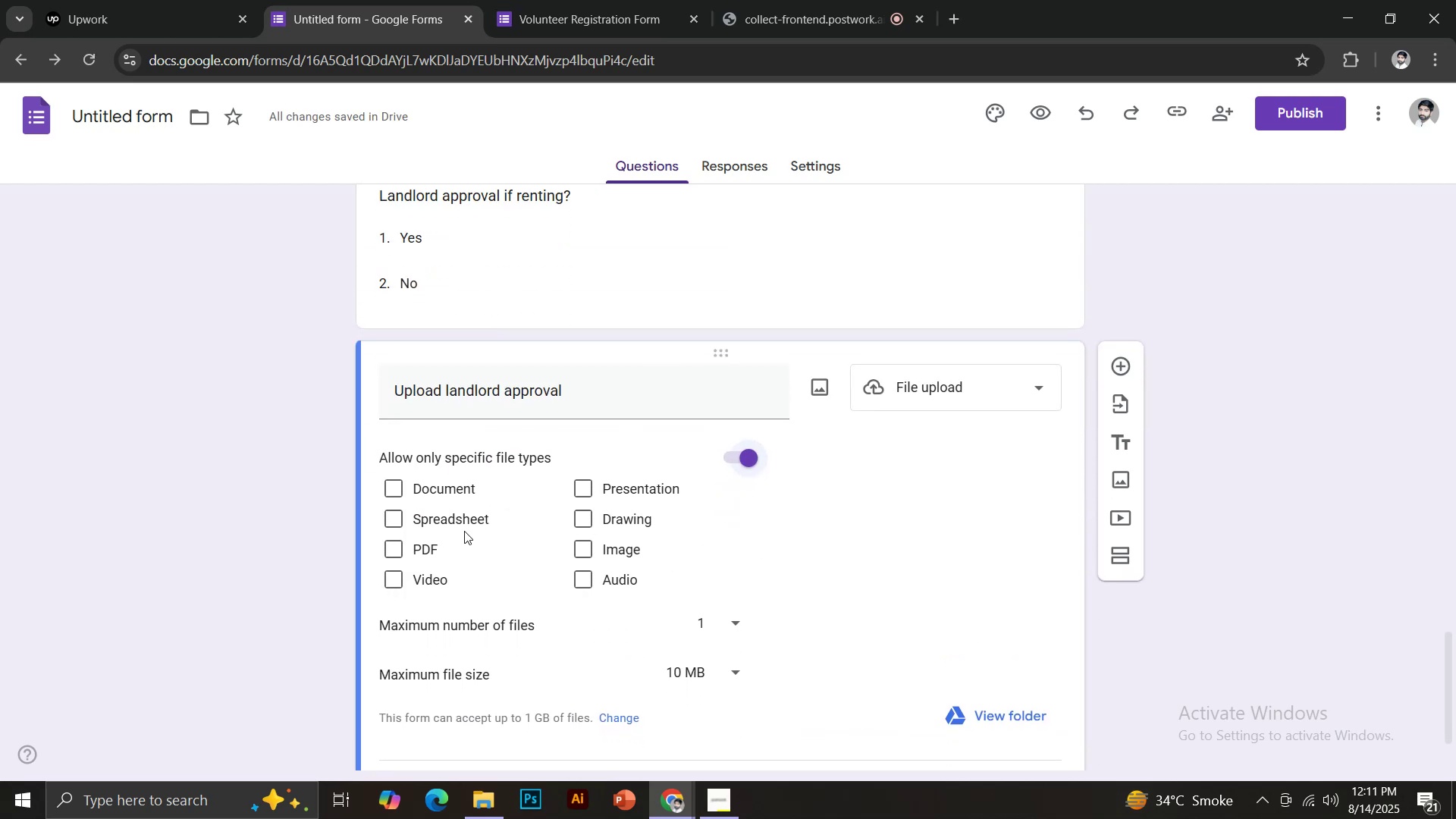 
left_click([432, 554])
 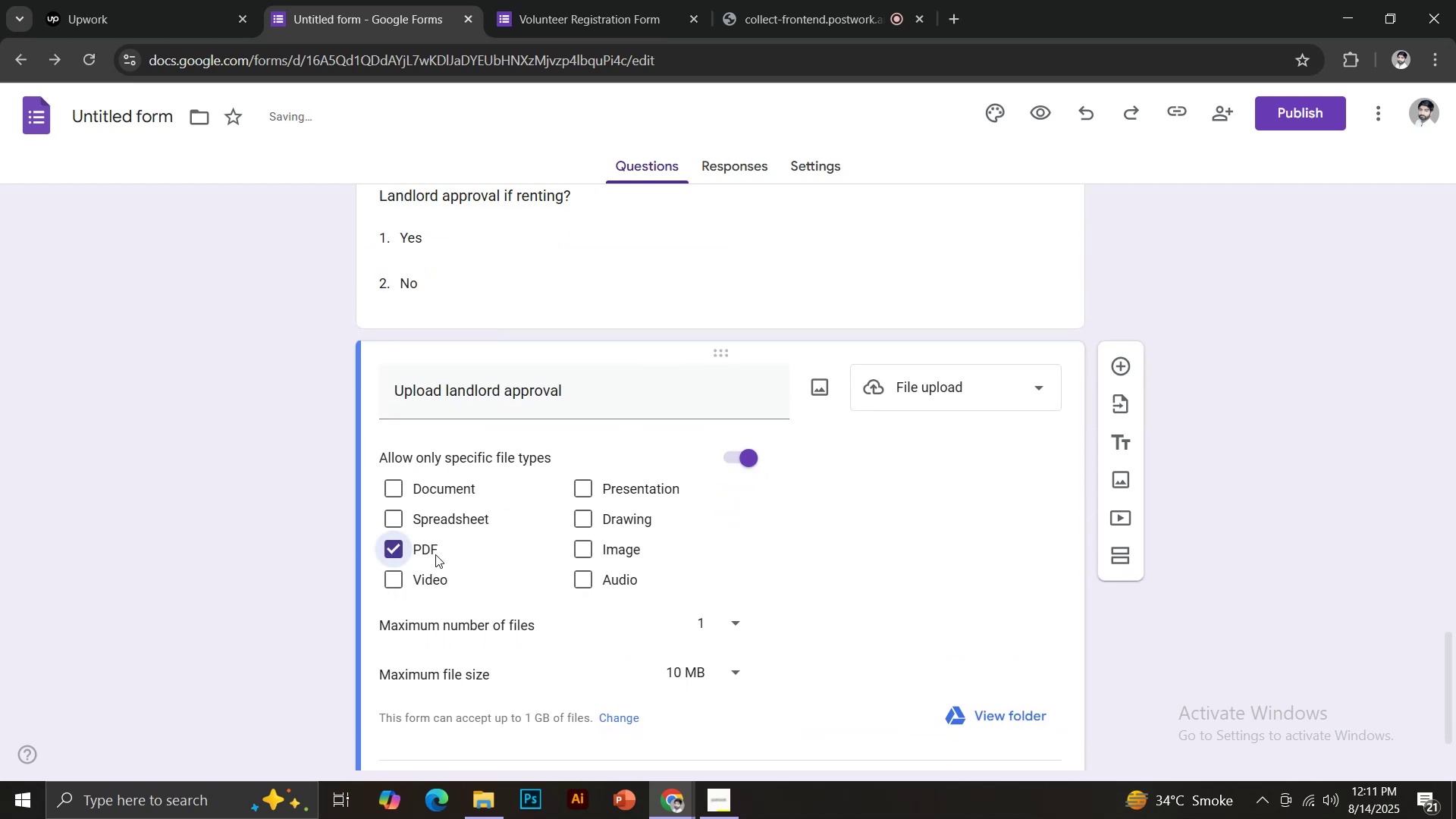 
left_click([593, 551])
 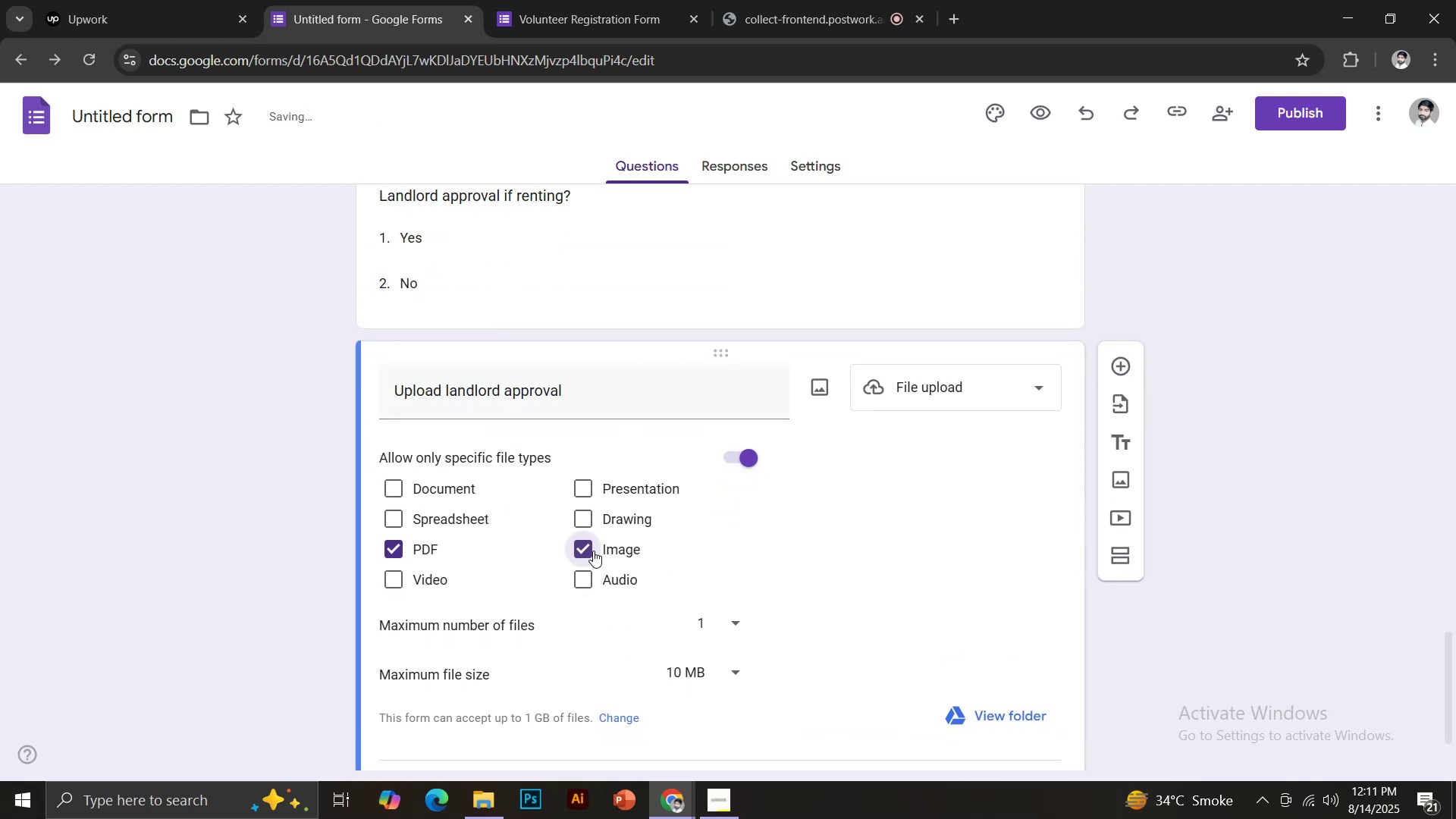 
scroll: coordinate [827, 558], scroll_direction: down, amount: 2.0
 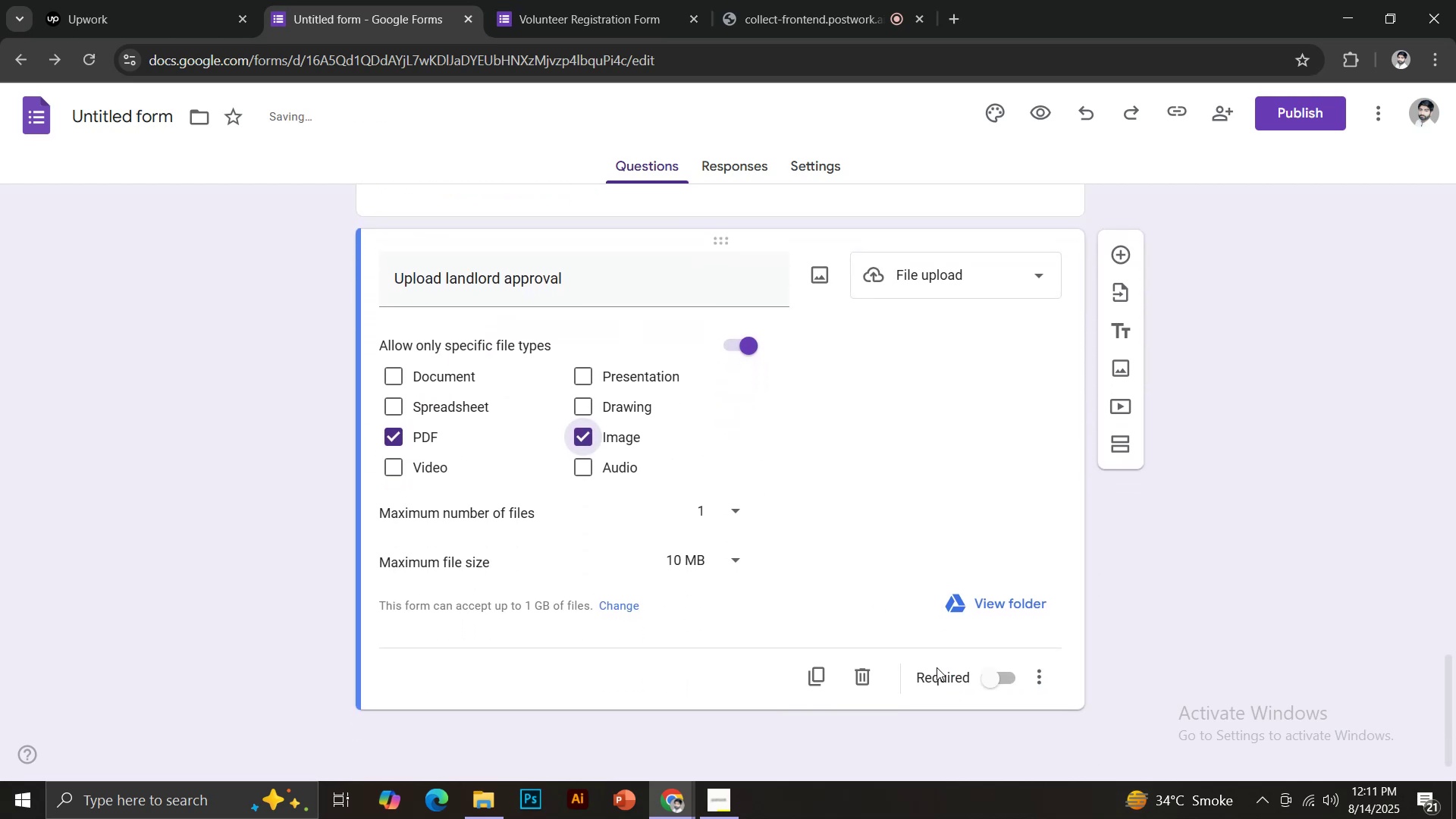 
left_click([994, 679])
 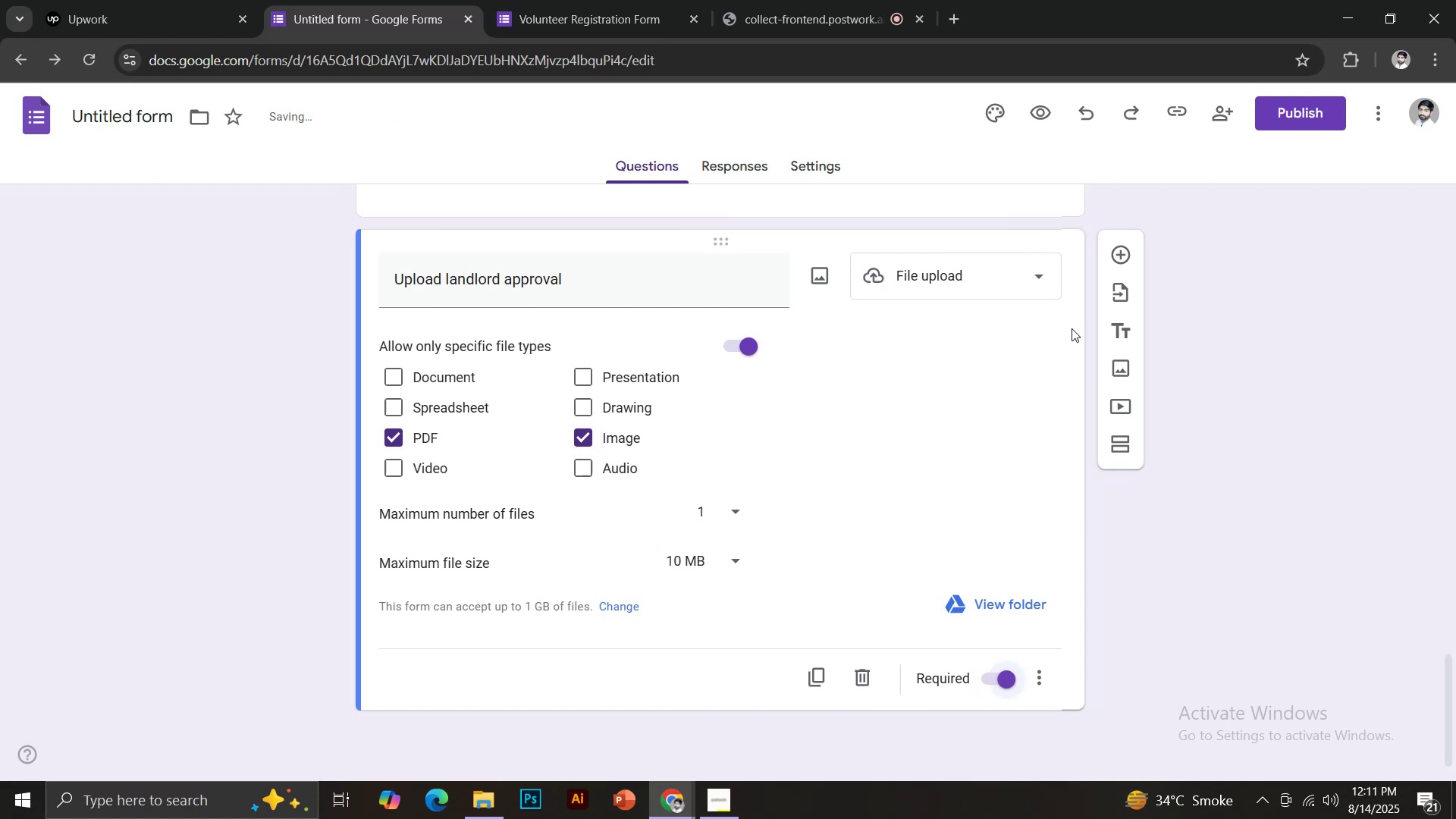 
left_click([1122, 253])
 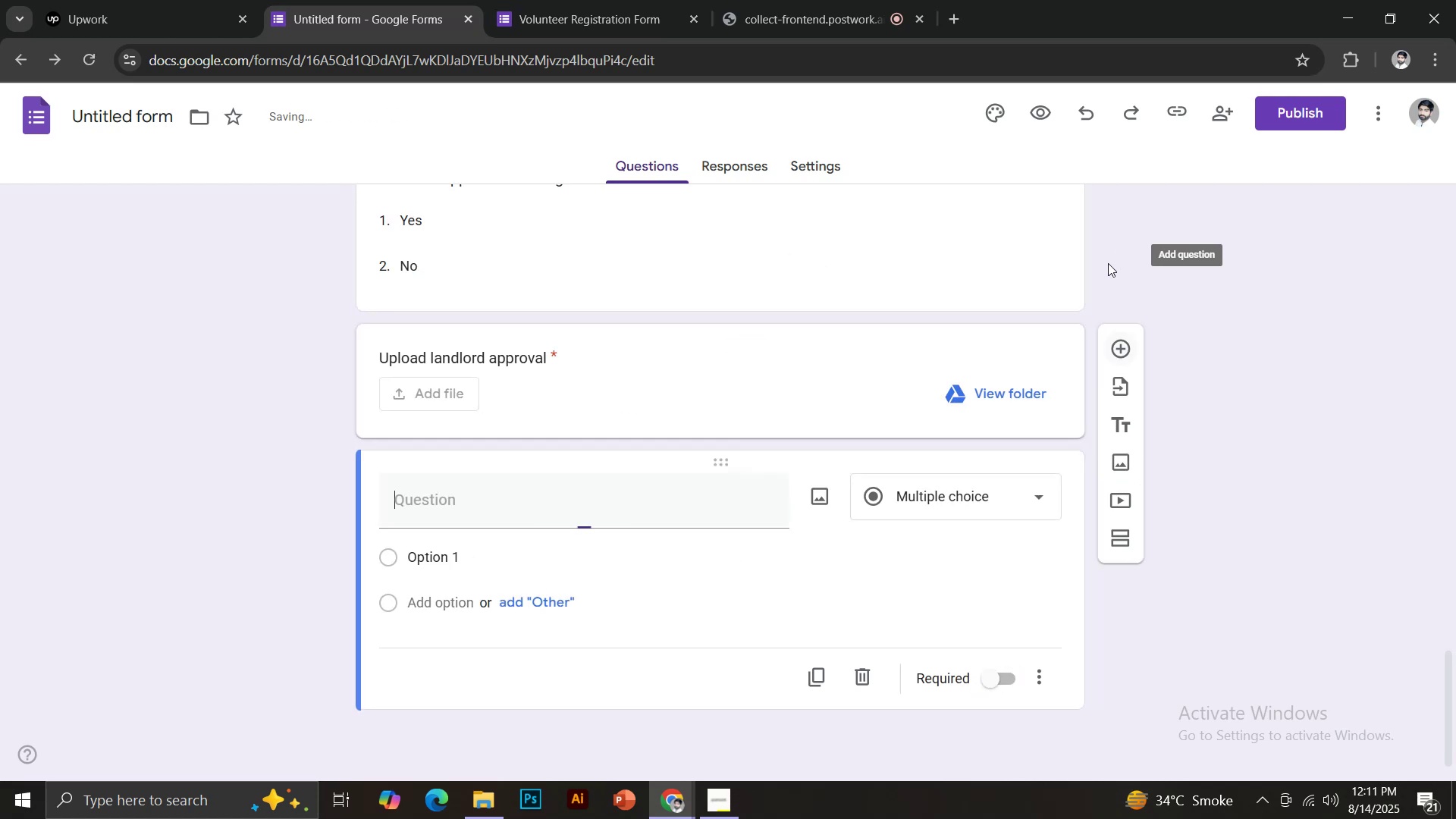 
mouse_move([445, 503])
 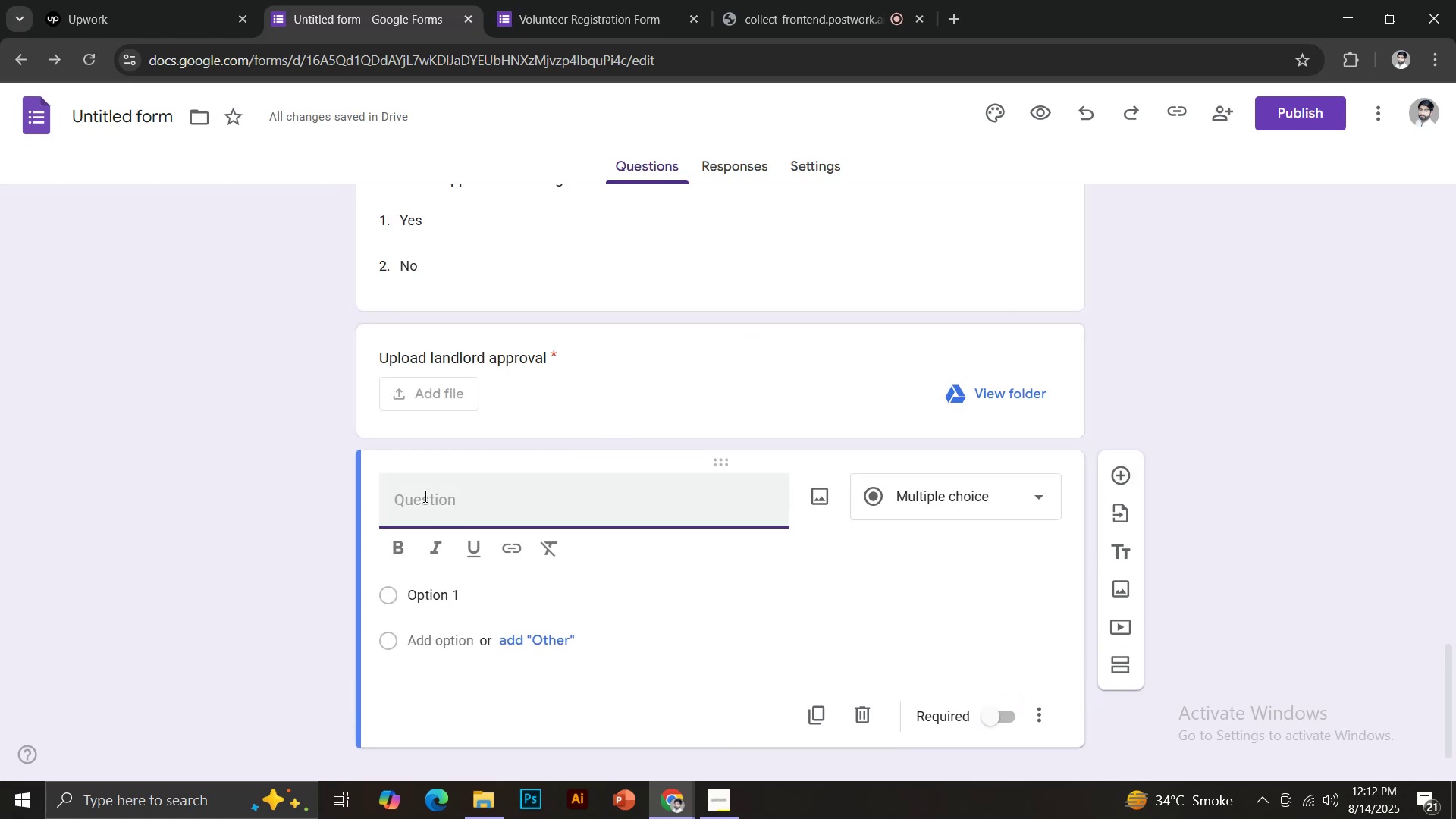 
wait(5.18)
 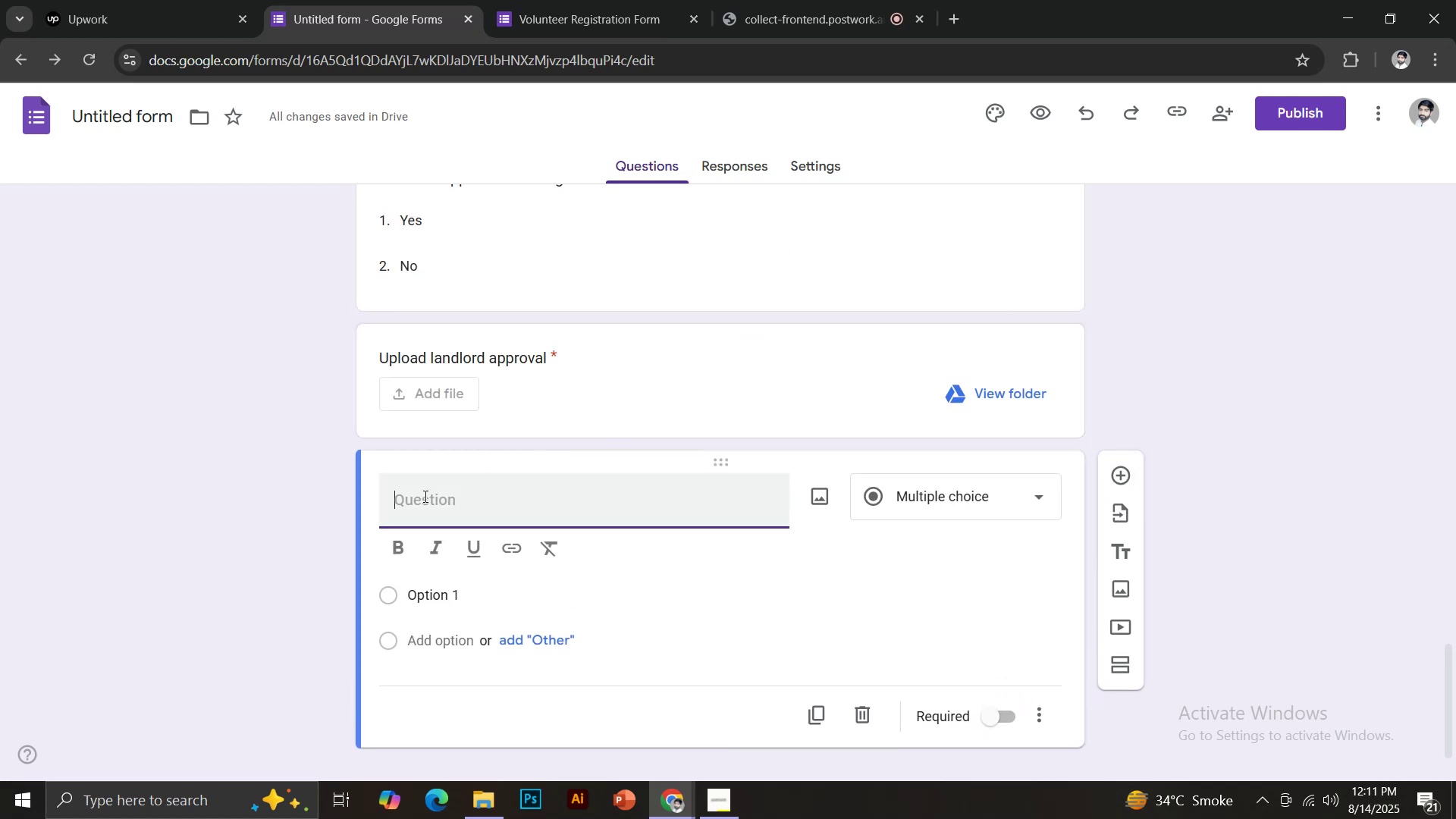 
type(Upload ID Proof)
 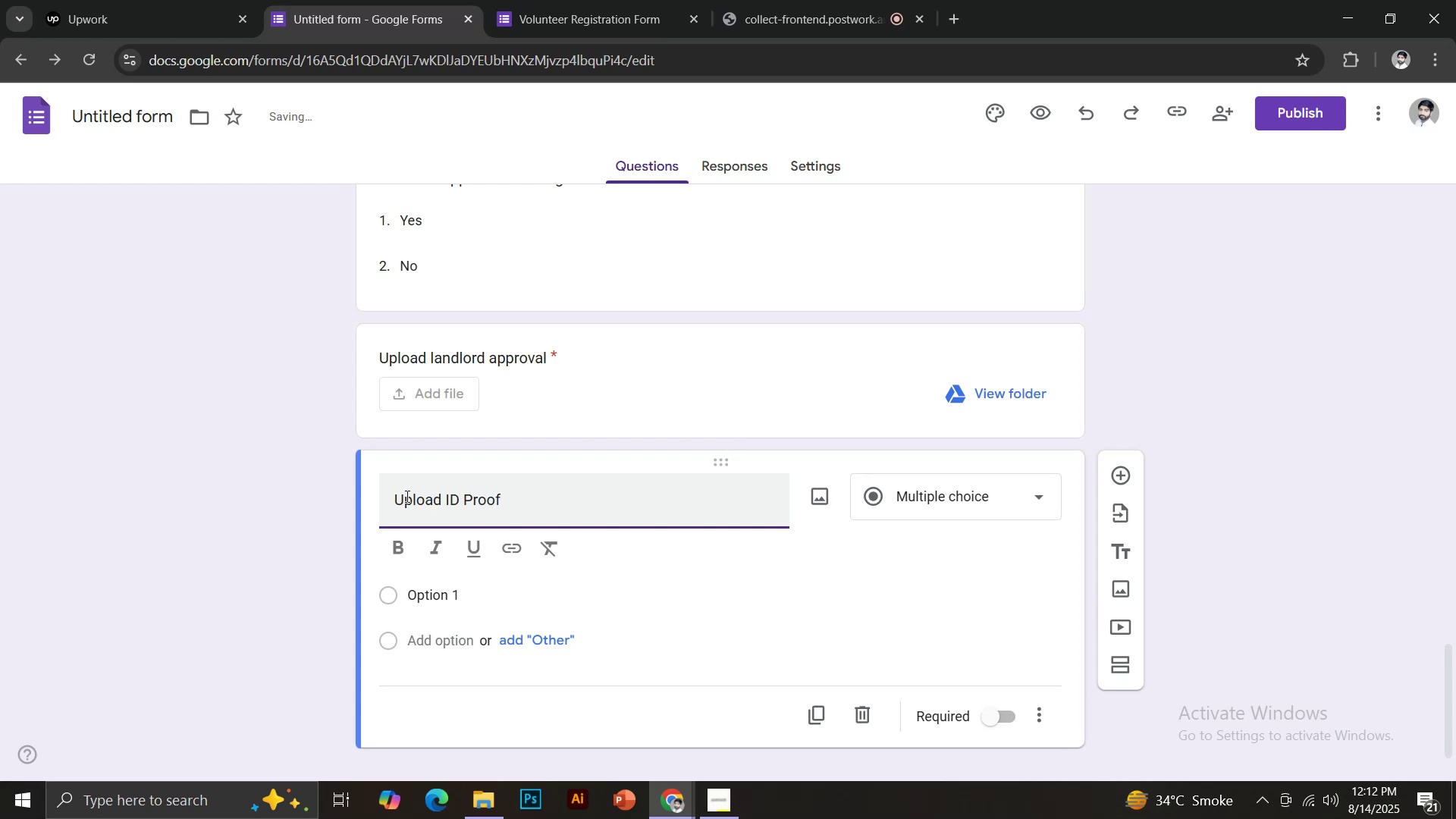 
left_click([912, 494])
 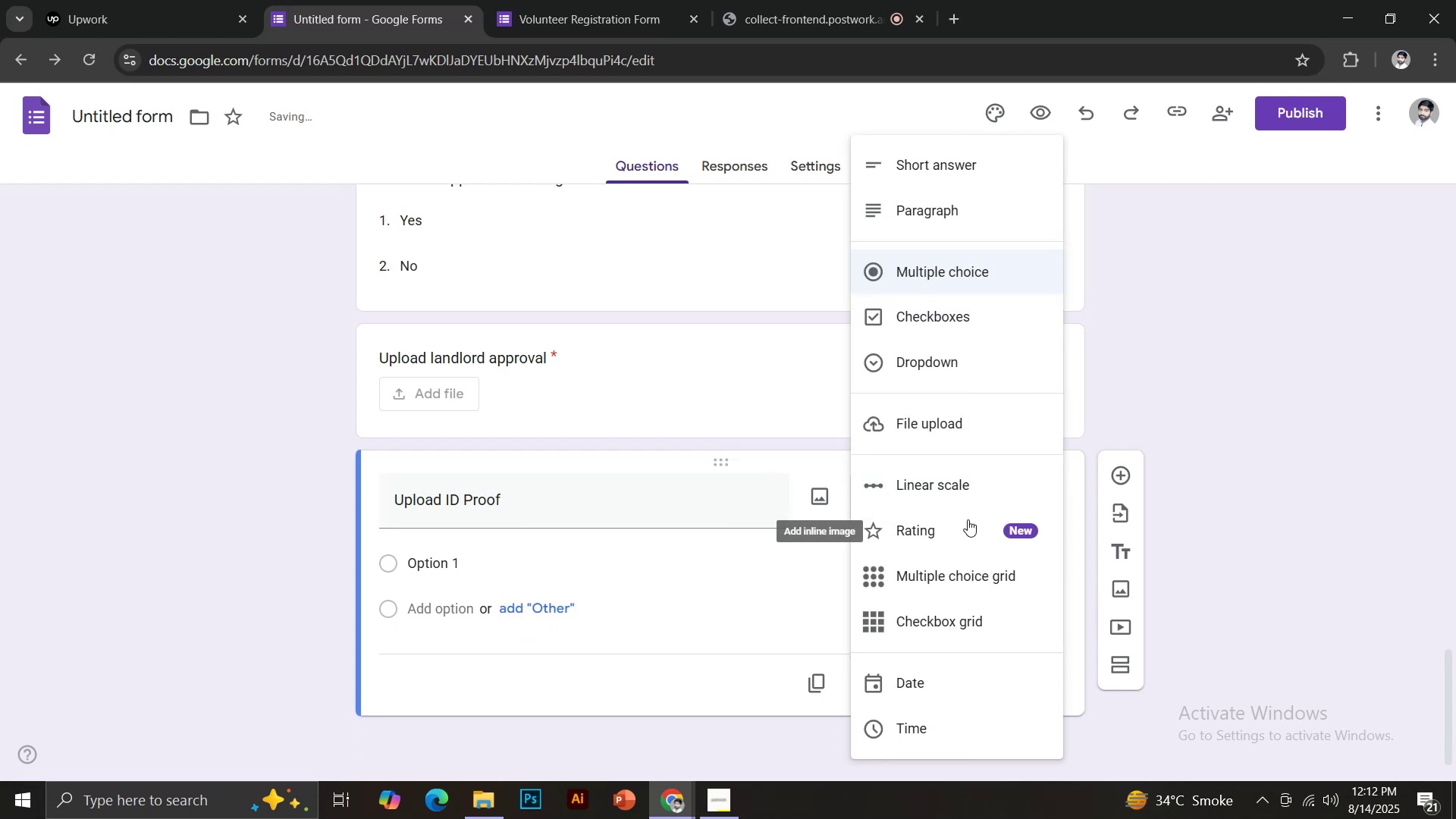 
left_click([924, 421])
 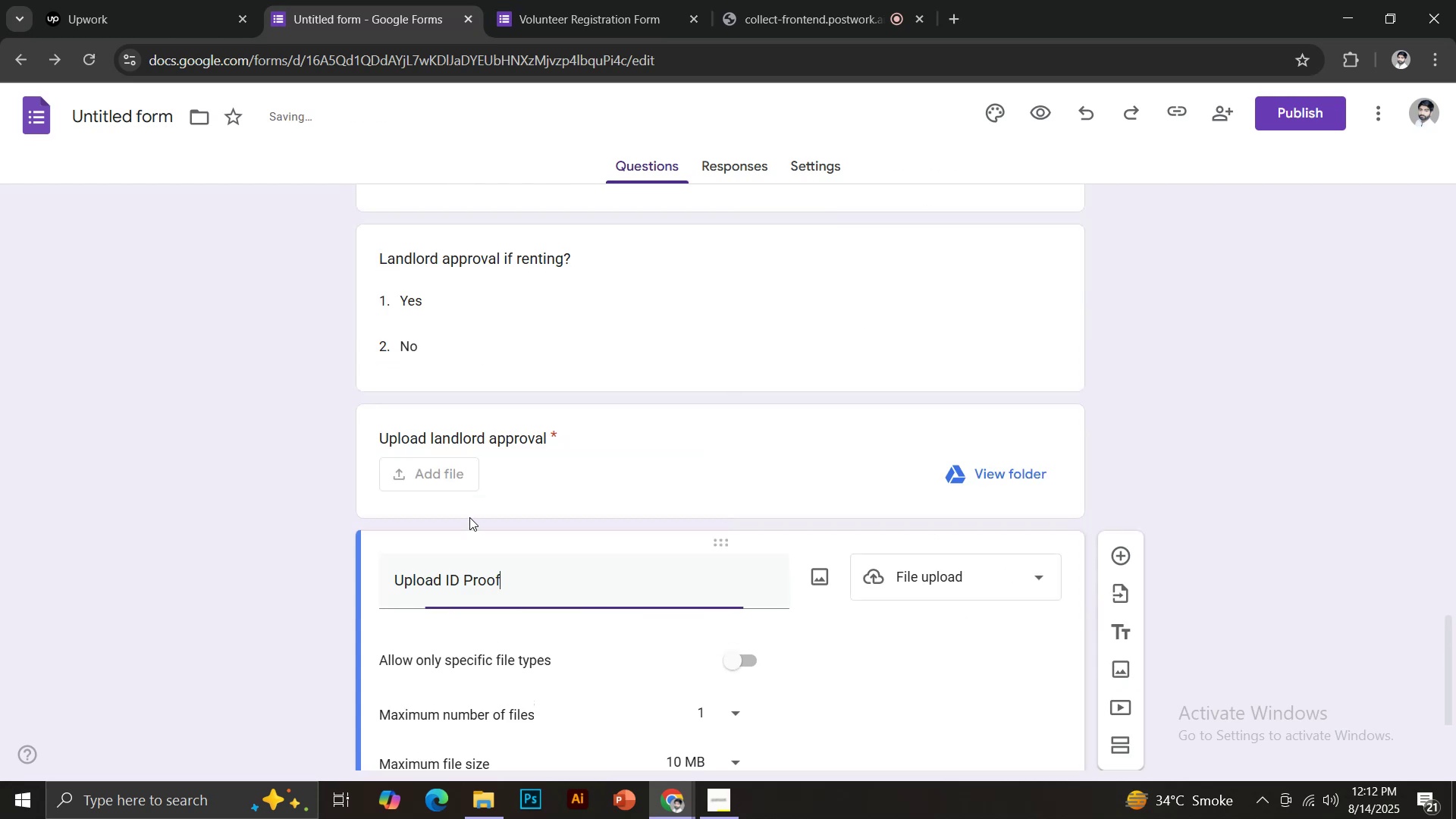 
scroll: coordinate [483, 525], scroll_direction: down, amount: 1.0
 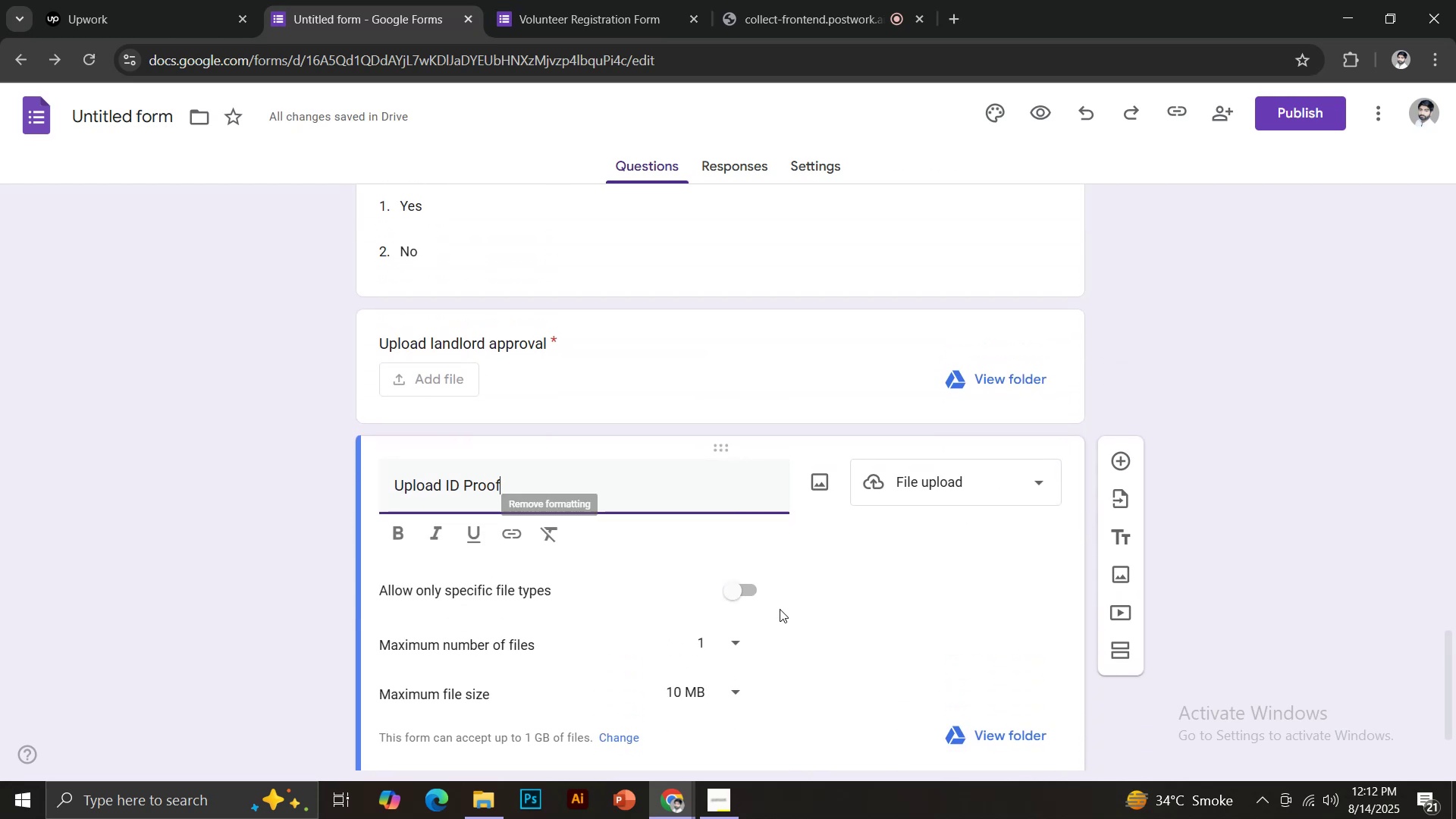 
left_click([740, 594])
 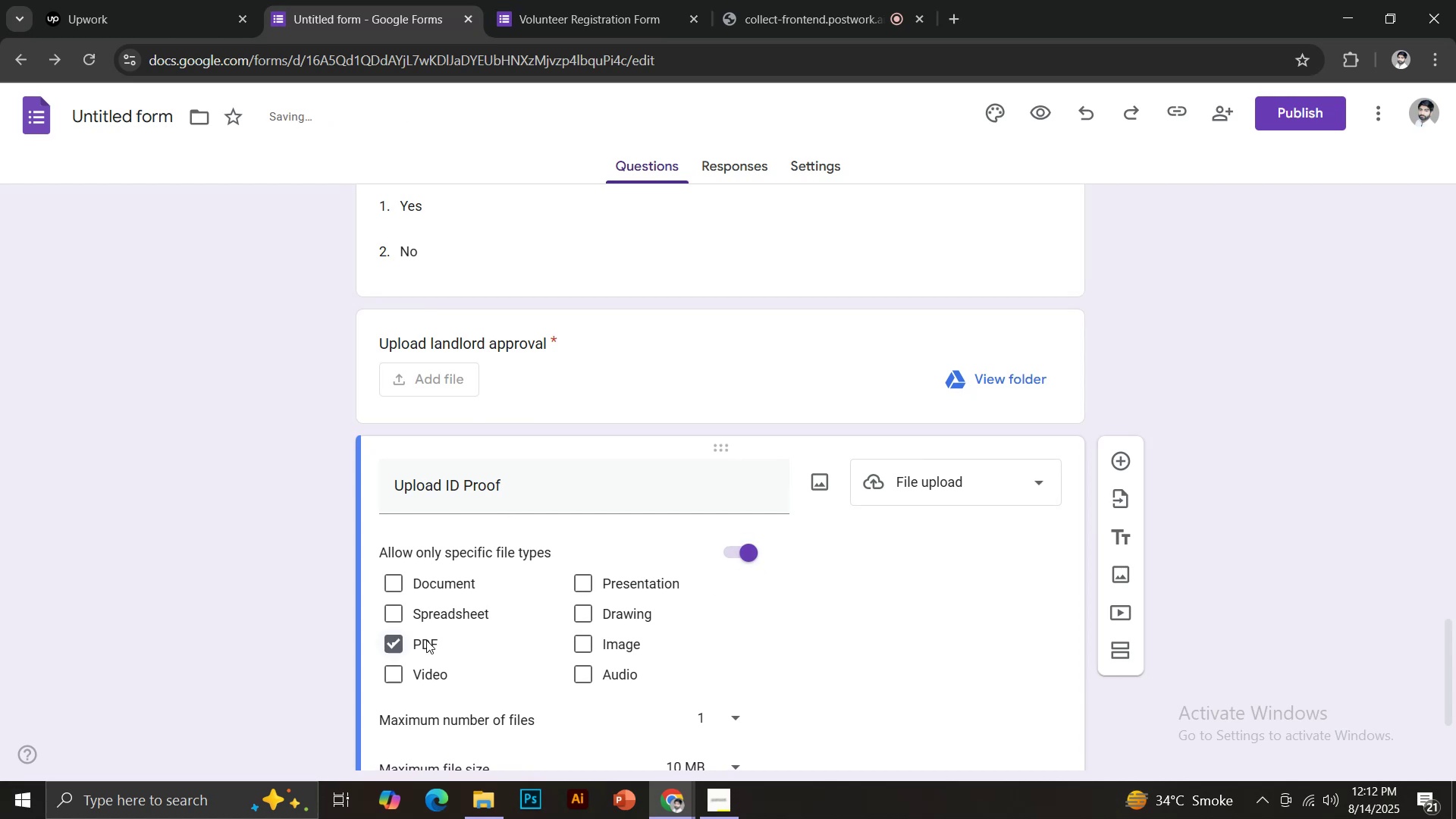 
left_click([592, 642])
 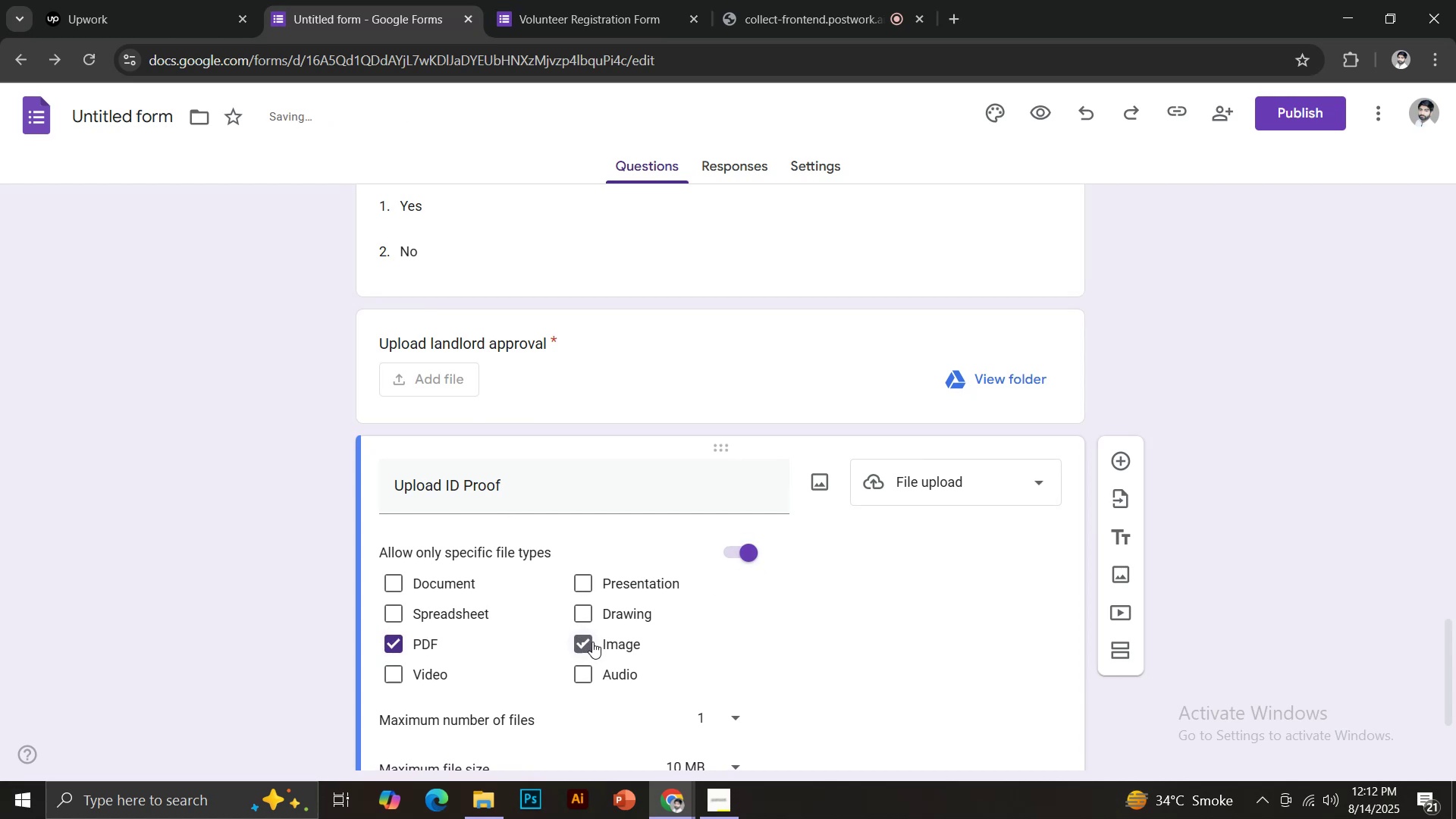 
scroll: coordinate [835, 587], scroll_direction: down, amount: 4.0
 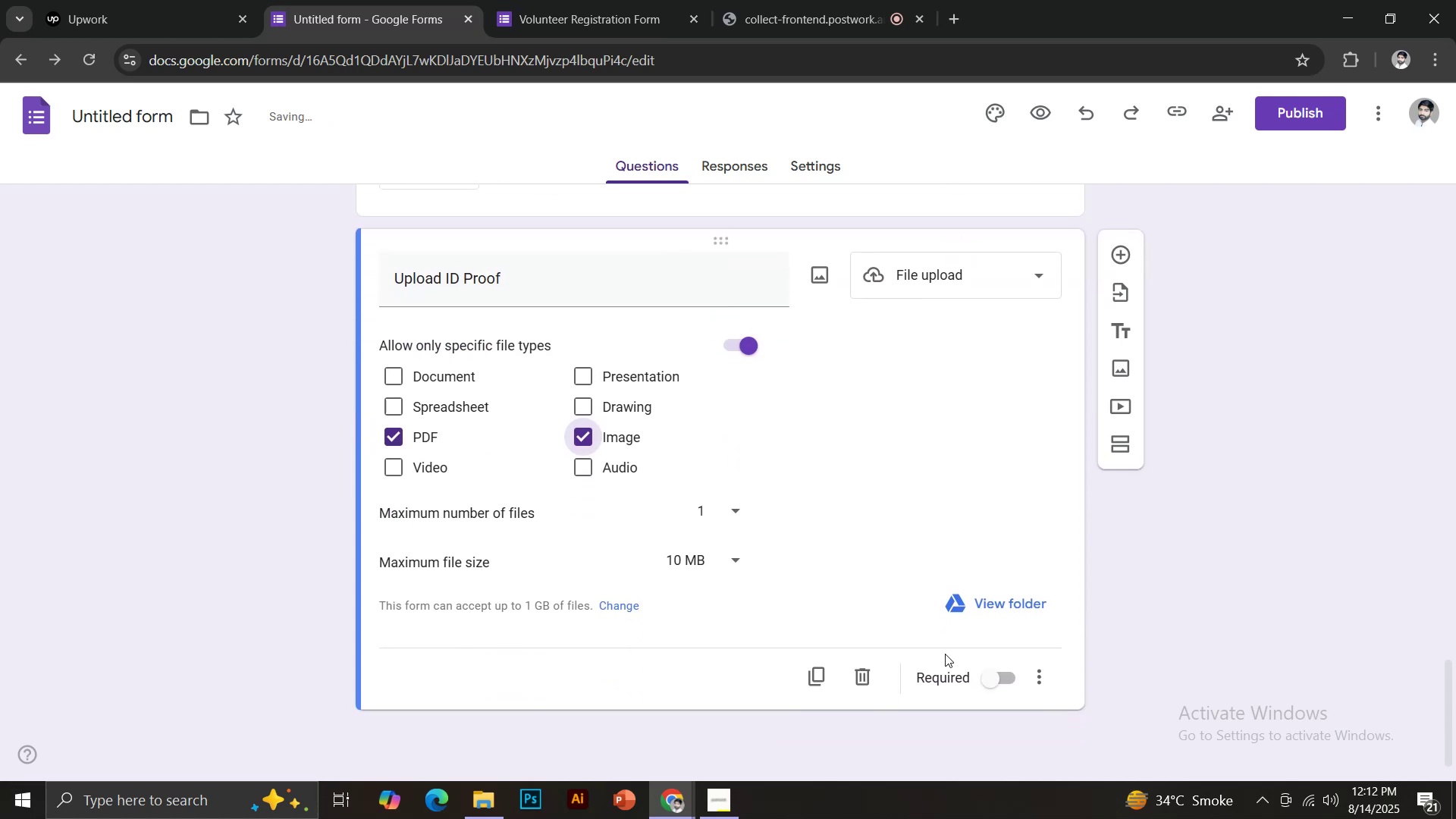 
left_click([992, 678])
 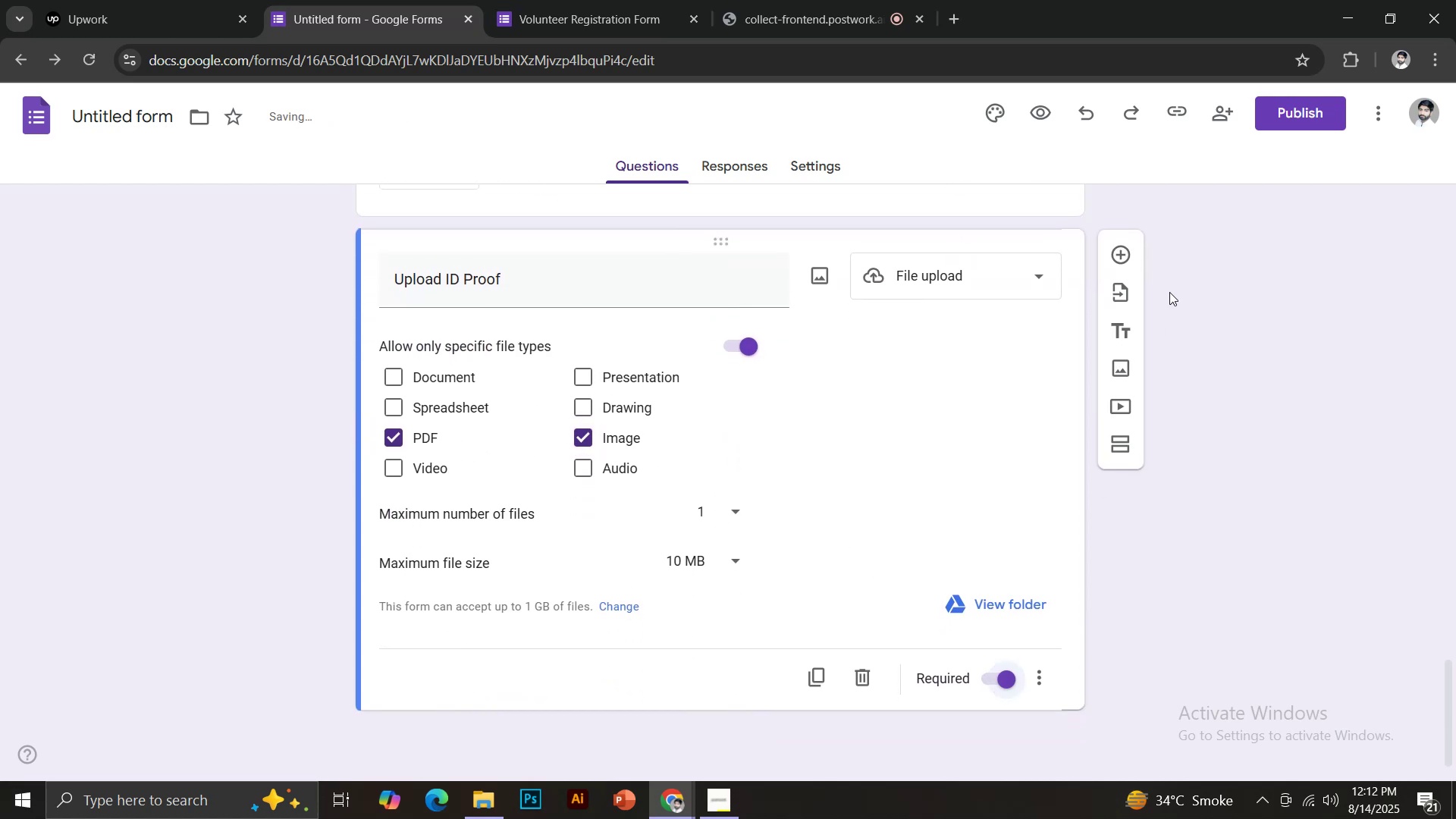 
left_click([1121, 251])
 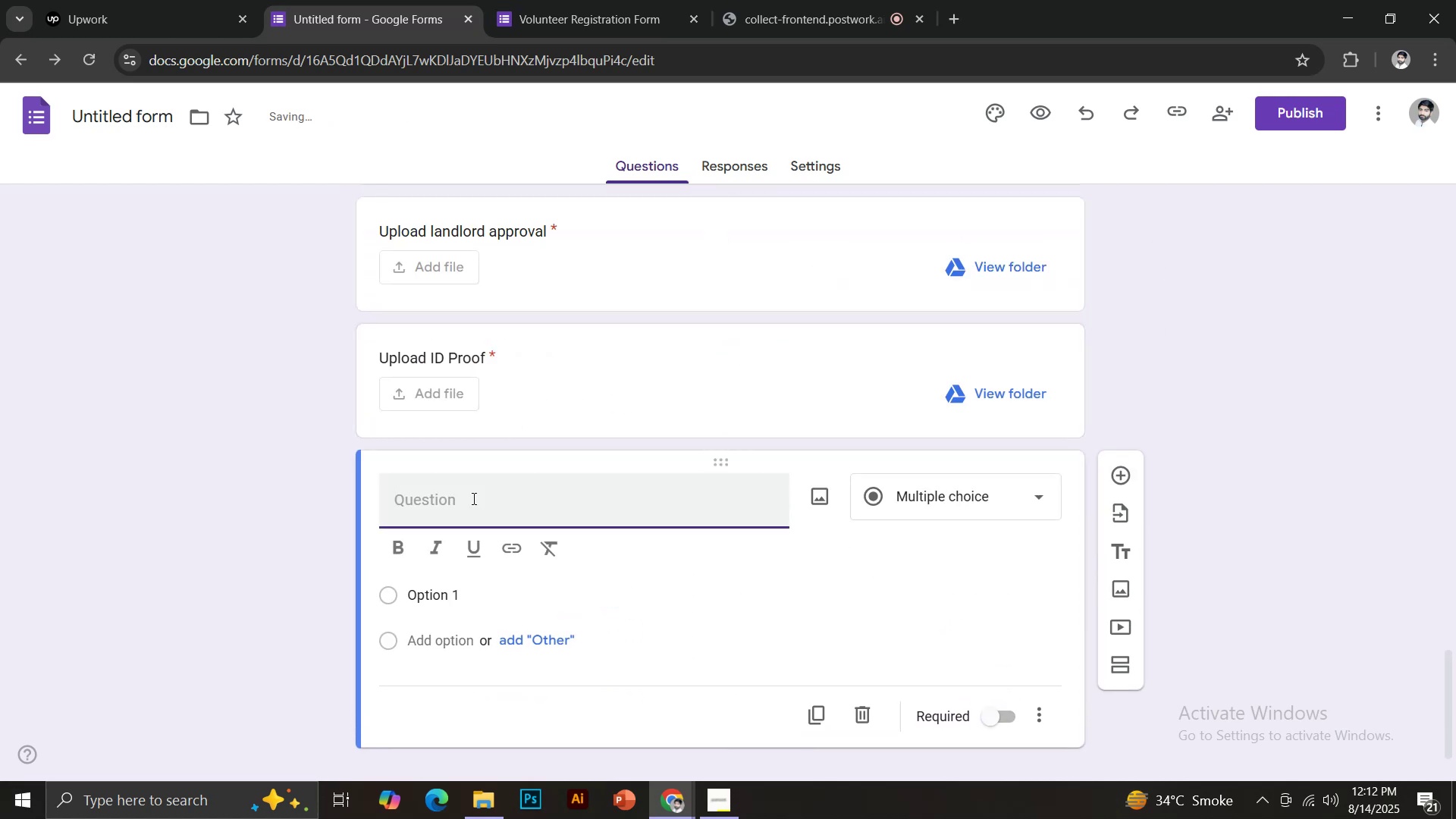 
type(Any specific pet references?)
 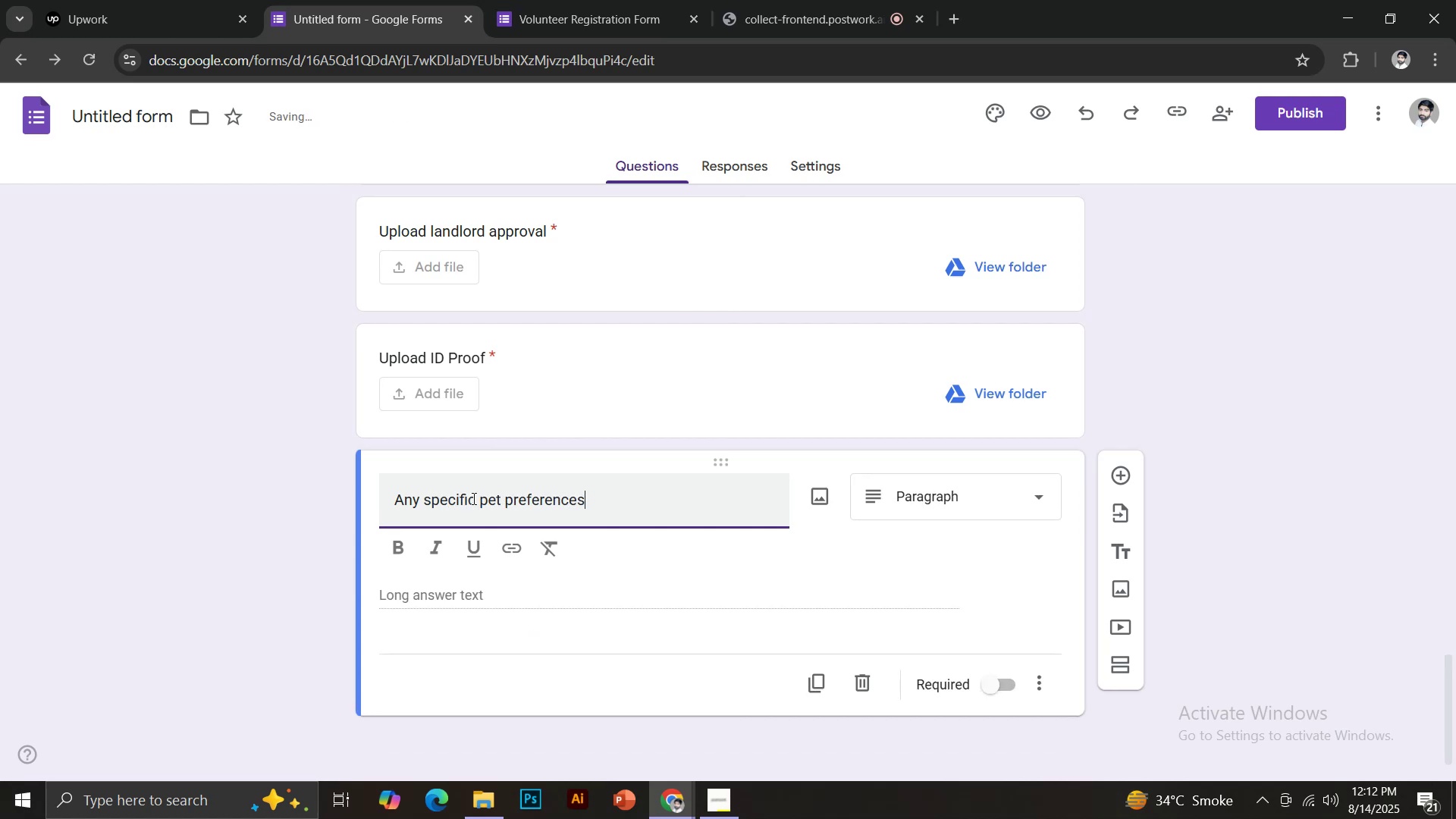 
wait(7.56)
 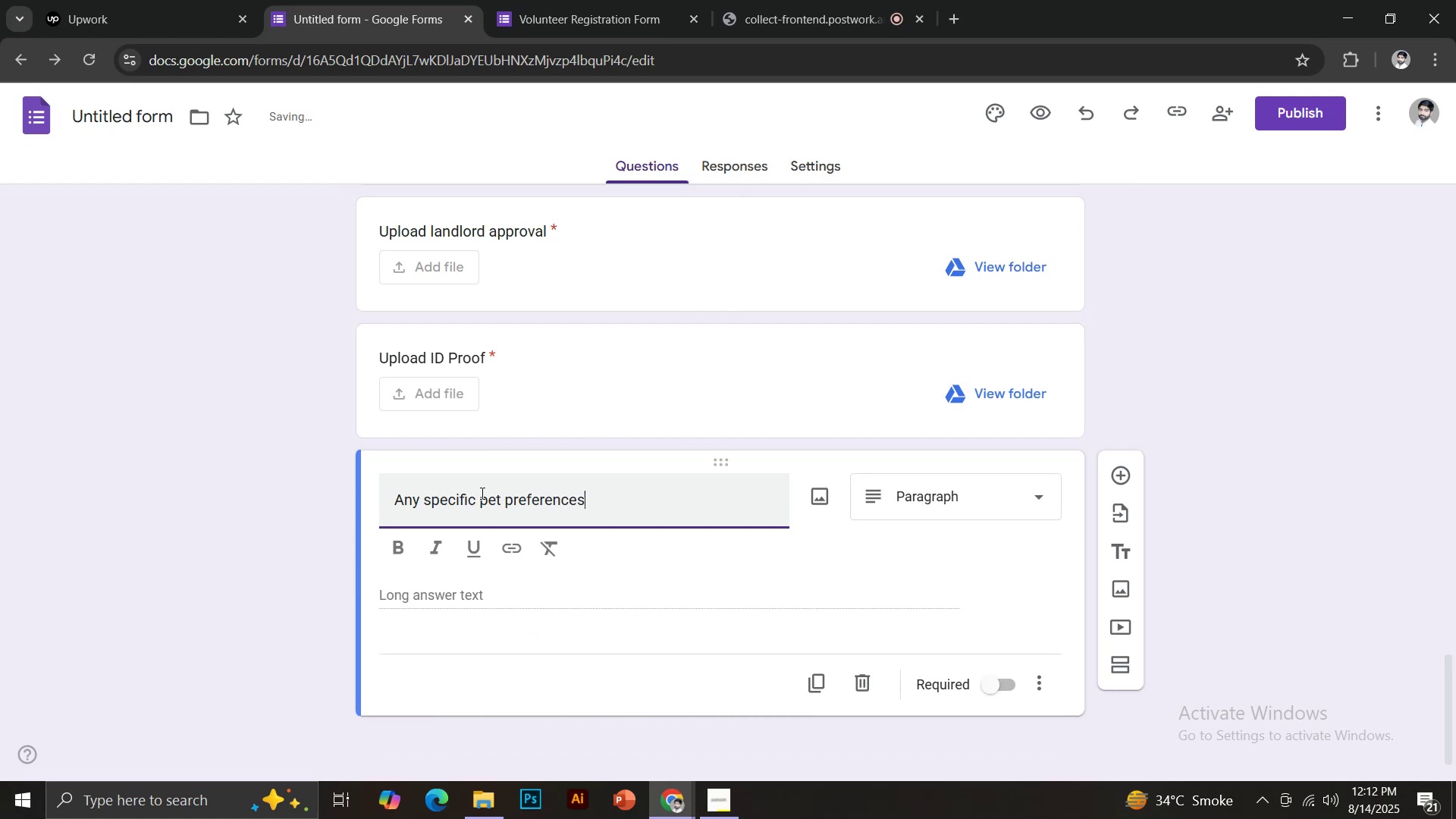 
scroll: coordinate [580, 493], scroll_direction: down, amount: 1.0
 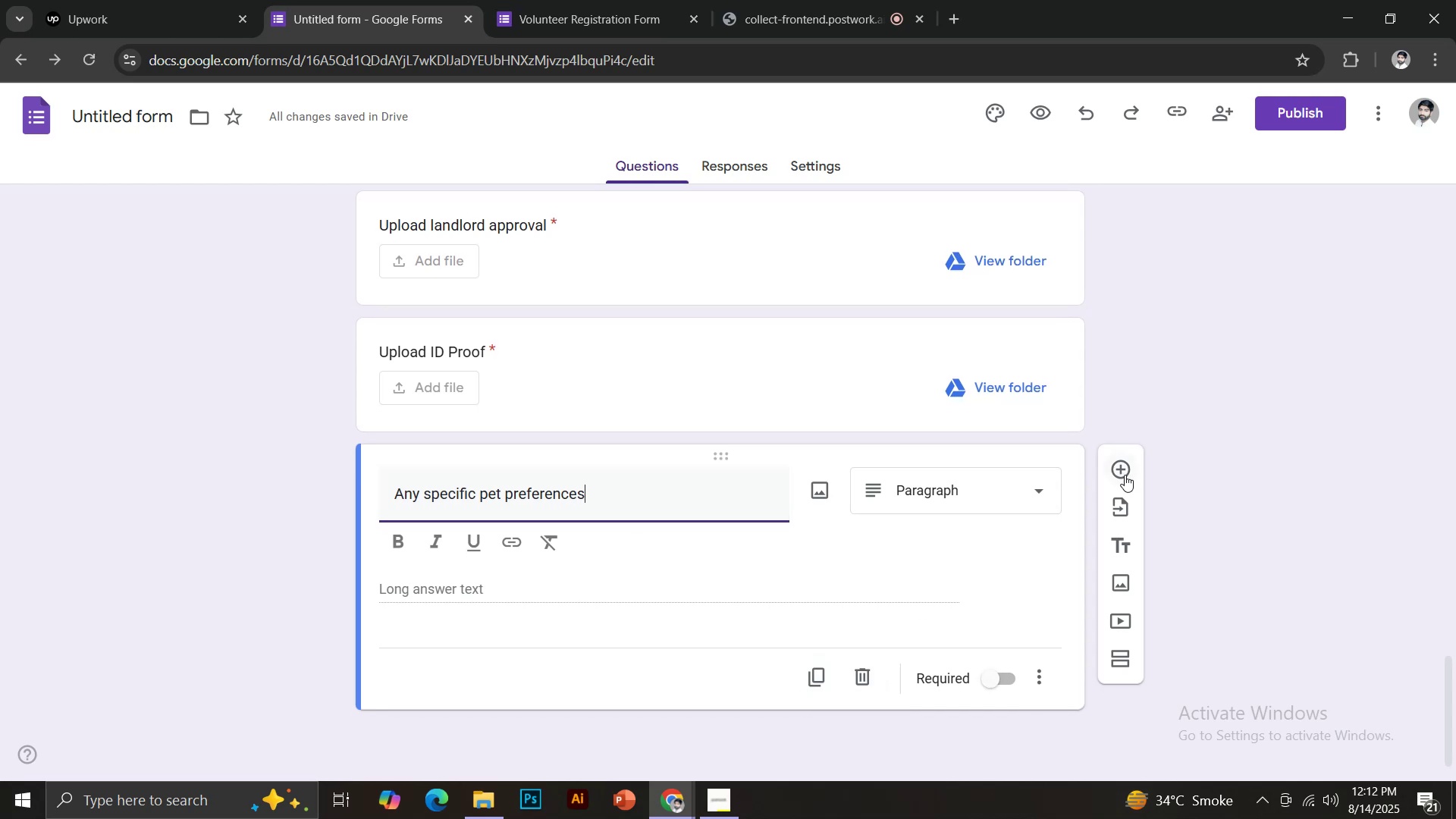 
left_click([991, 681])
 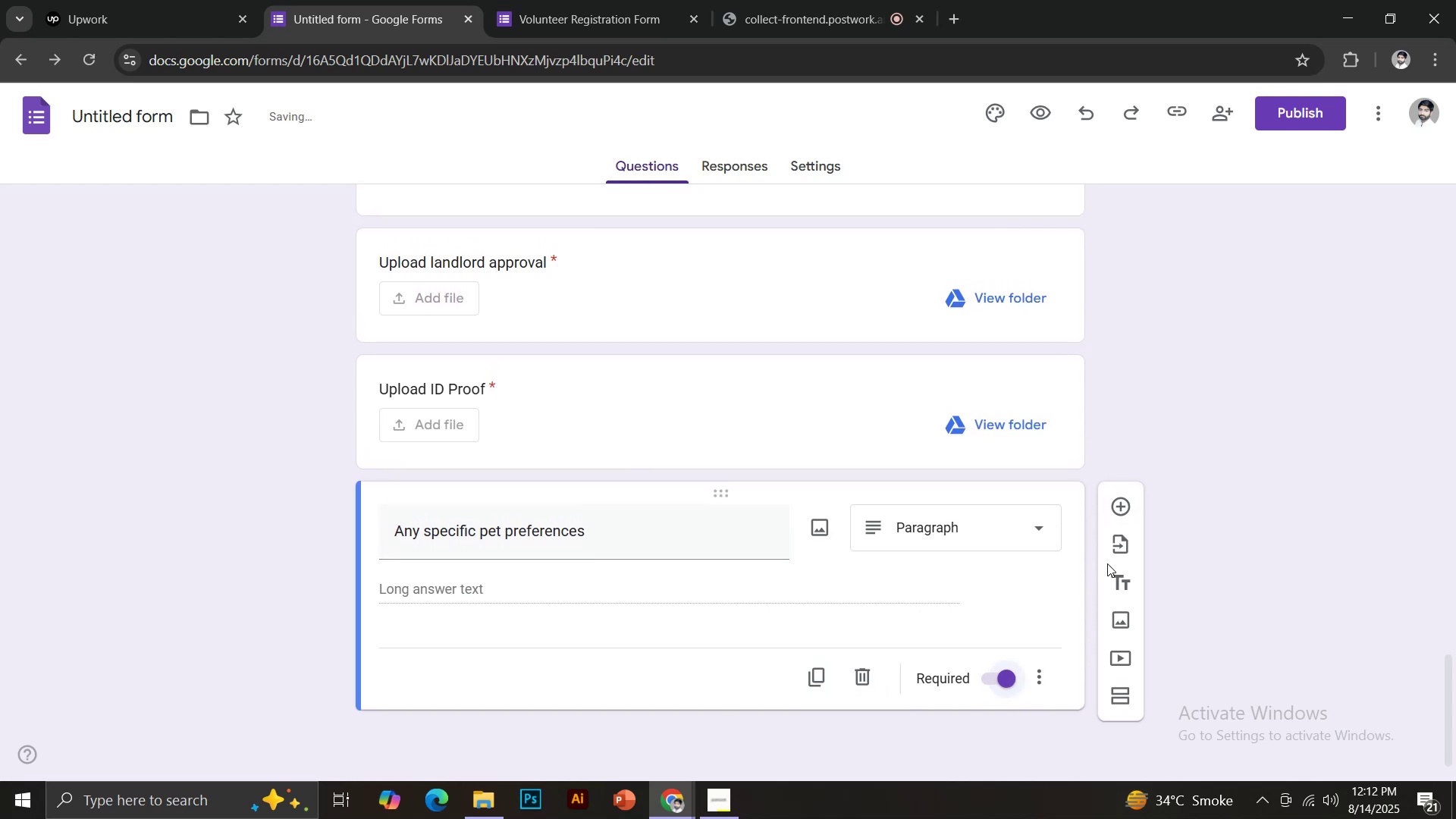 
left_click([1130, 503])
 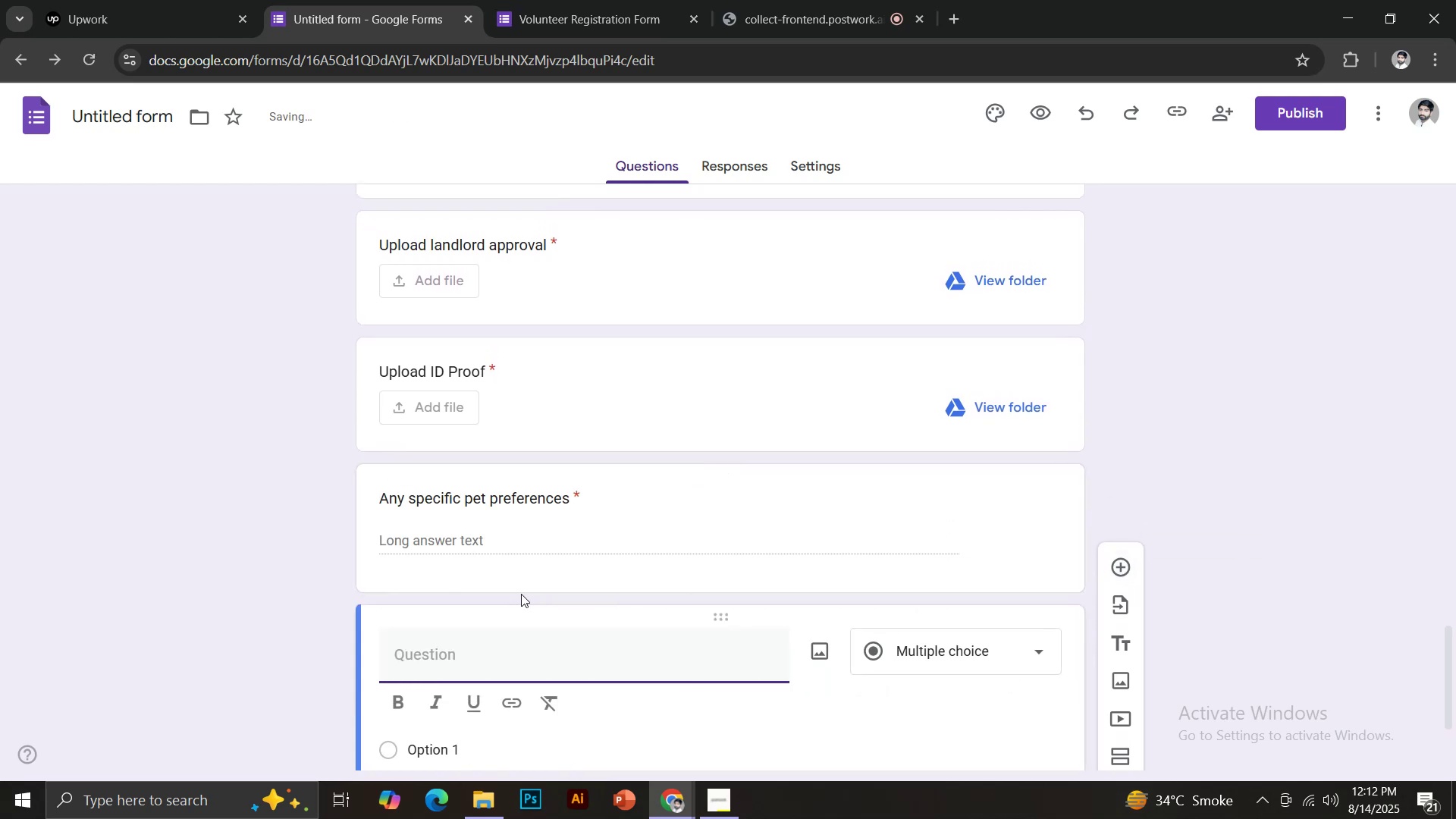 
type(Are you open to special needs pets?)
 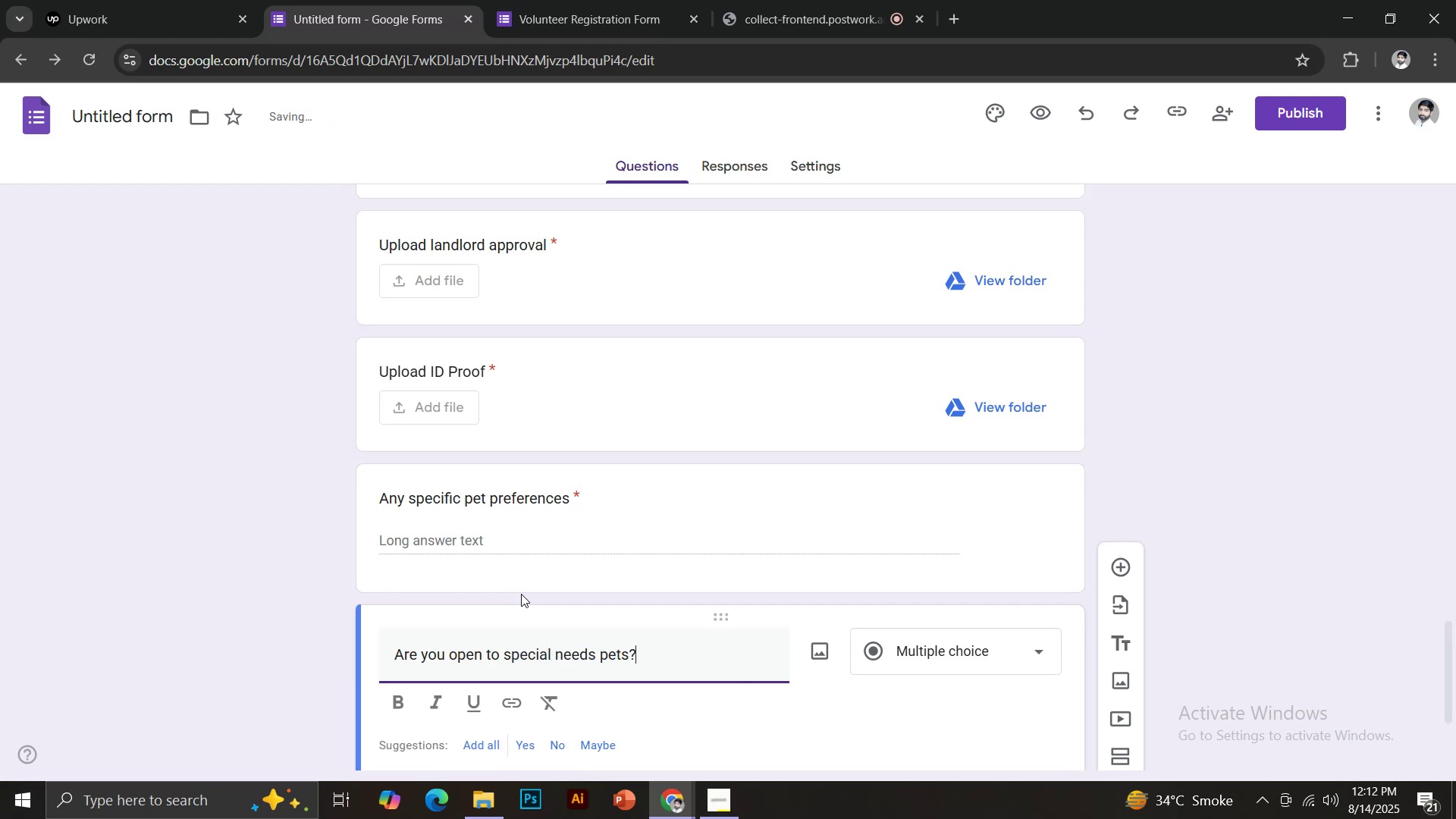 
scroll: coordinate [693, 585], scroll_direction: down, amount: 1.0
 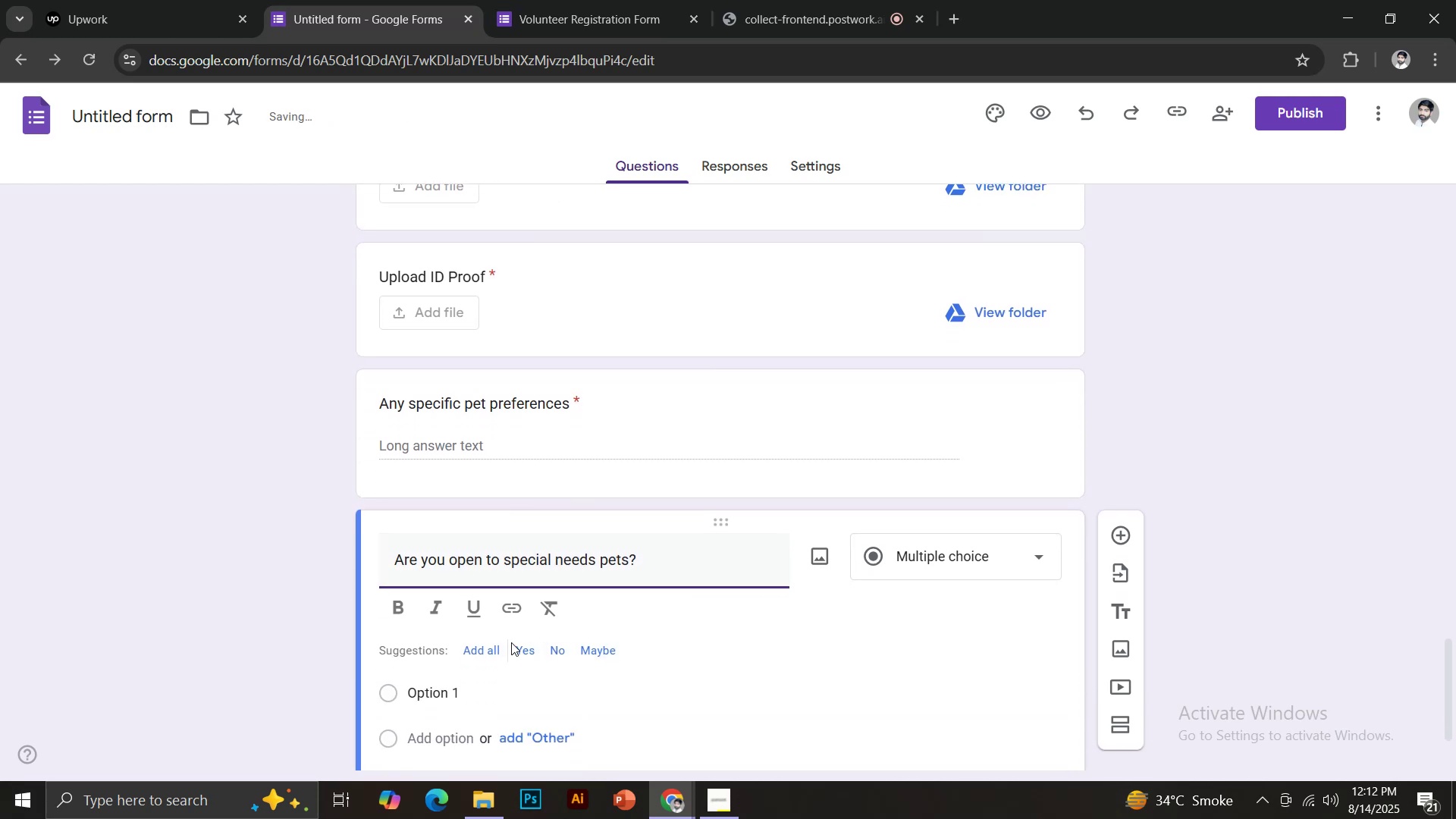 
left_click([479, 649])
 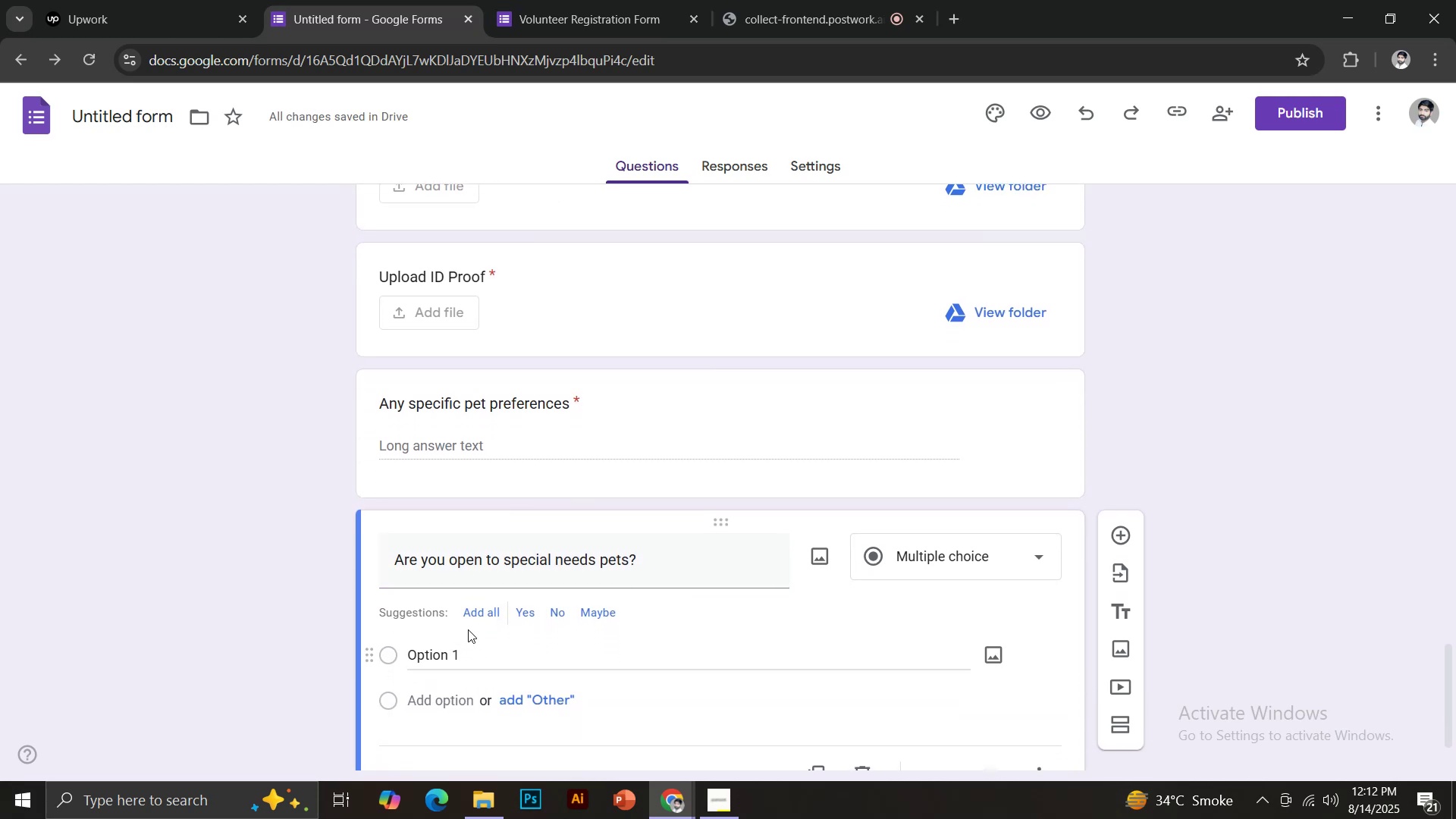 
left_click([479, 614])
 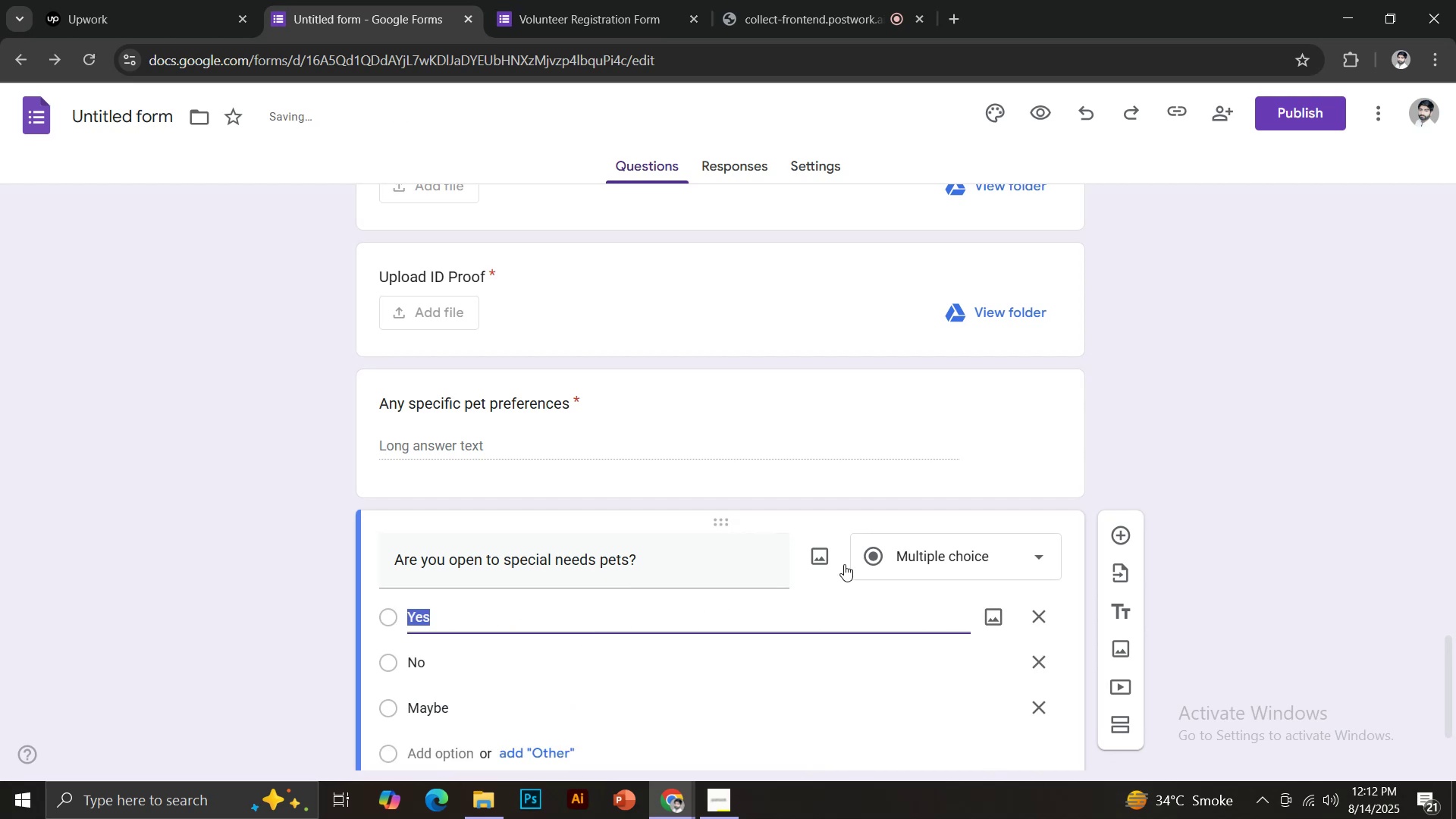 
scroll: coordinate [910, 554], scroll_direction: down, amount: 2.0
 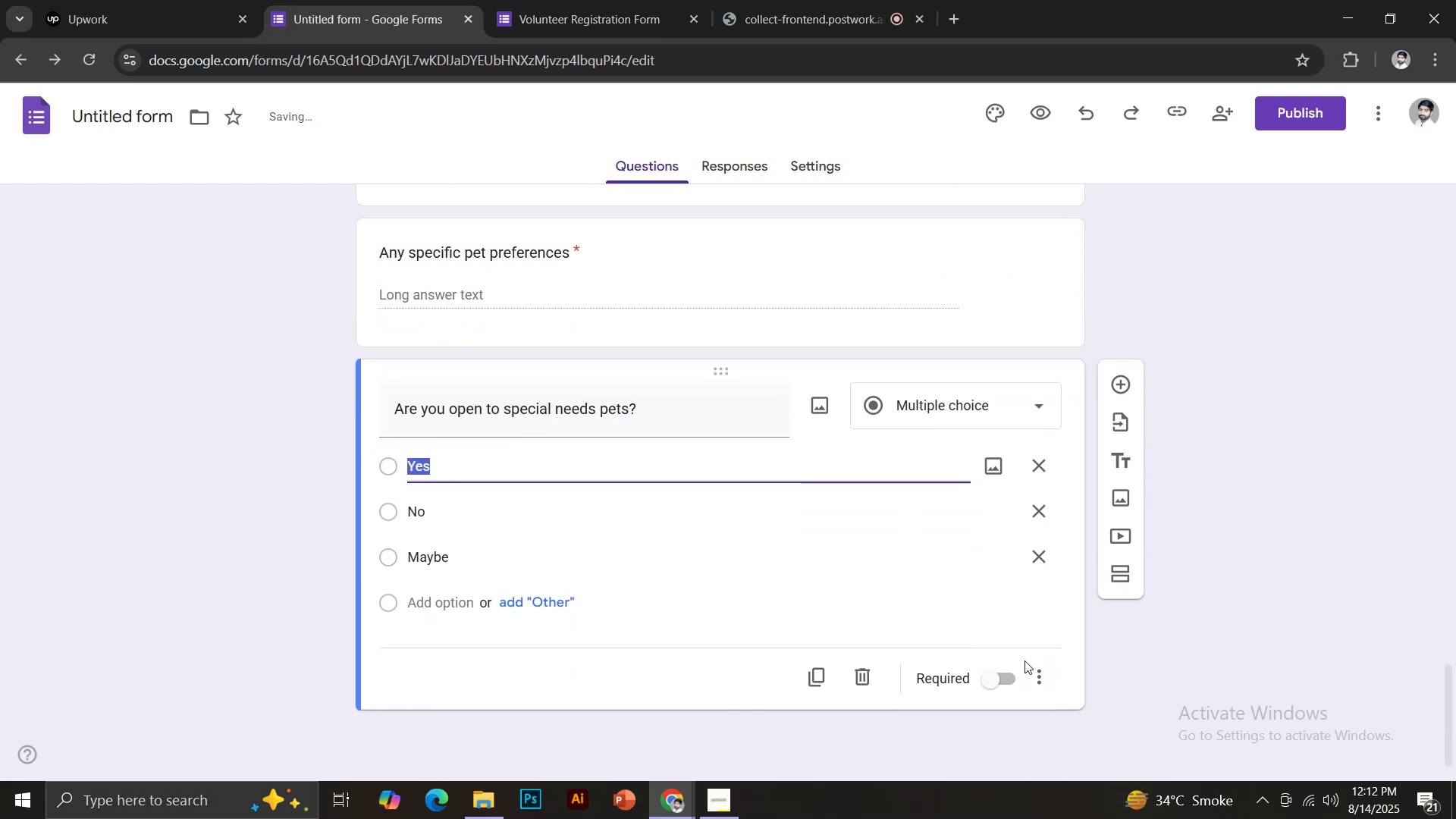 
left_click([1007, 677])
 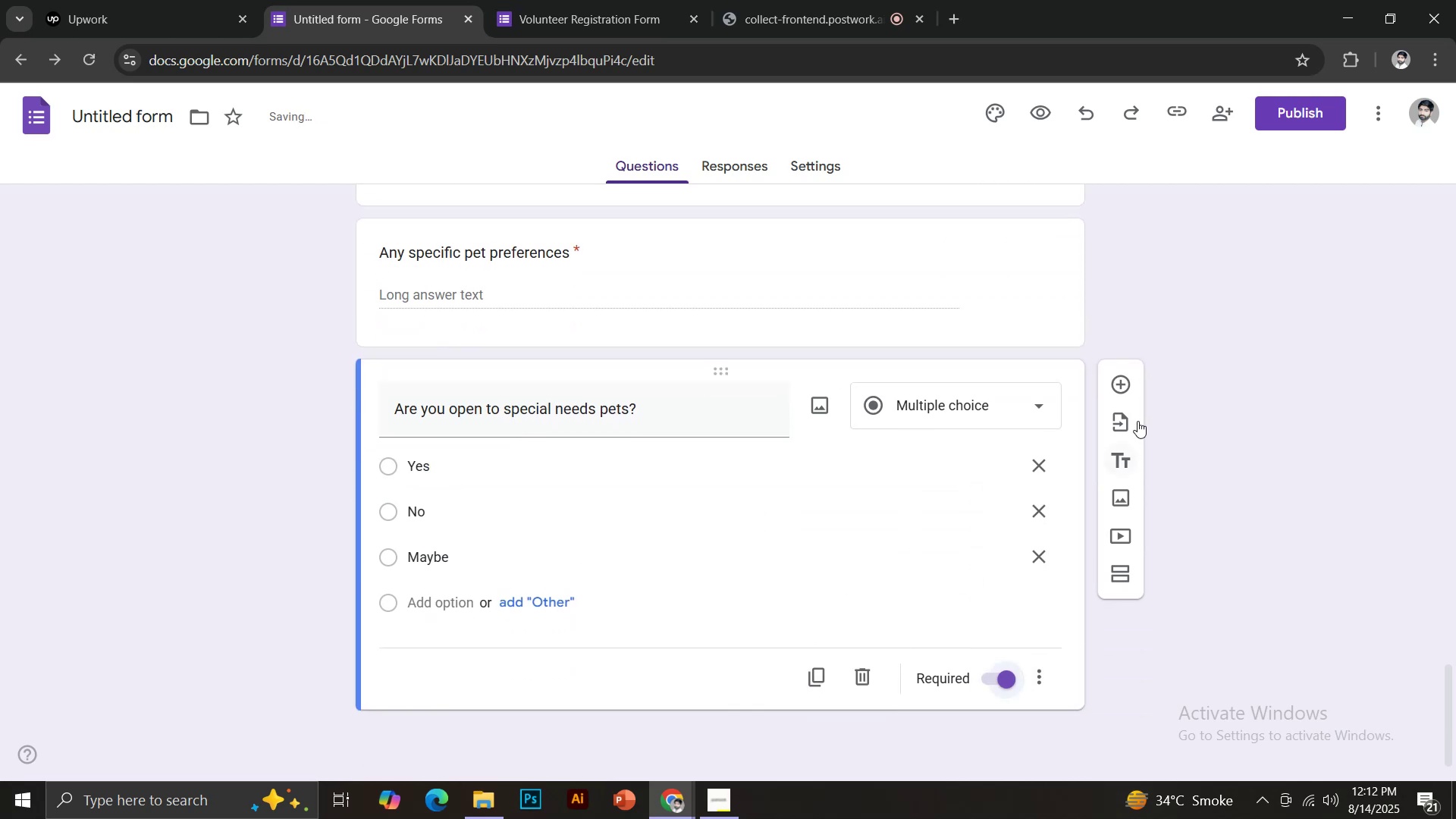 
left_click([1123, 383])
 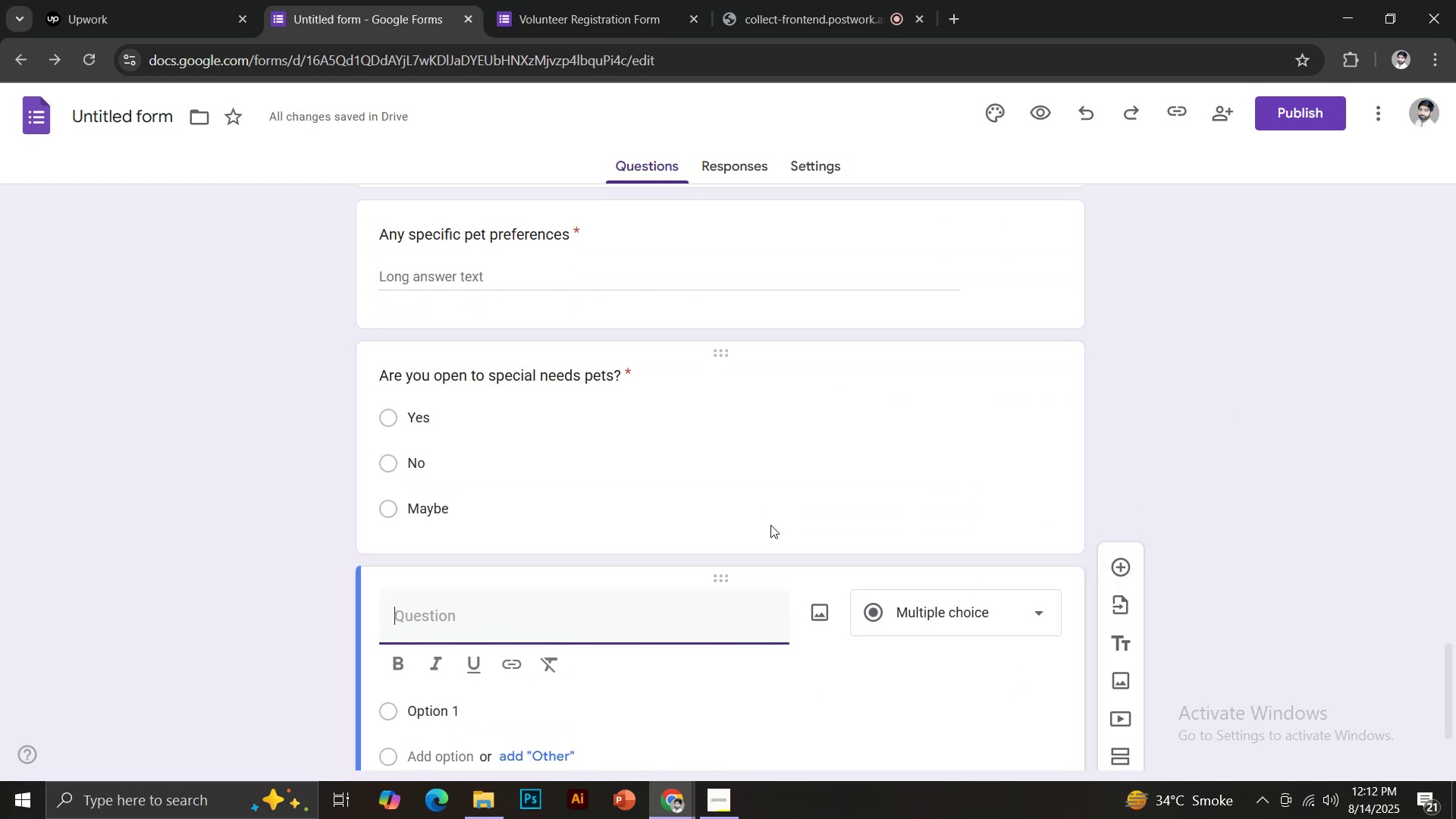 
type(How many hours per day)
 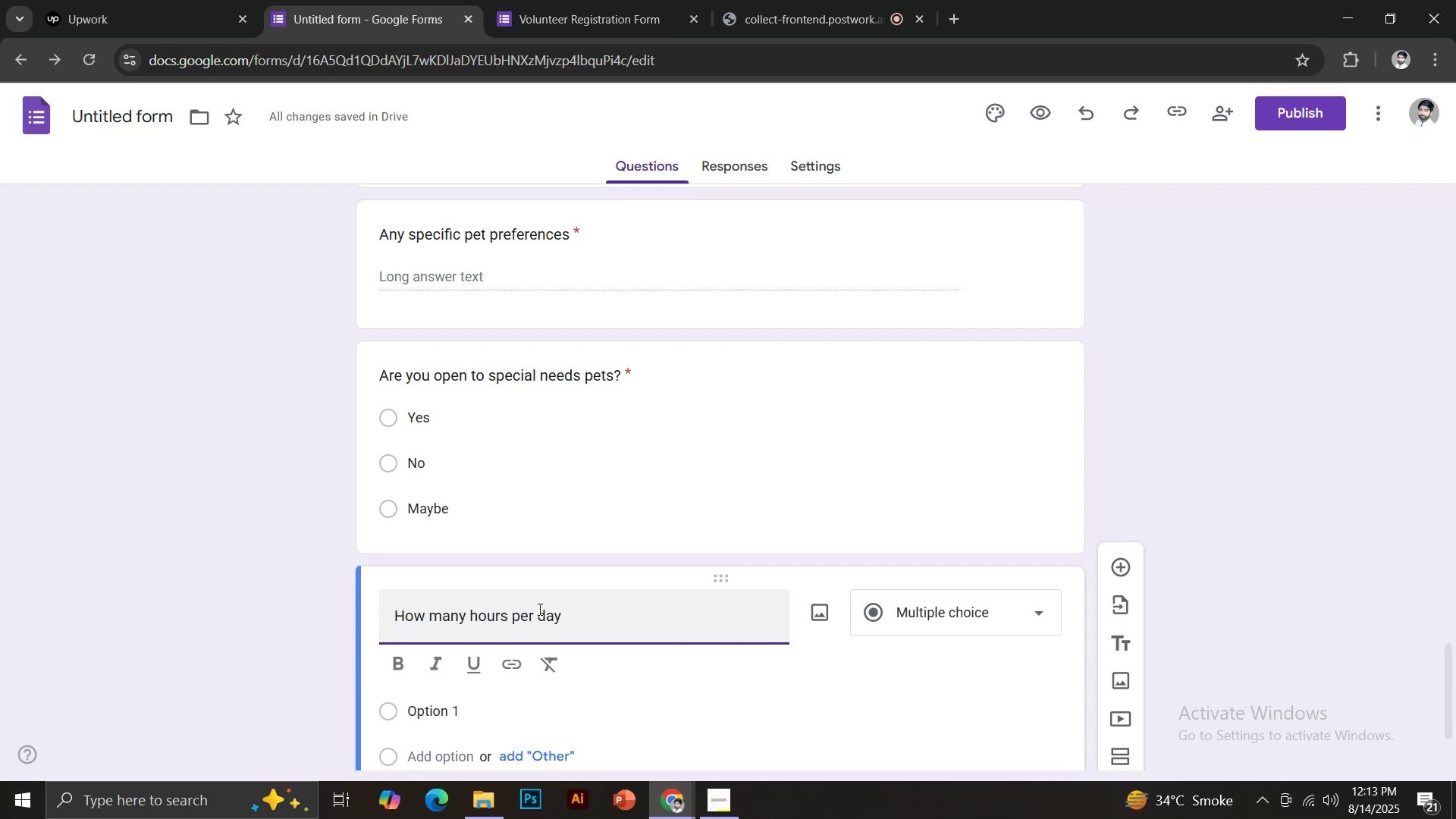 
wait(6.86)
 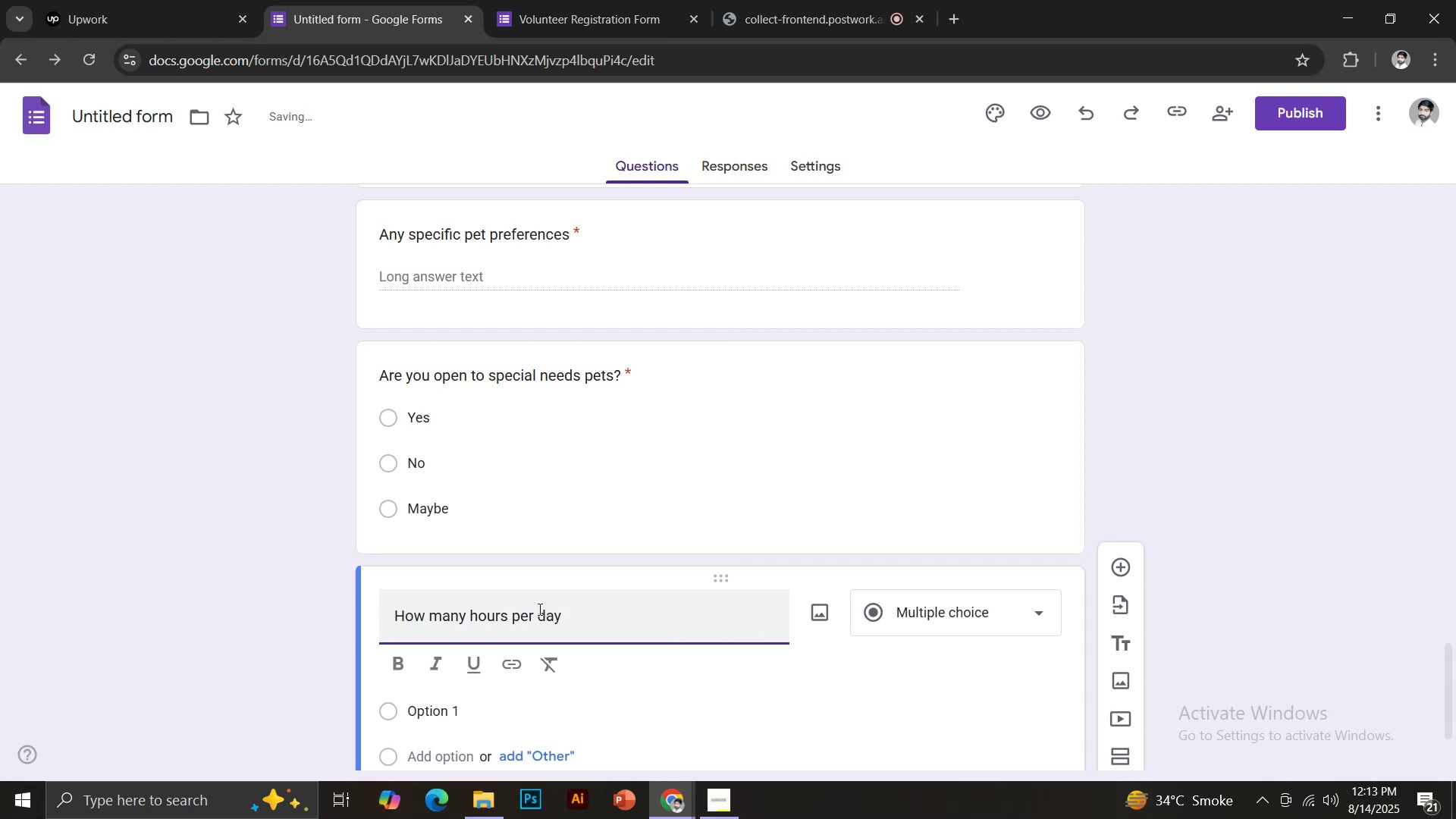 
type( will the pet be alone?)
 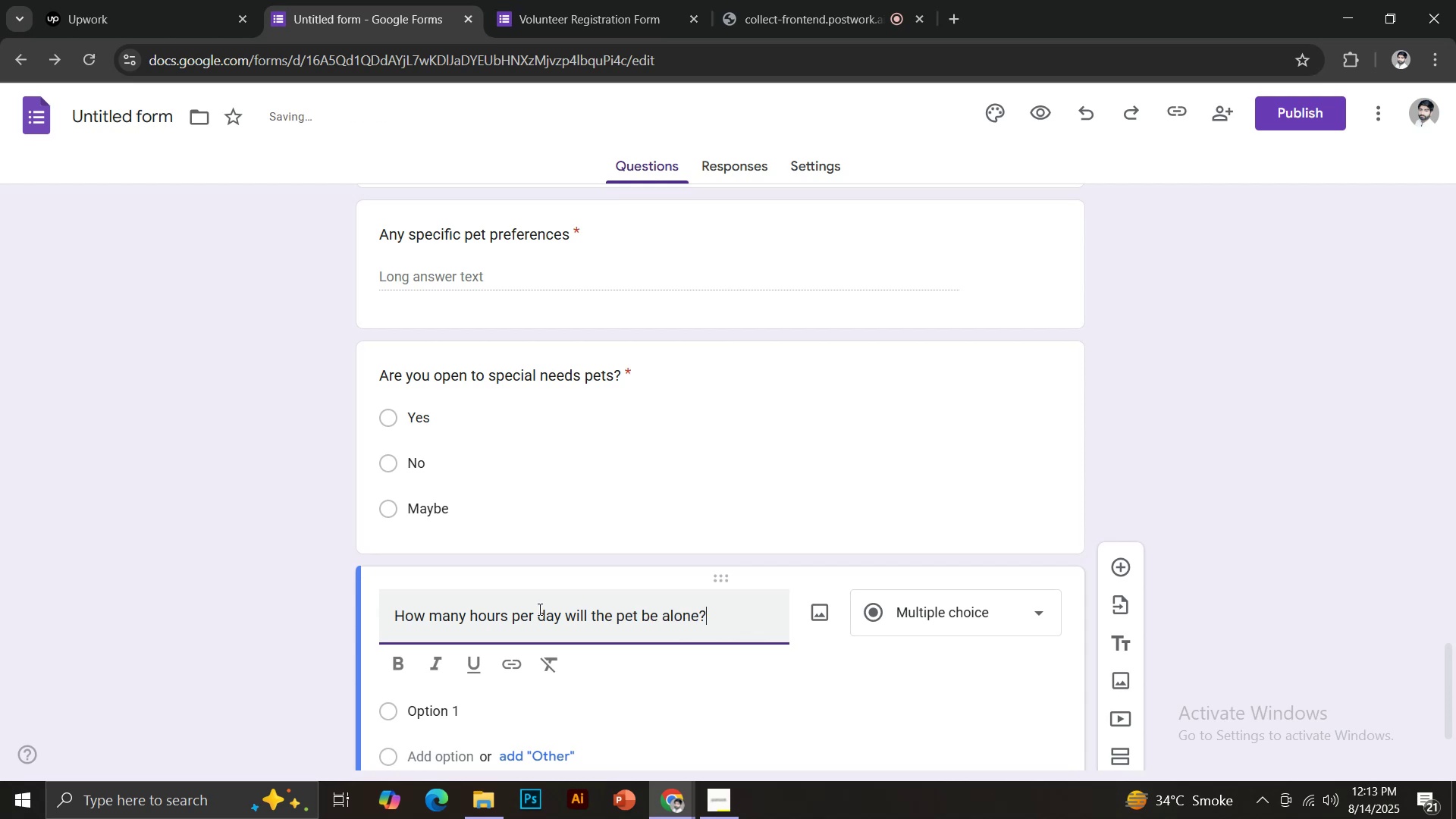 
scroll: coordinate [581, 603], scroll_direction: down, amount: 2.0
 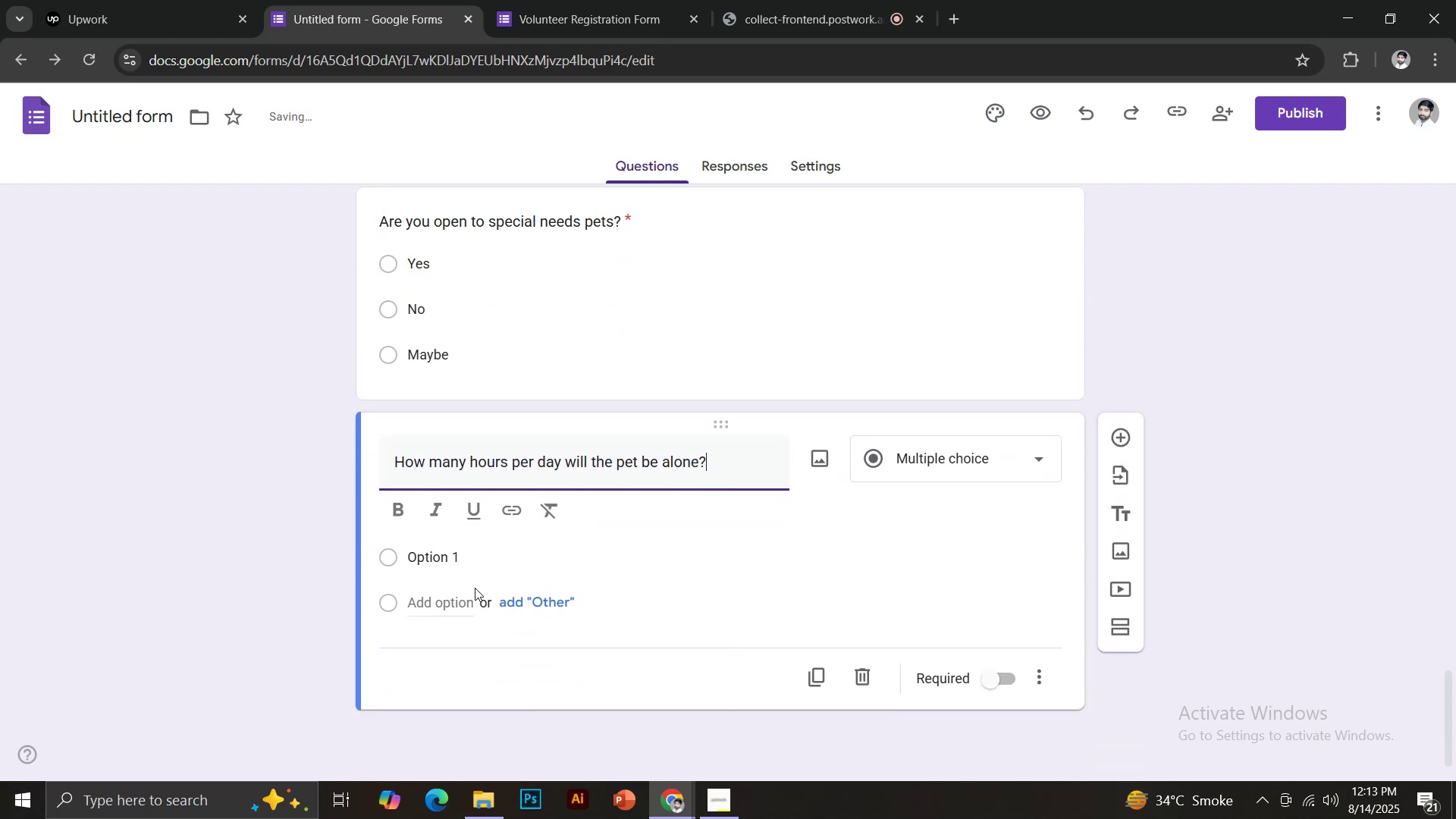 
left_click([454, 554])
 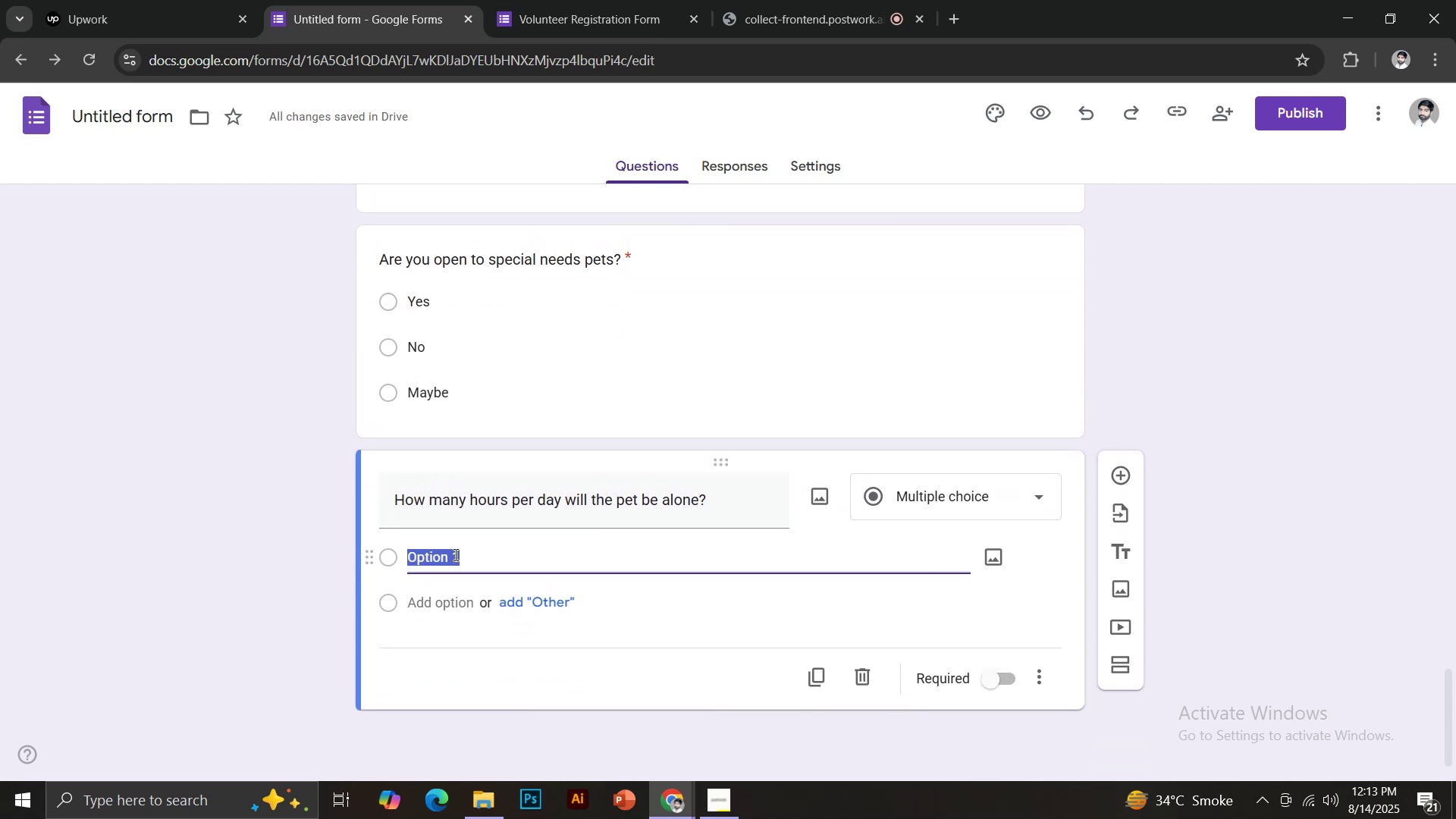 
key(2)
 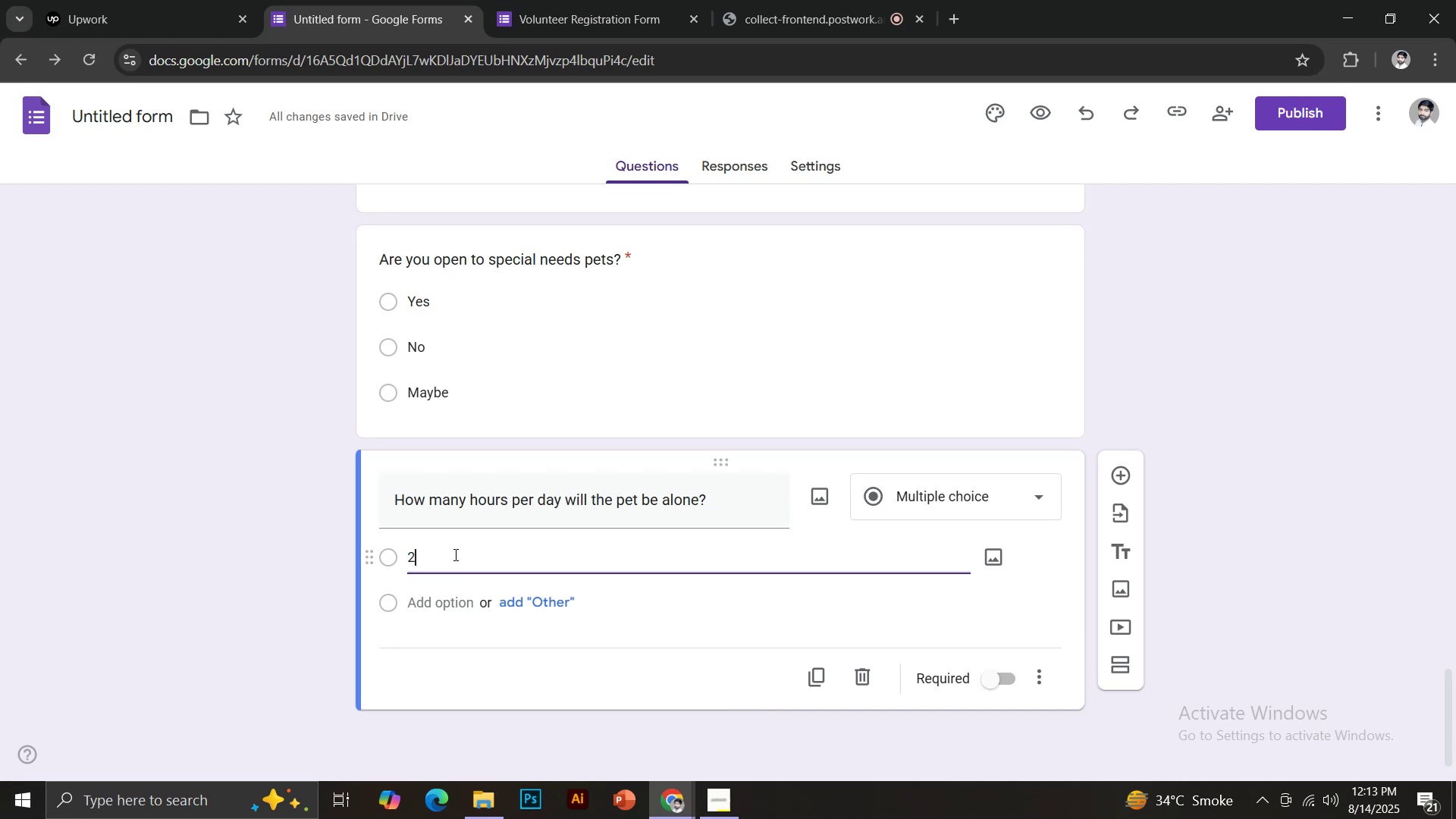 
key(Minus)
 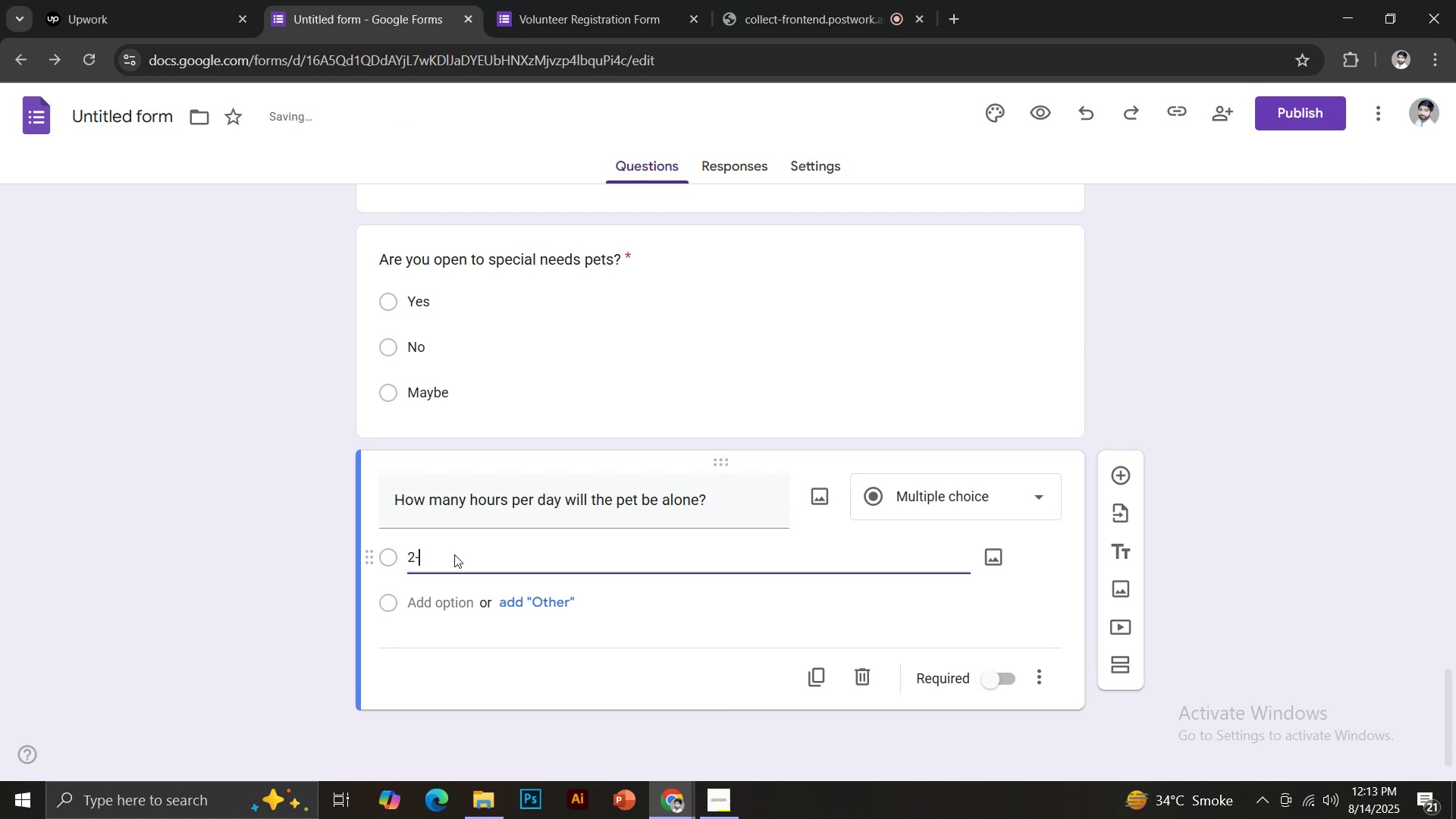 
key(3)
 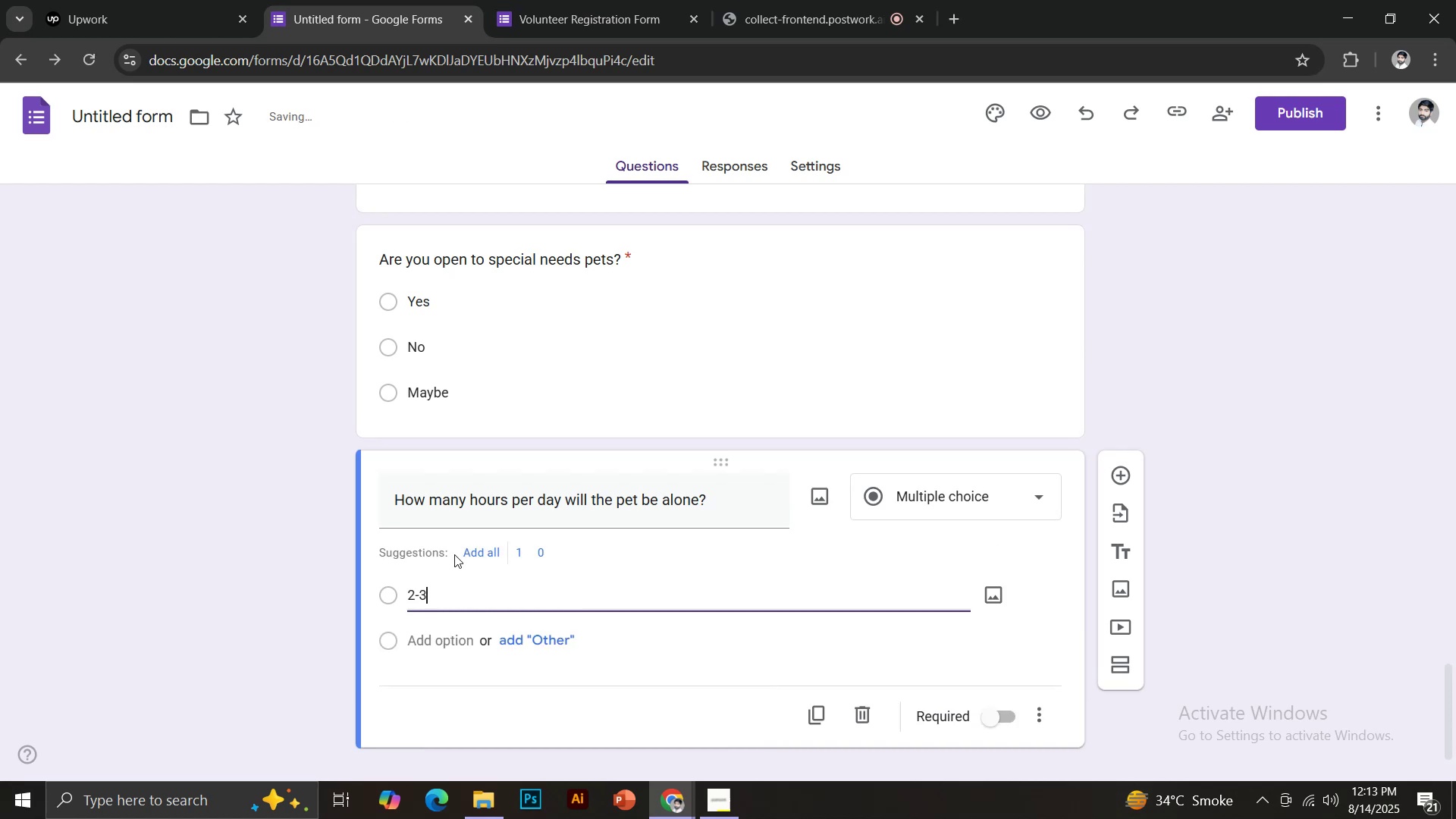 
key(Enter)
 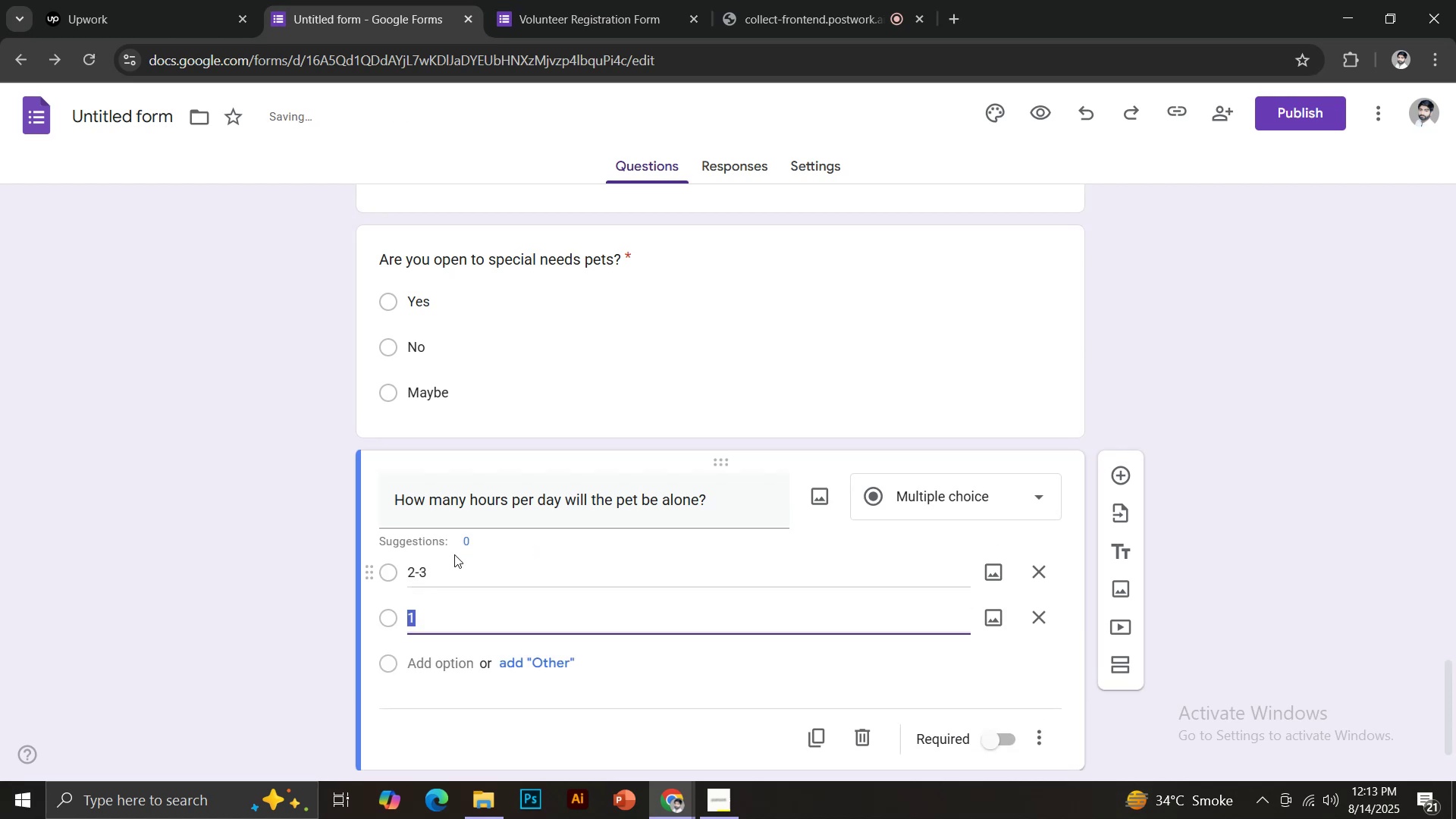 
key(3)
 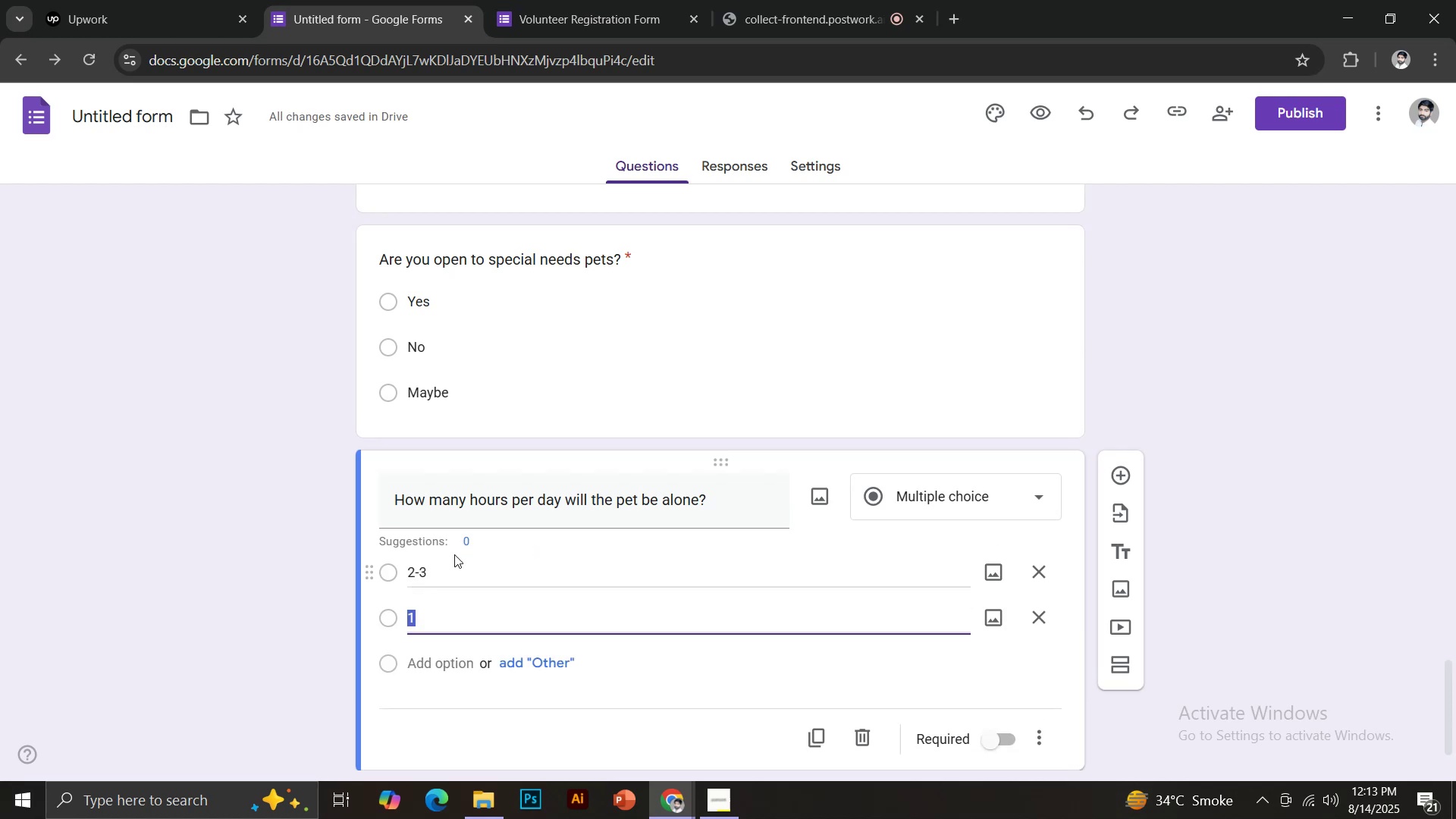 
key(Minus)
 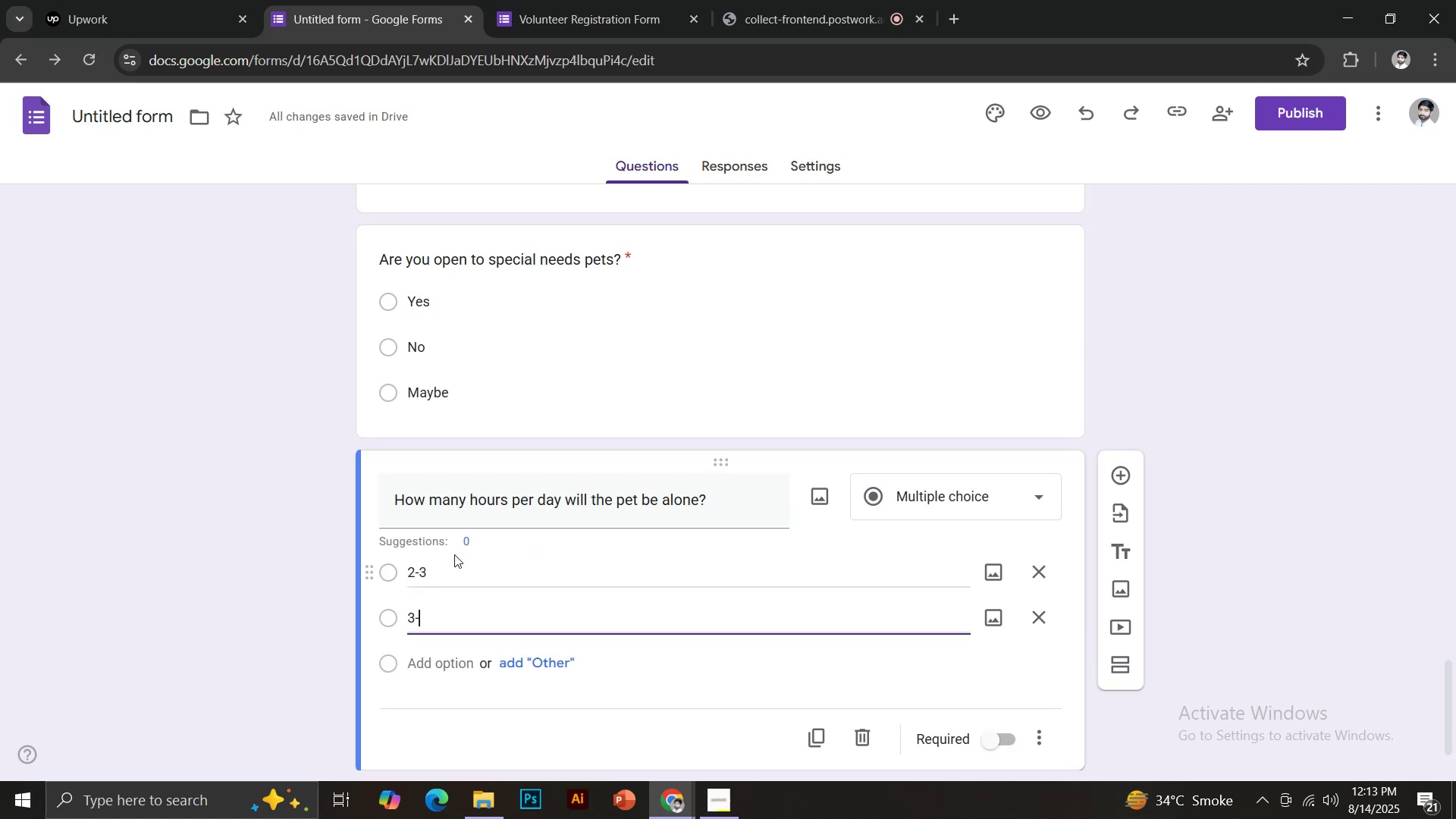 
key(6)
 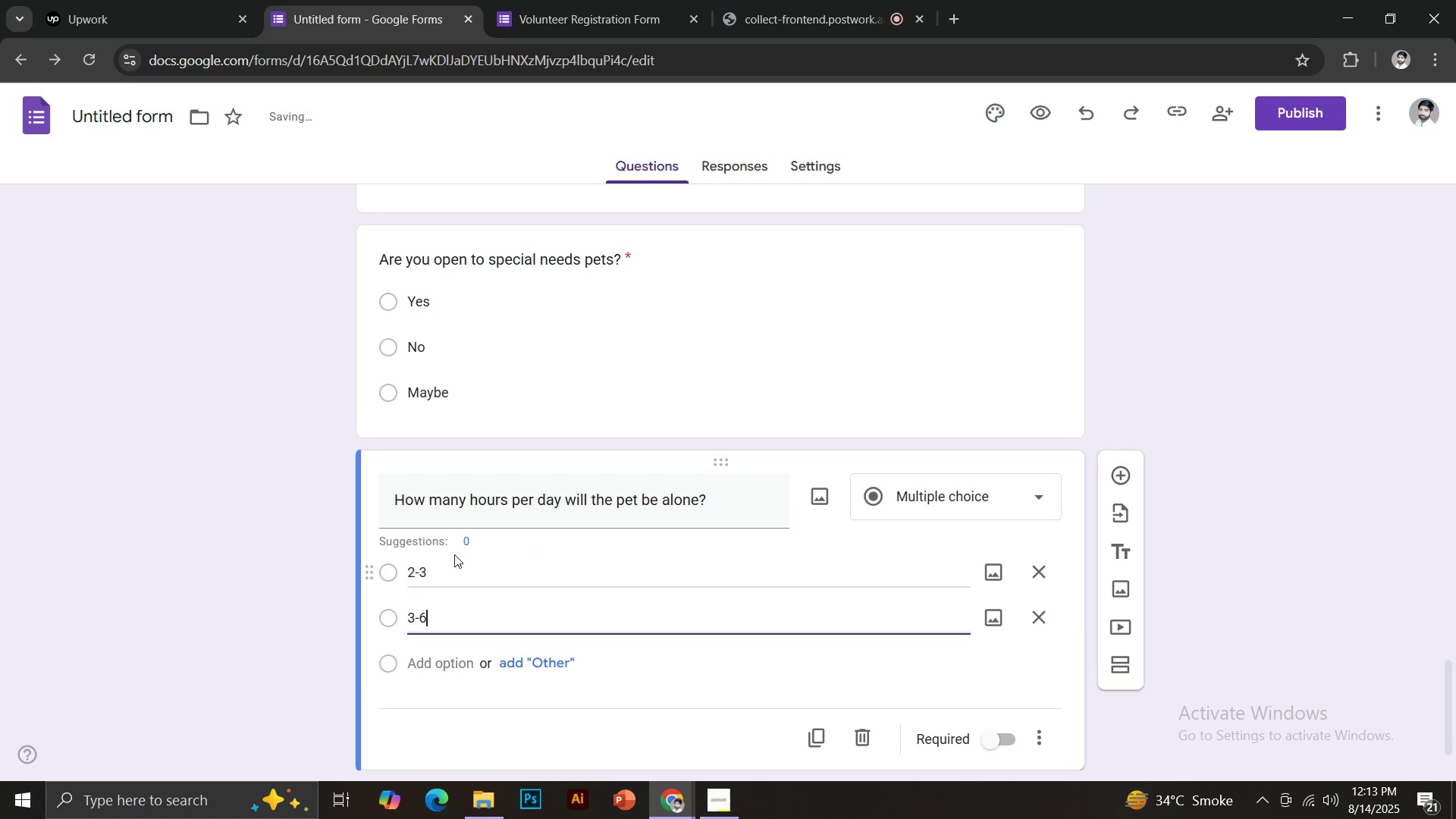 
key(Enter)
 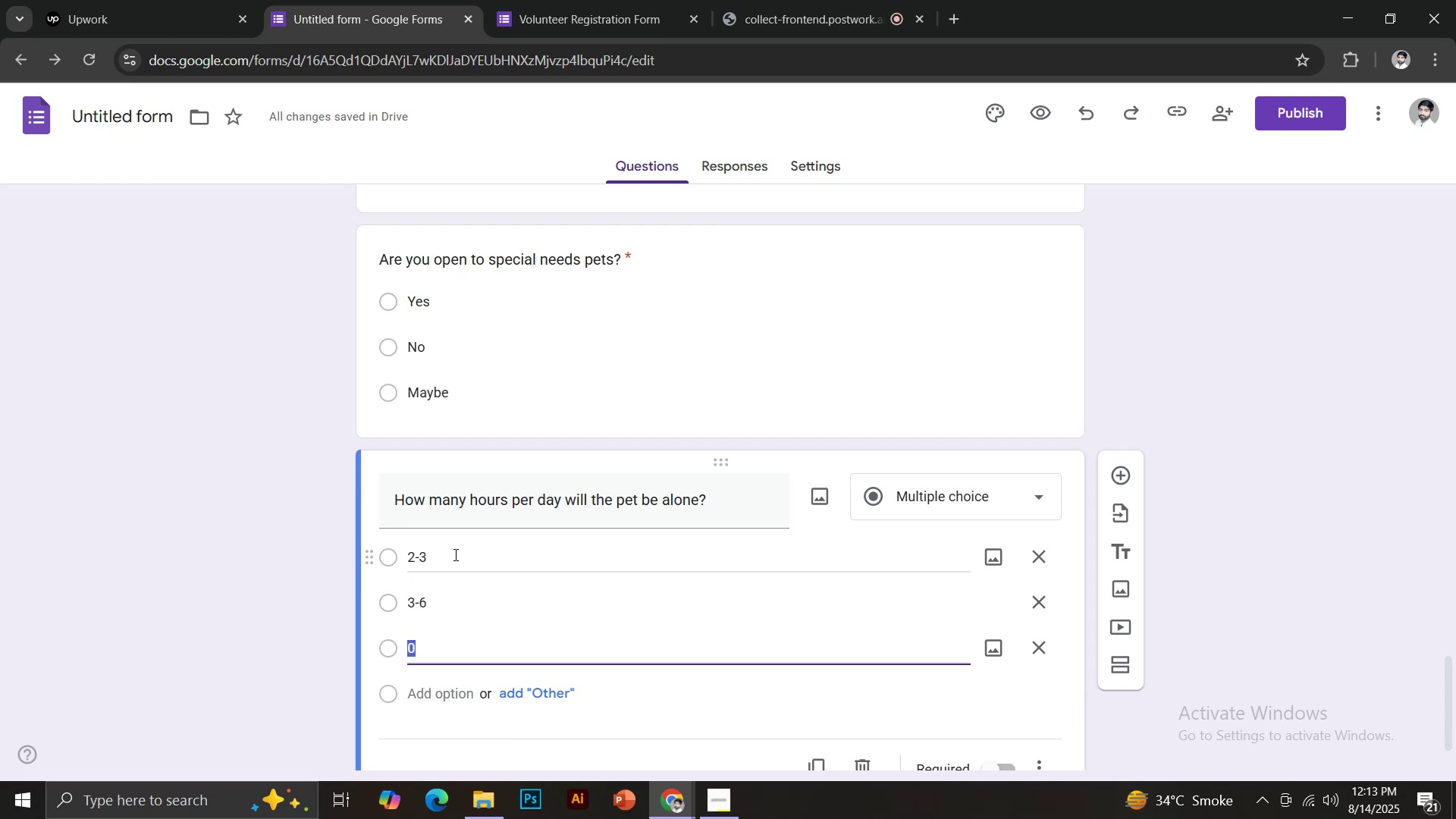 
wait(5.22)
 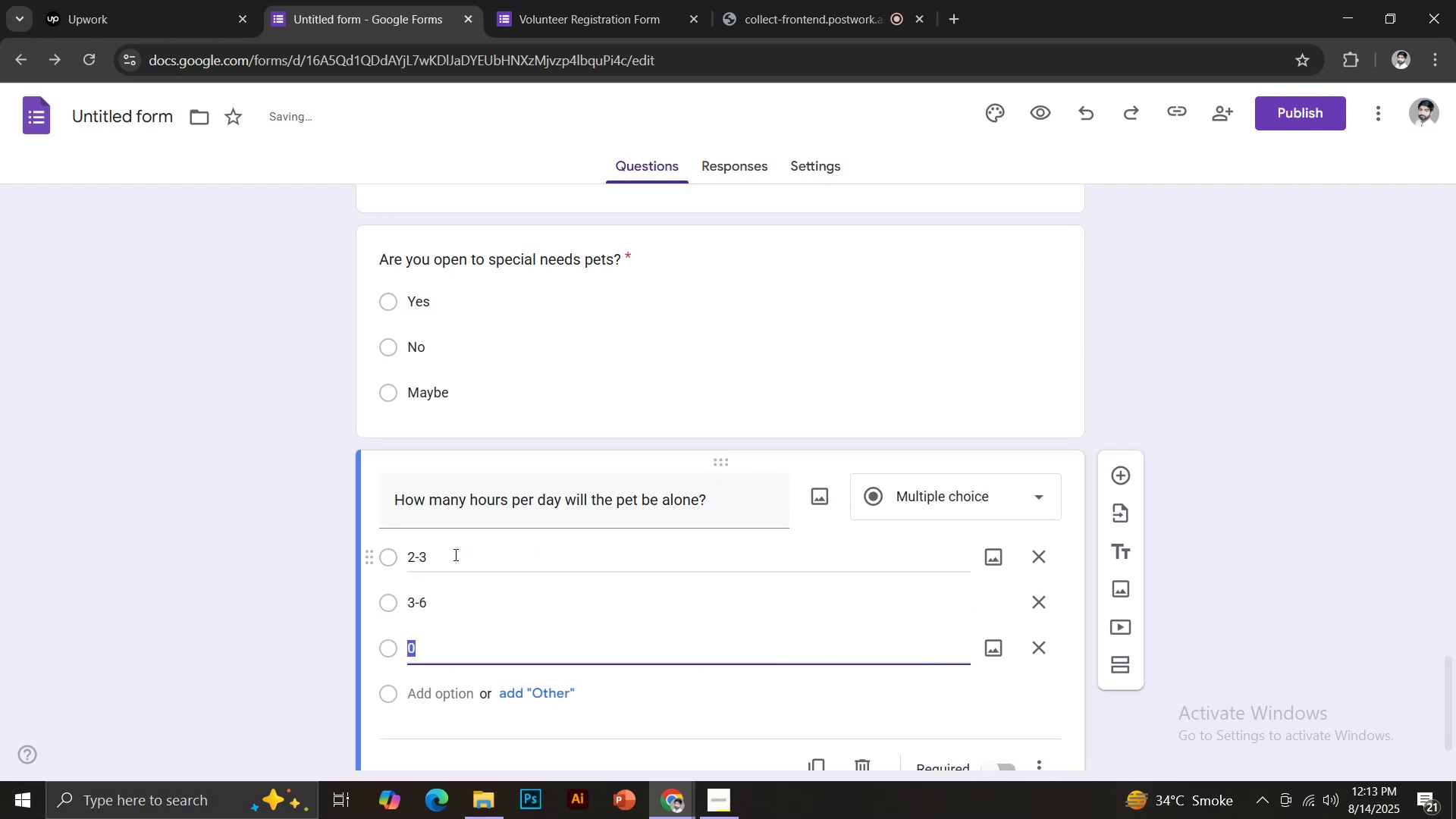 
type(6-12)
 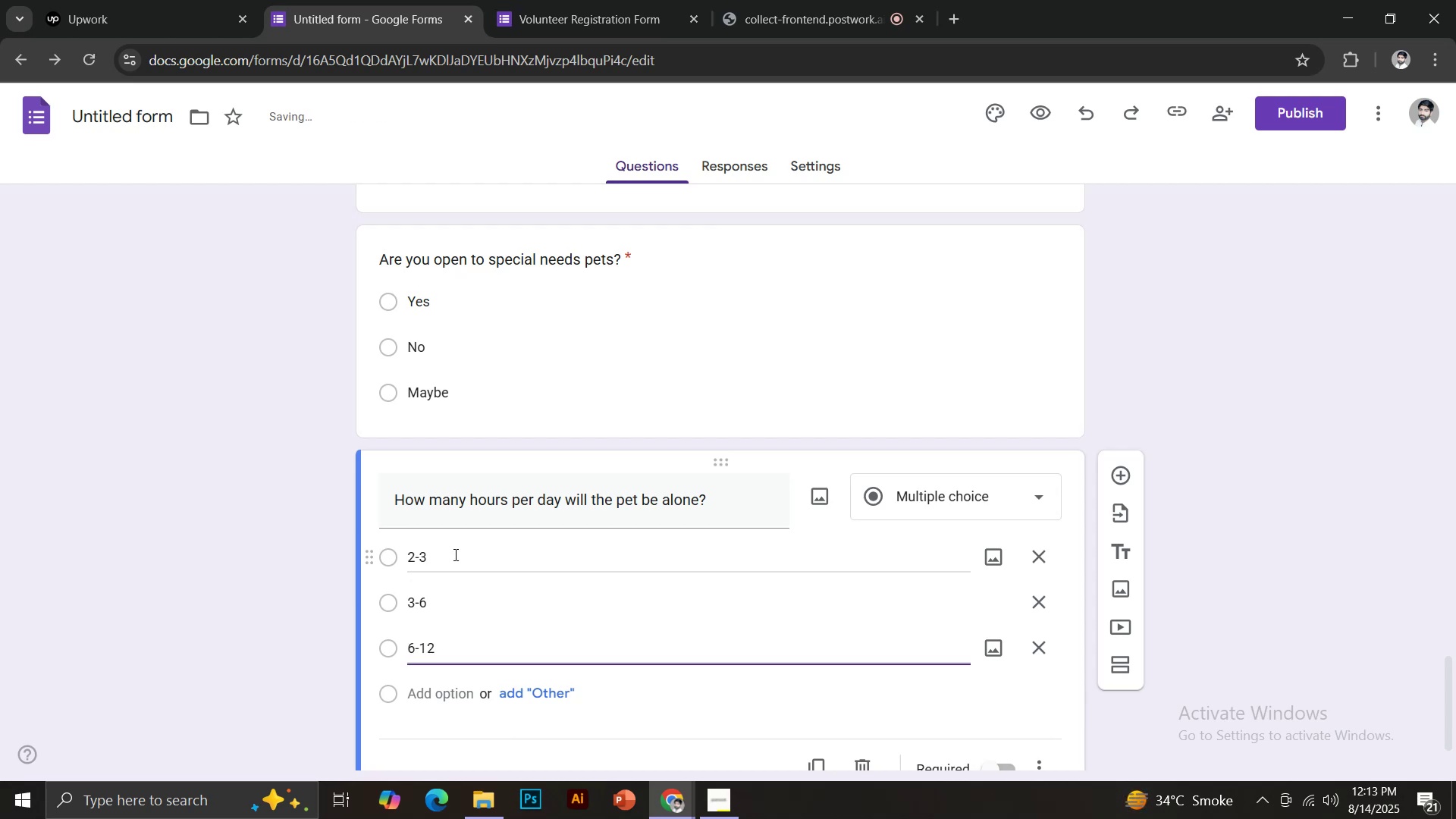 
scroll: coordinate [524, 626], scroll_direction: down, amount: 2.0
 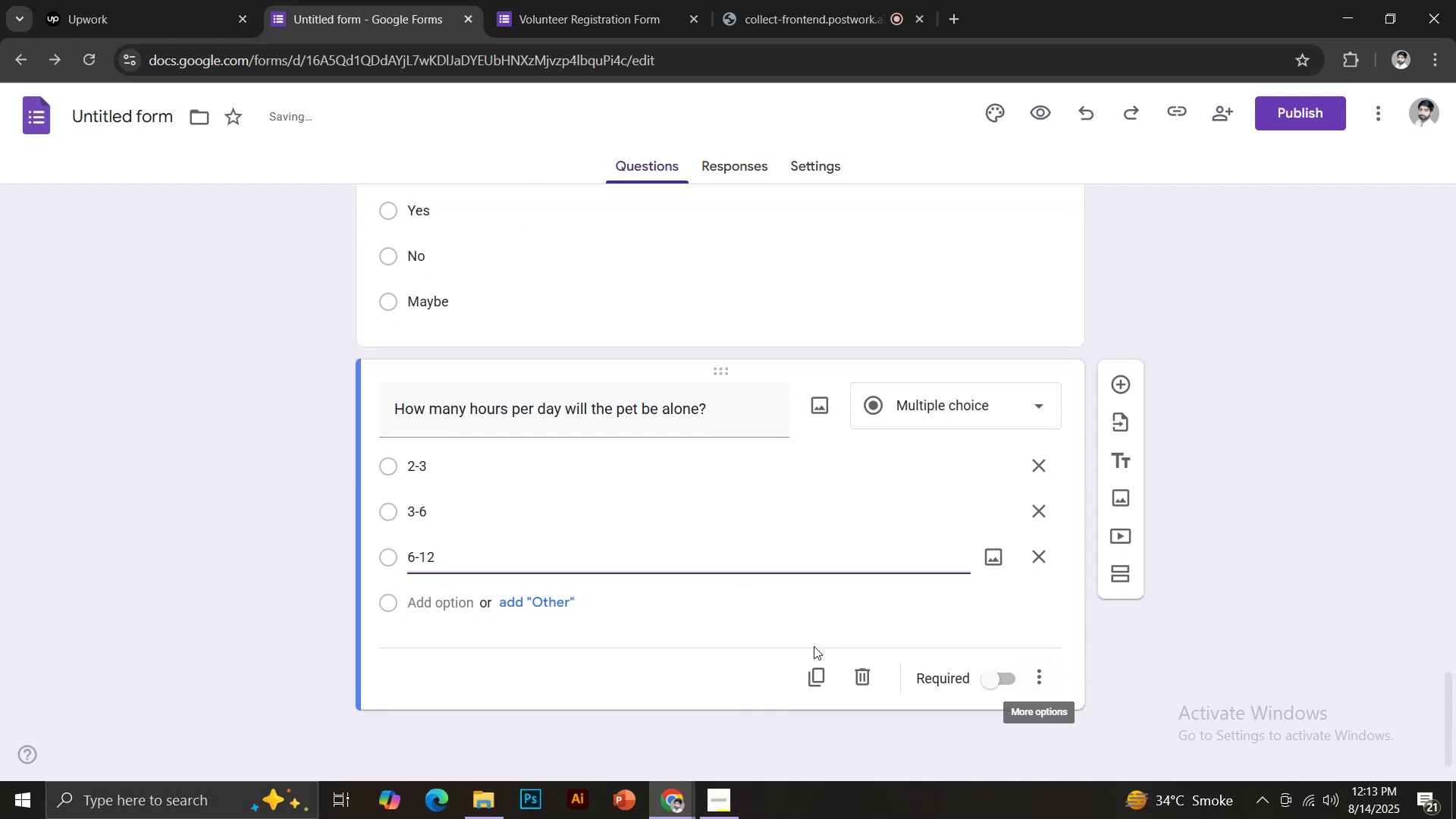 
left_click([532, 603])
 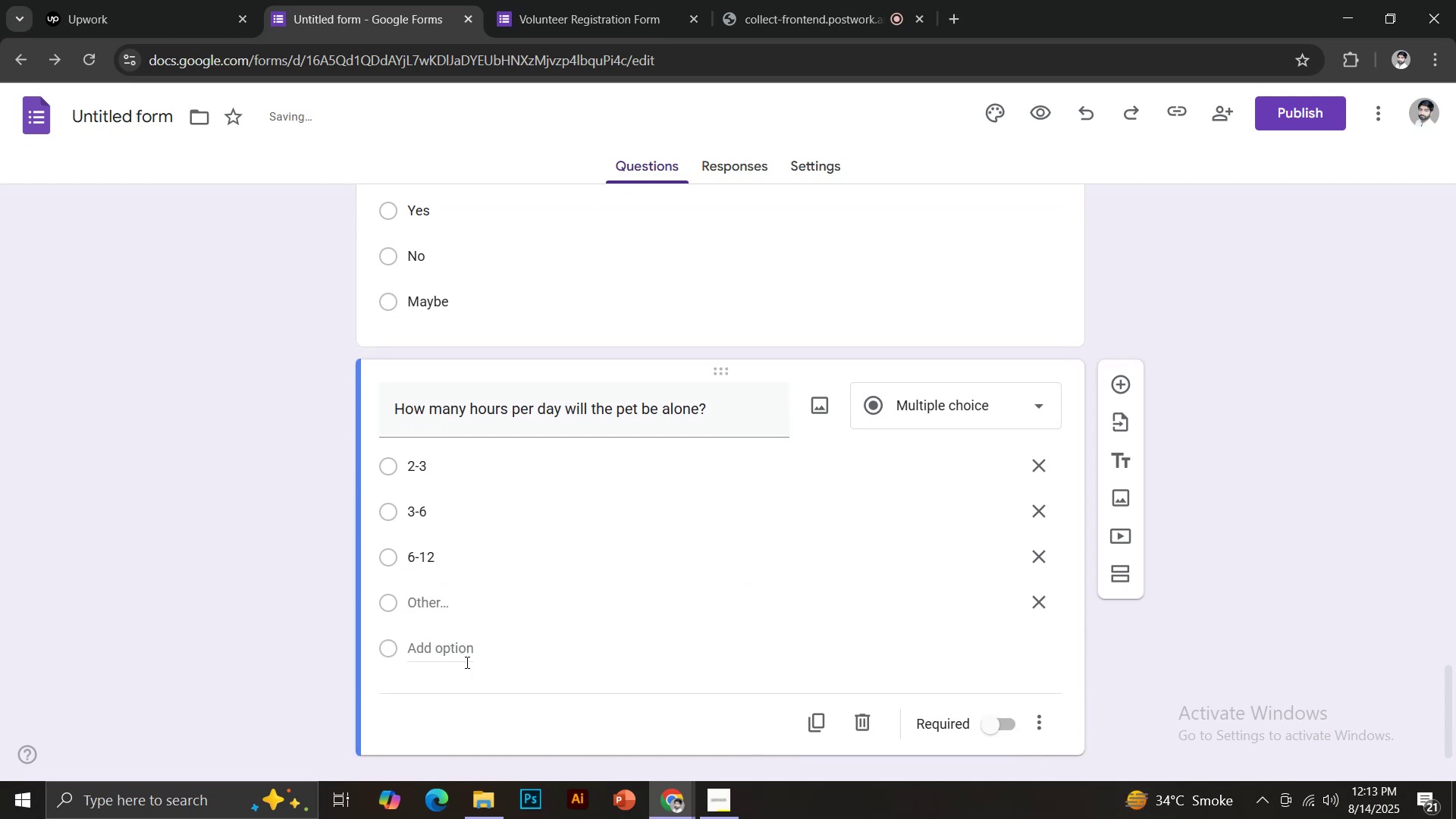 
left_click([1042, 593])
 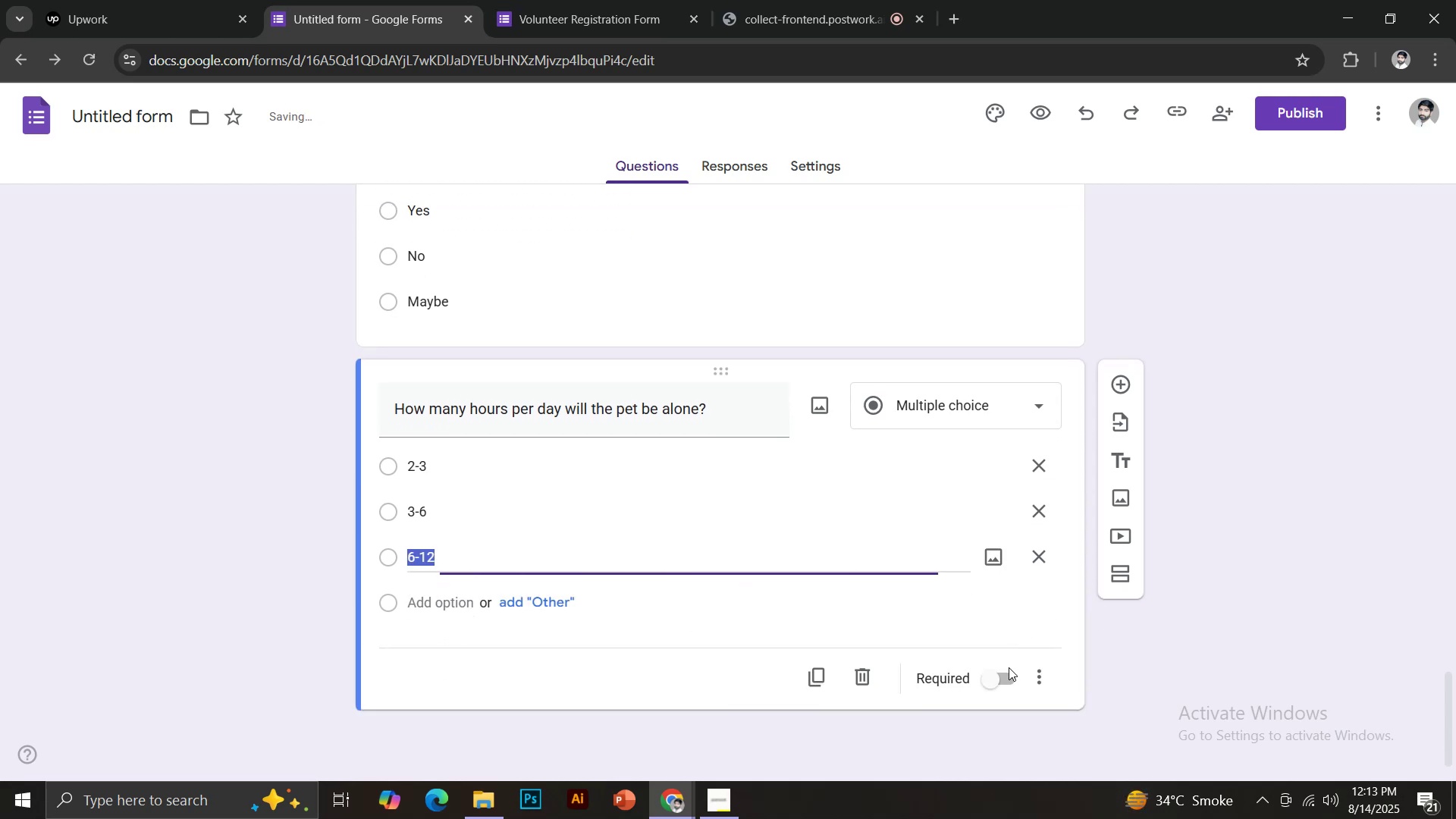 
left_click([998, 679])
 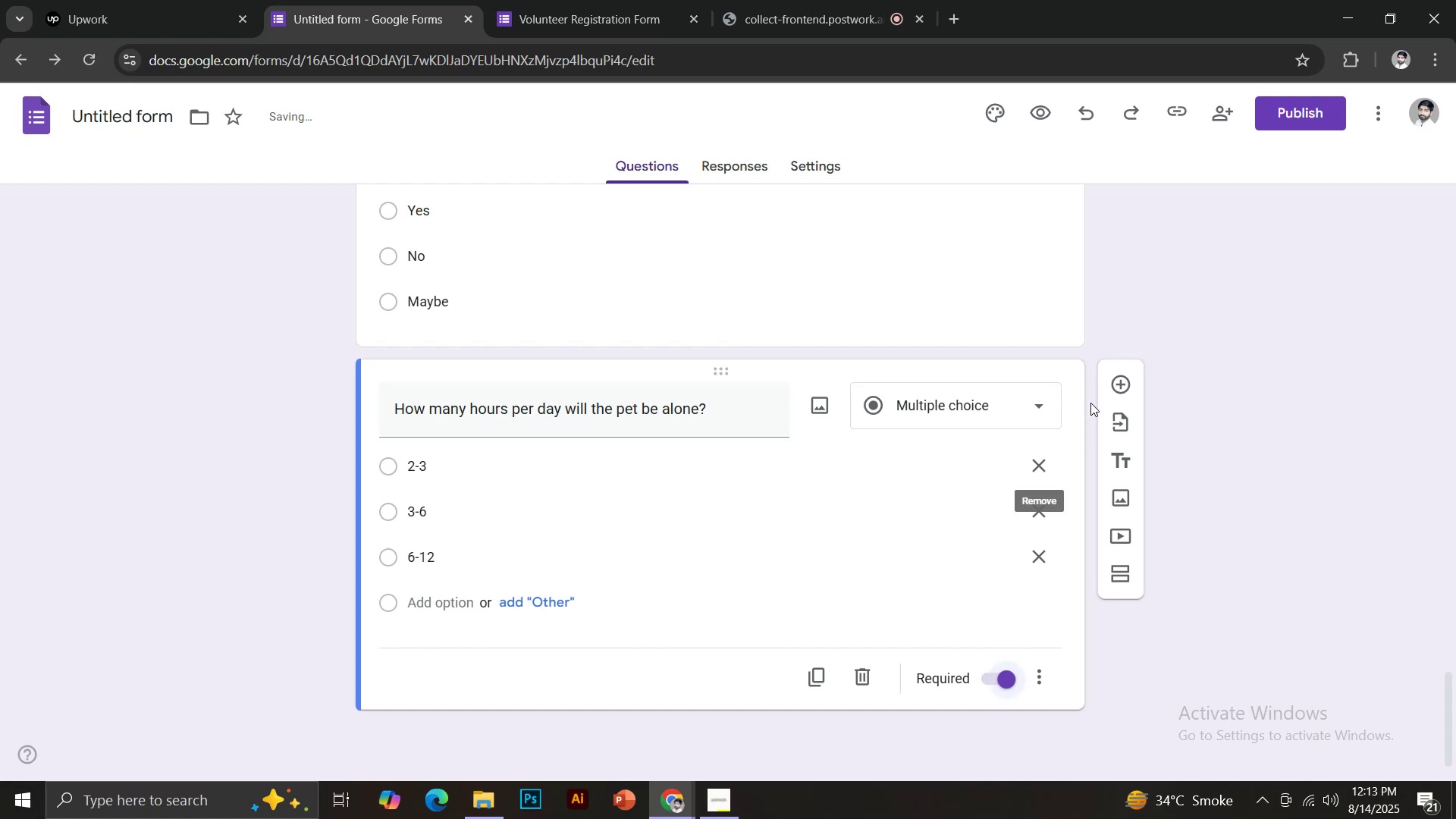 
left_click([1123, 383])
 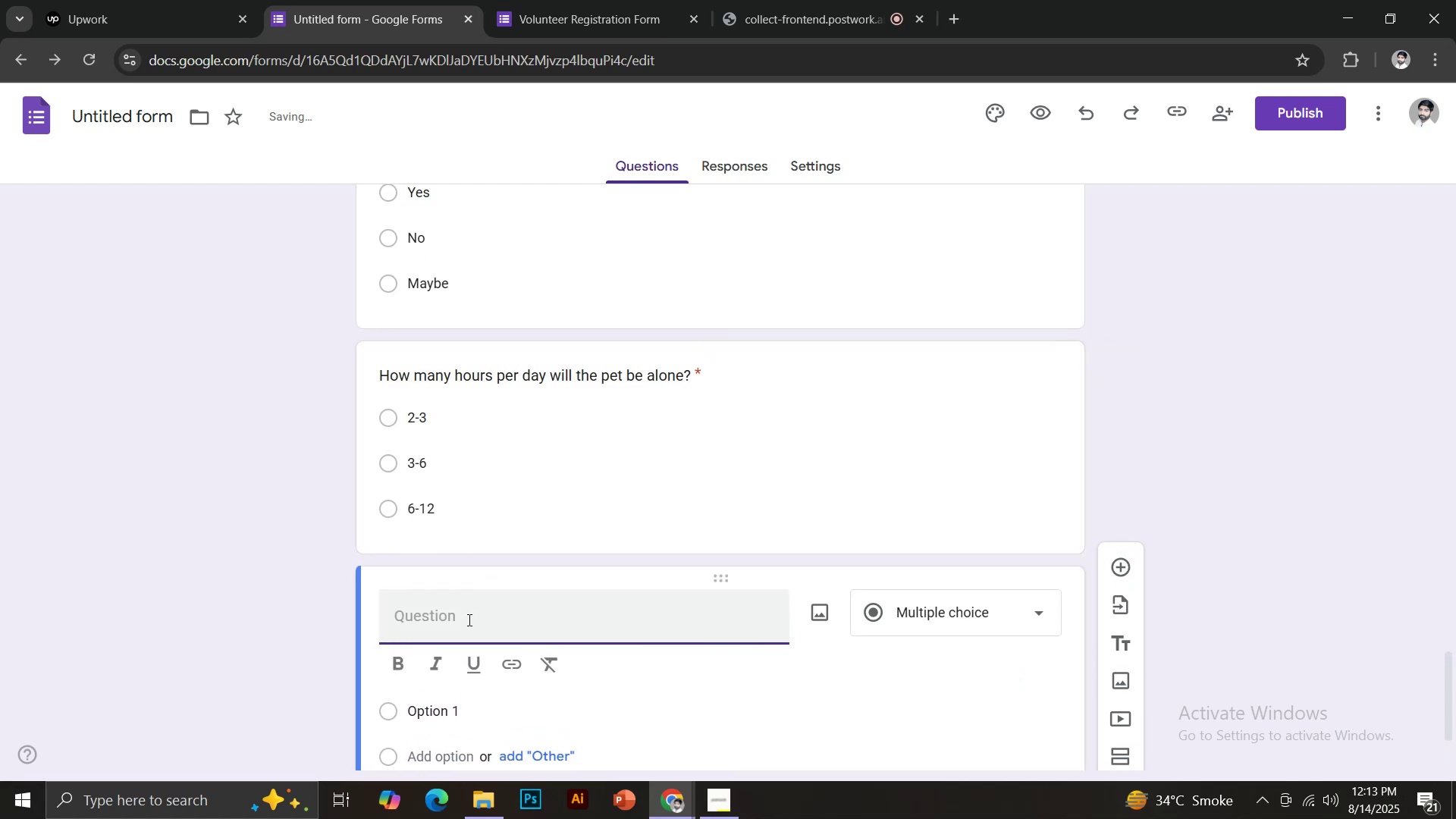 
type(Referneces)
 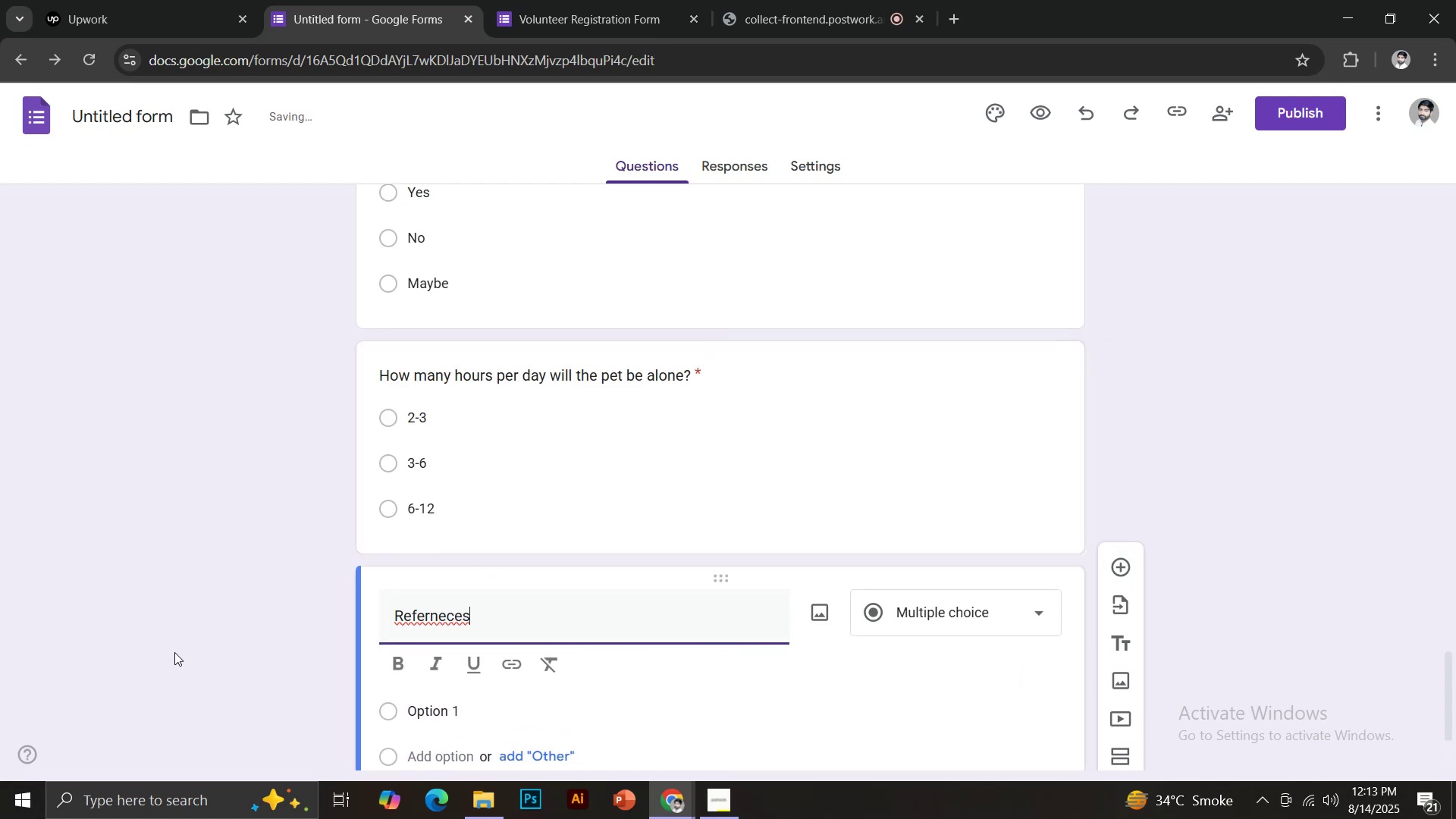 
right_click([420, 624])
 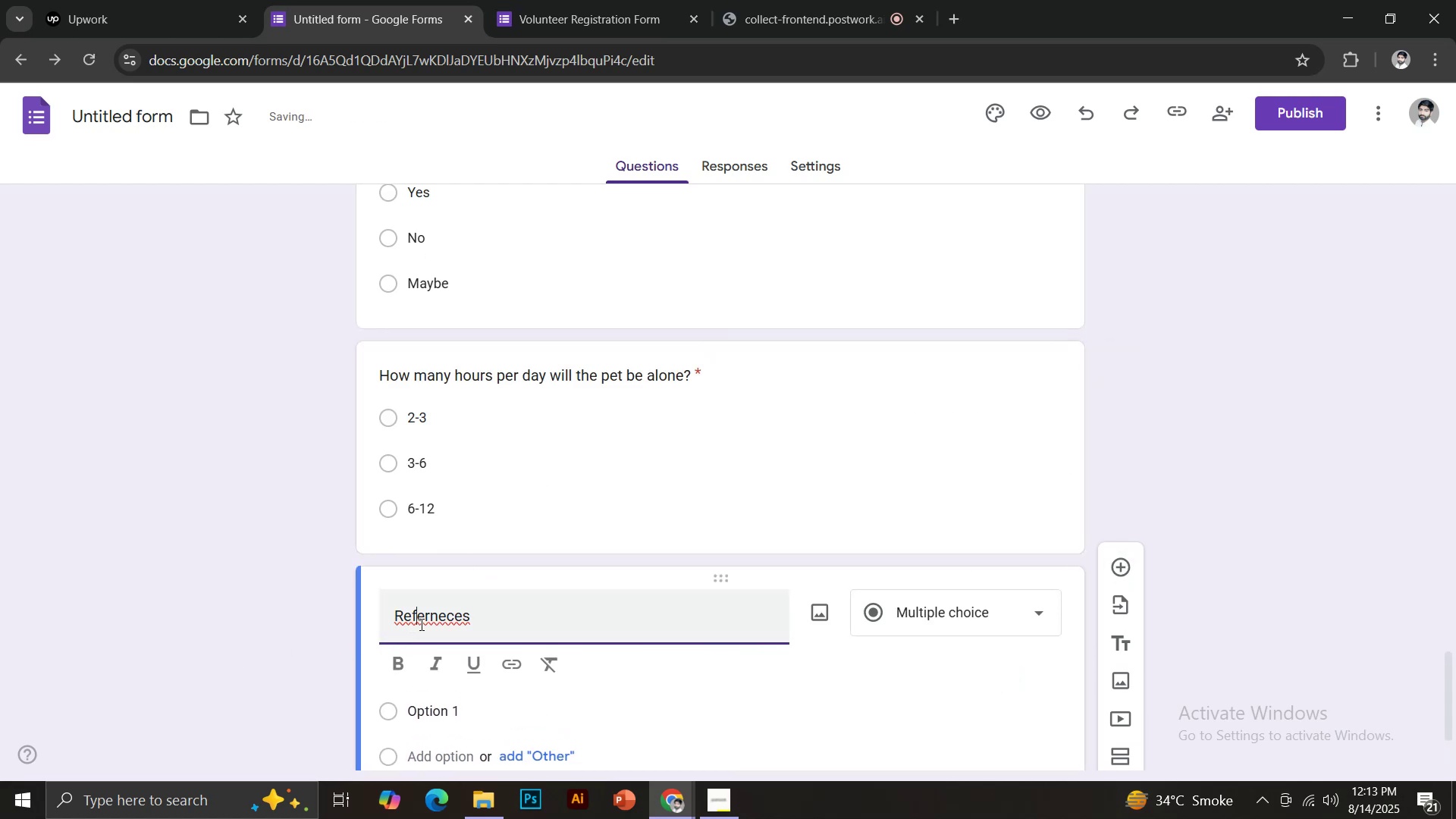 
key(Shift+ShiftLeft)
 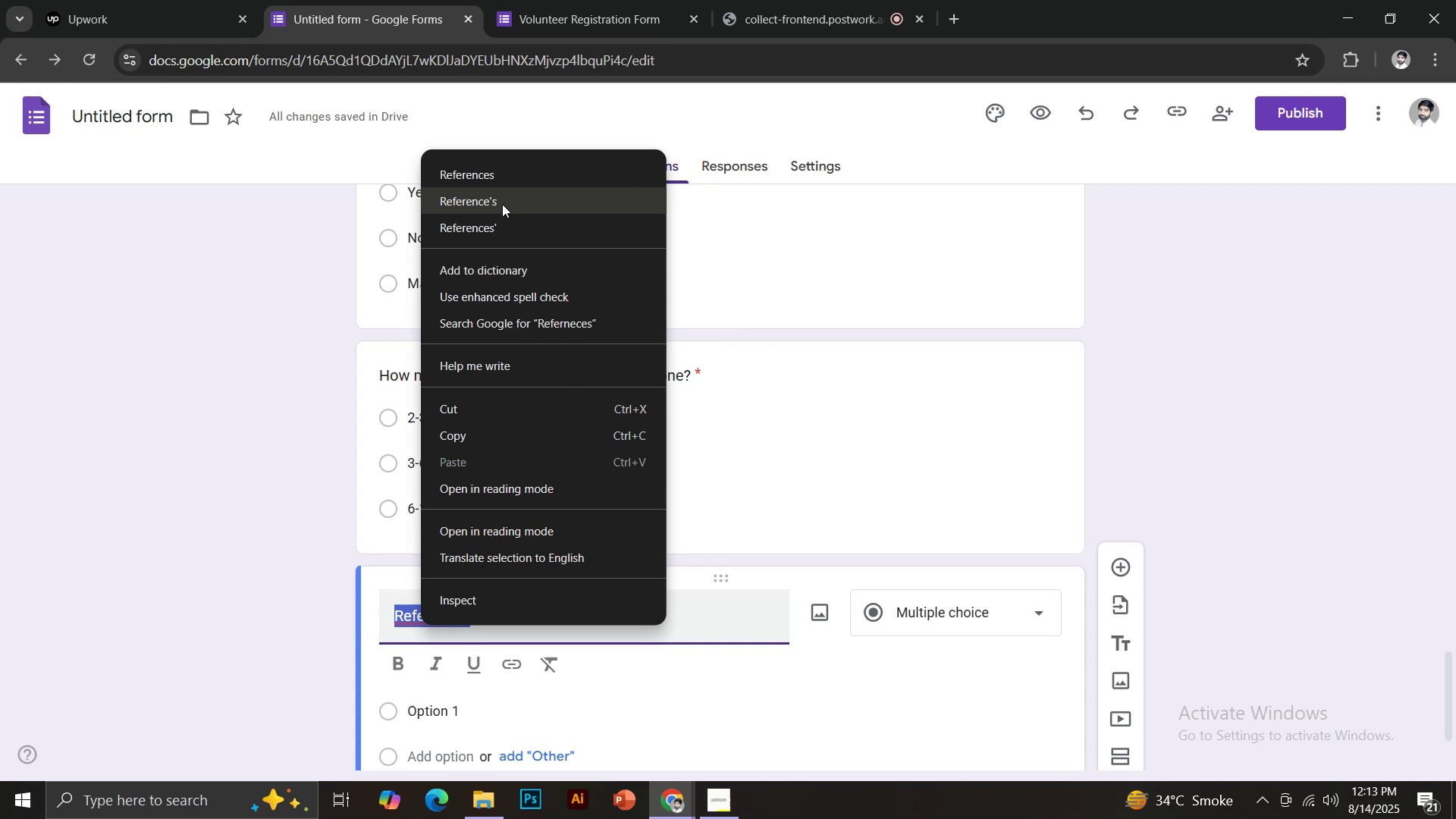 
left_click([494, 178])
 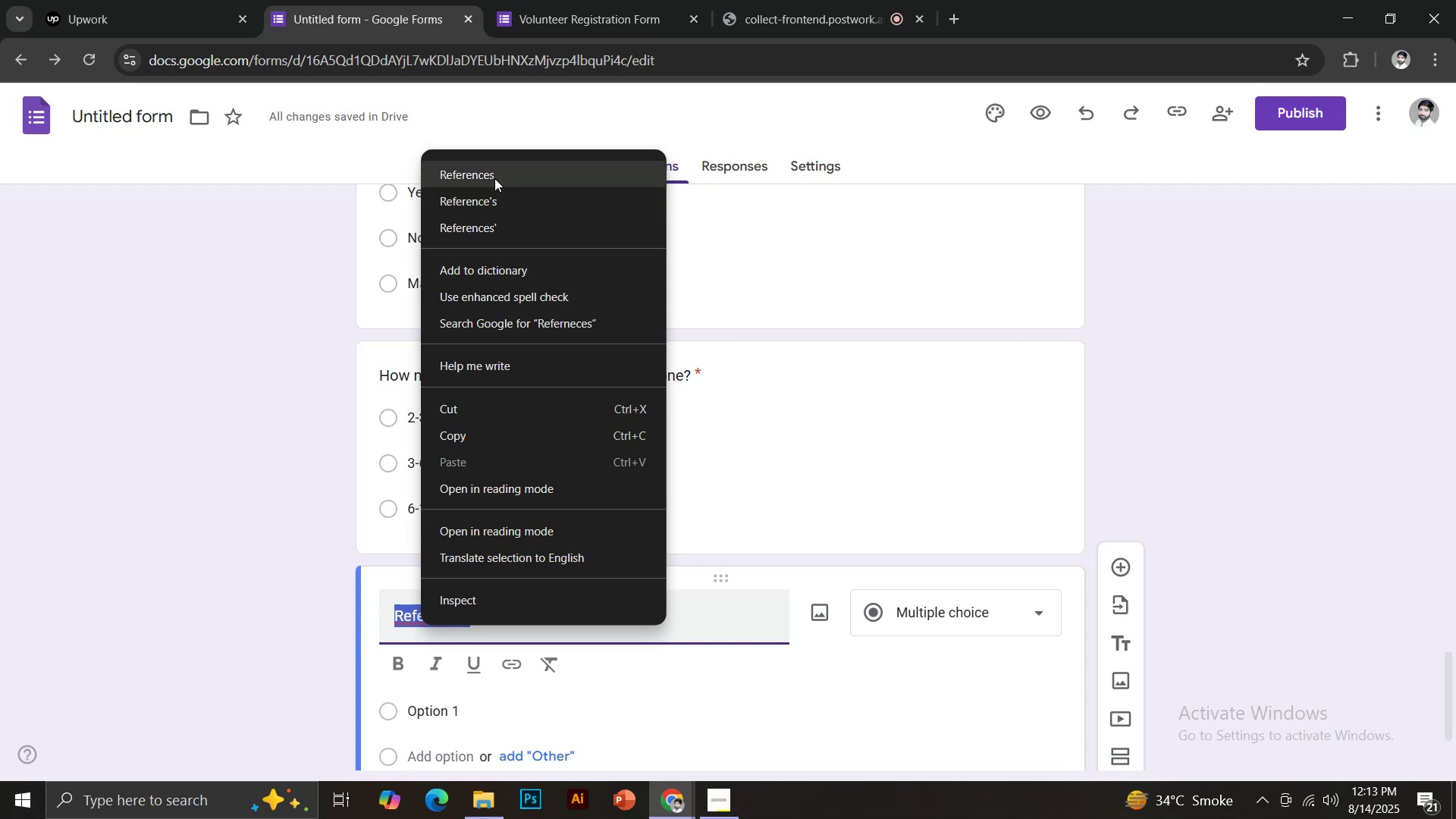 
scroll: coordinate [655, 491], scroll_direction: down, amount: 2.0
 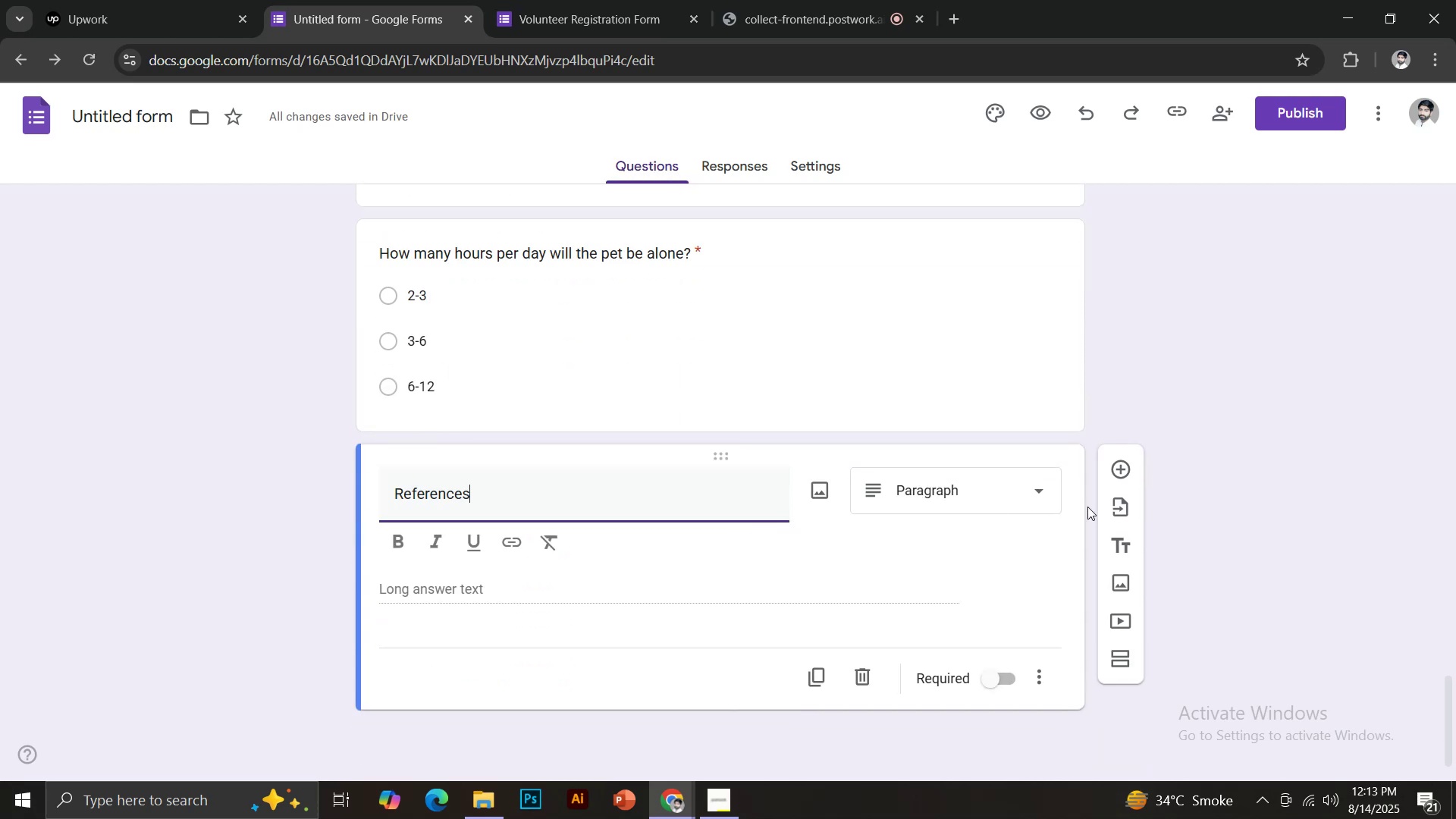 
wait(6.31)
 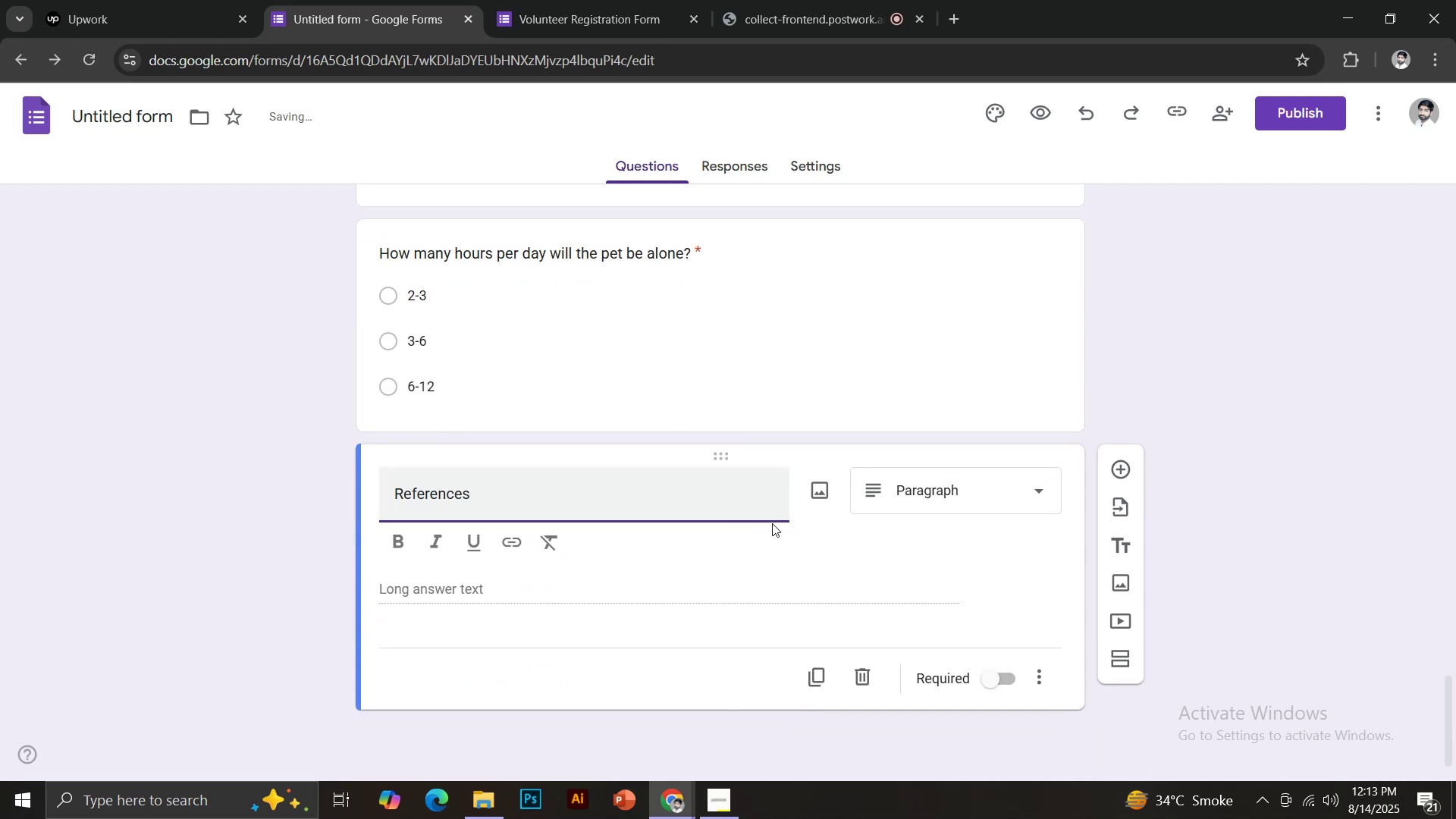 
left_click([1119, 473])
 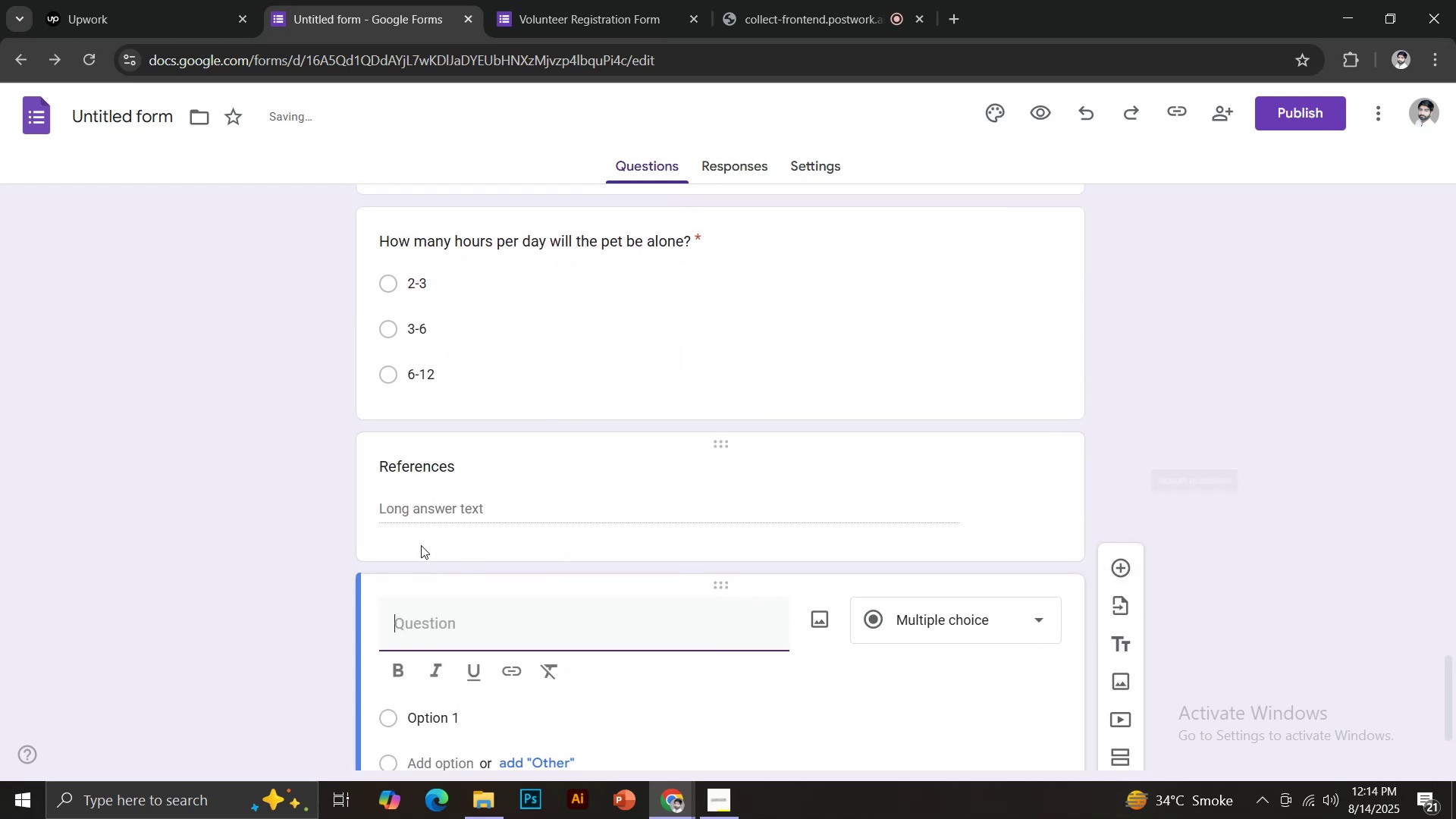 
type(Confirm Agreement)
 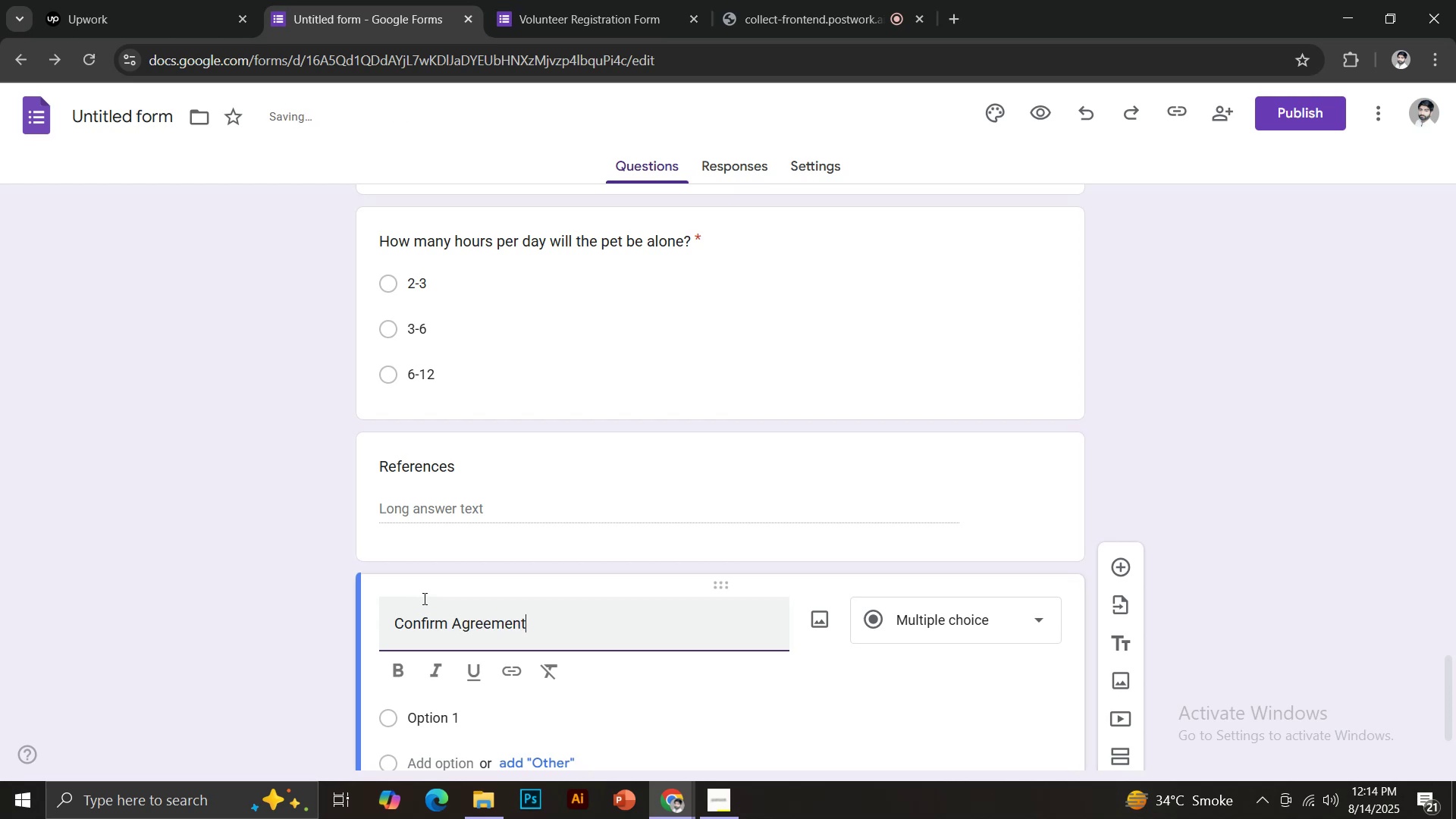 
left_click([446, 629])
 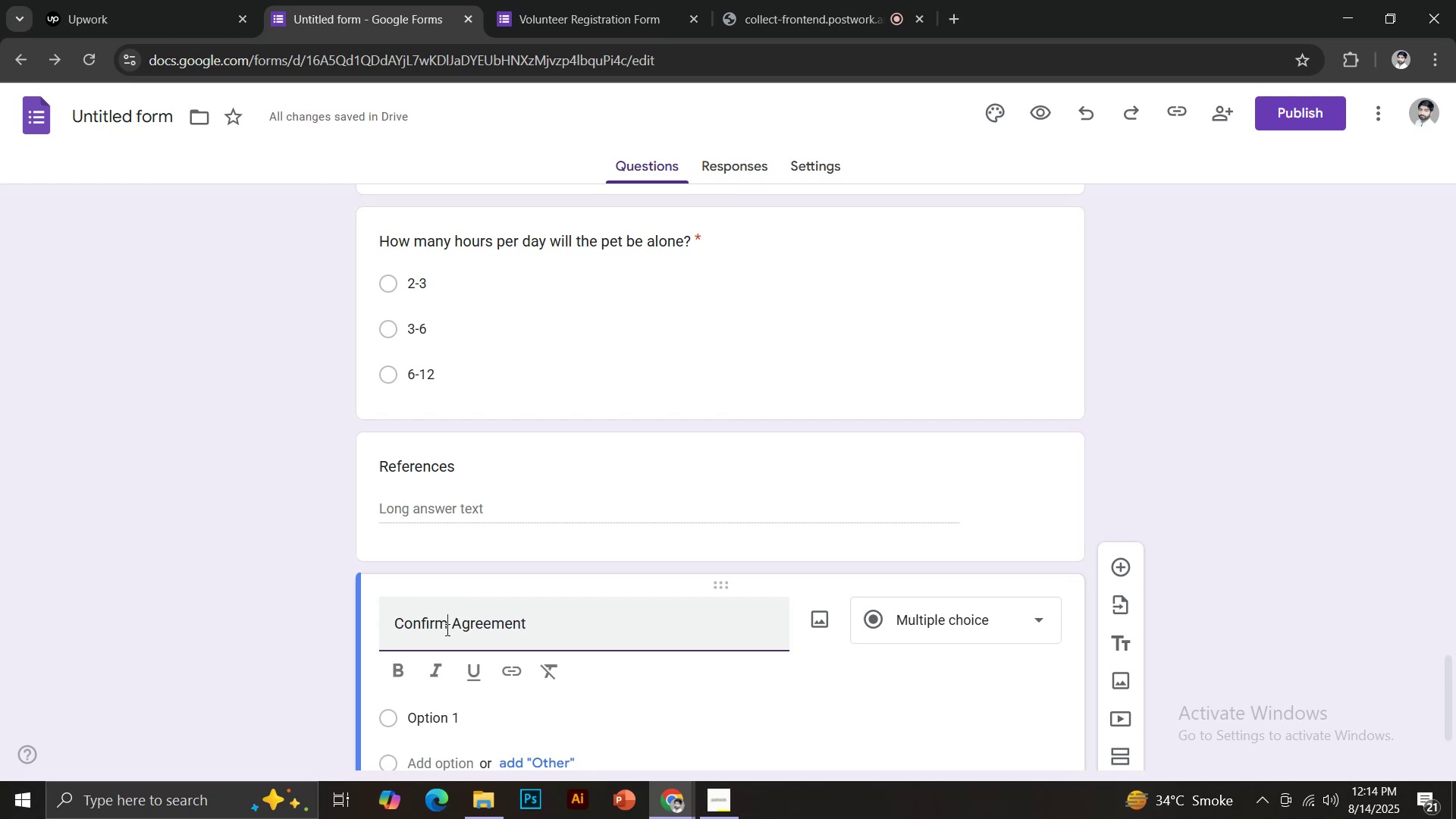 
type( Adoption)
 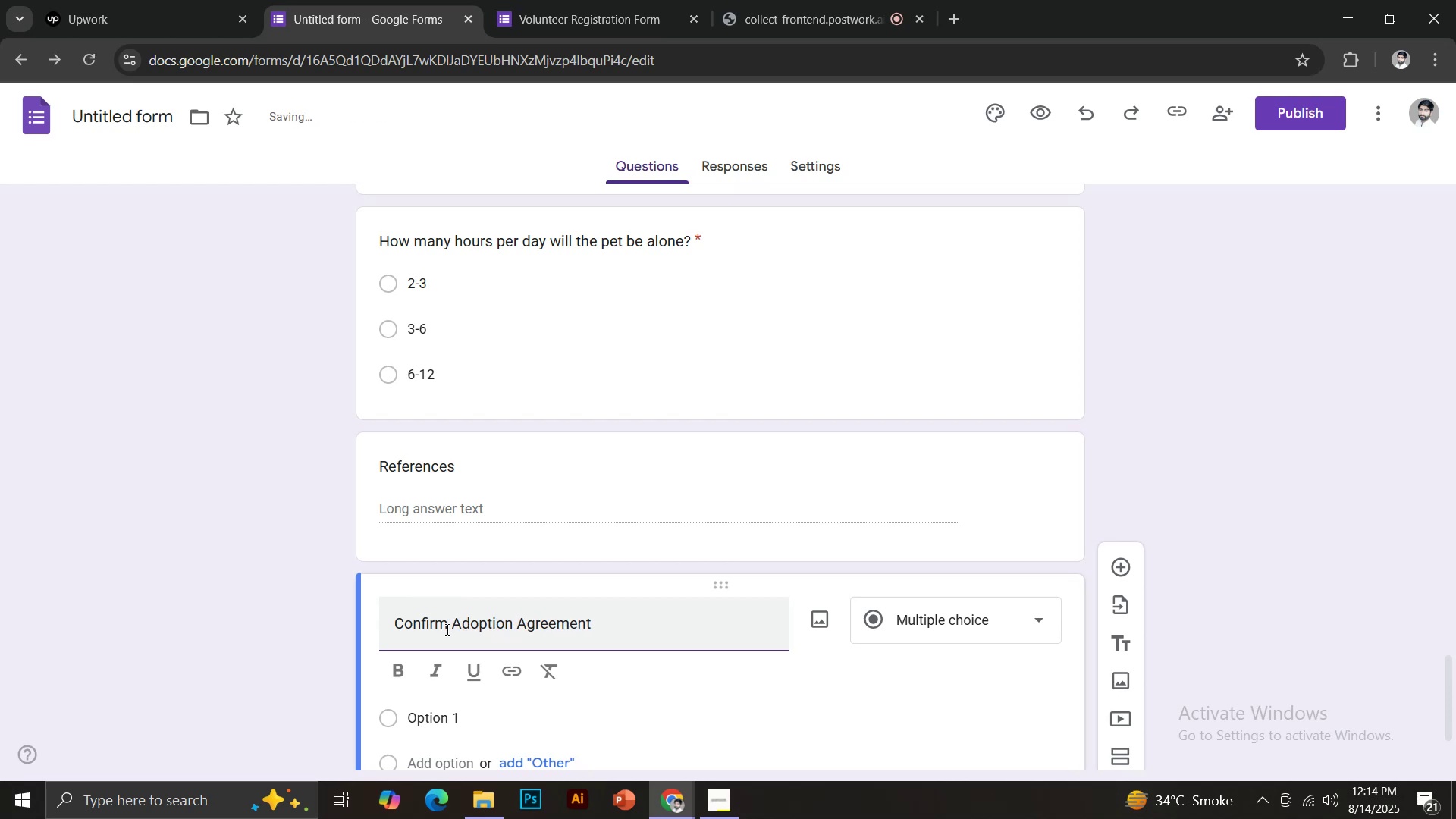 
scroll: coordinate [475, 610], scroll_direction: down, amount: 2.0
 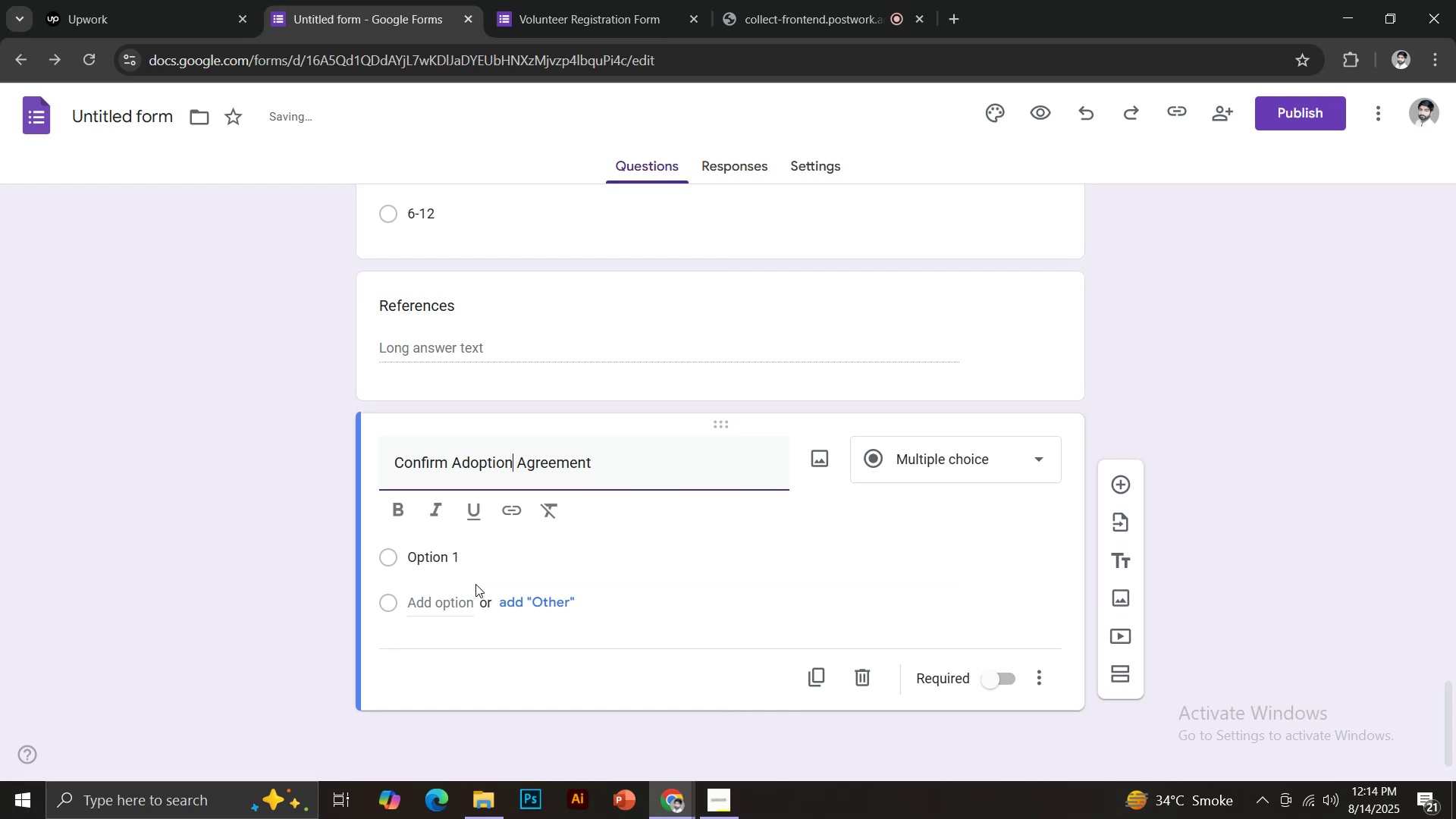 
left_click([436, 549])
 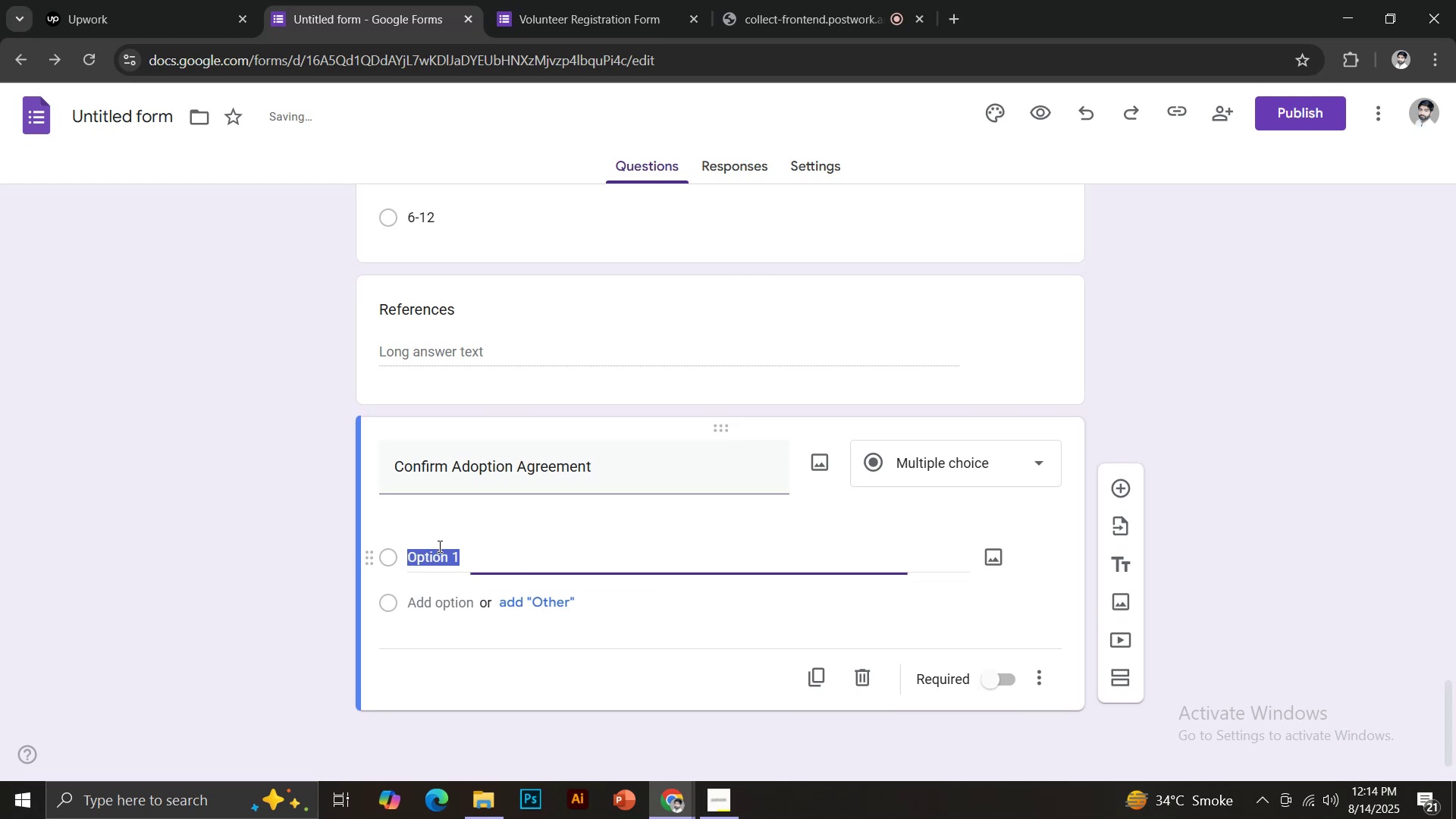 
type(Yes)
 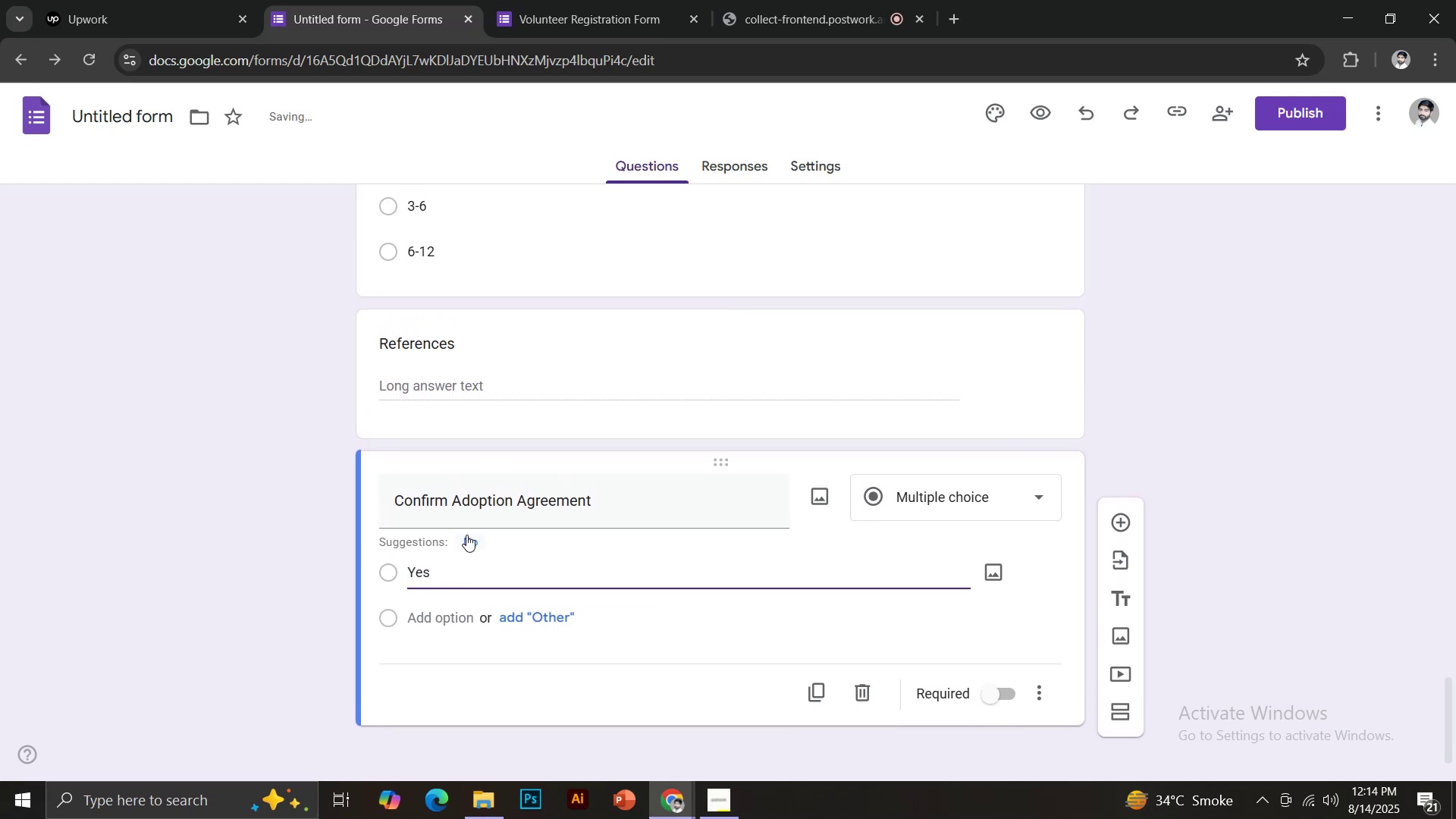 
left_click([474, 535])
 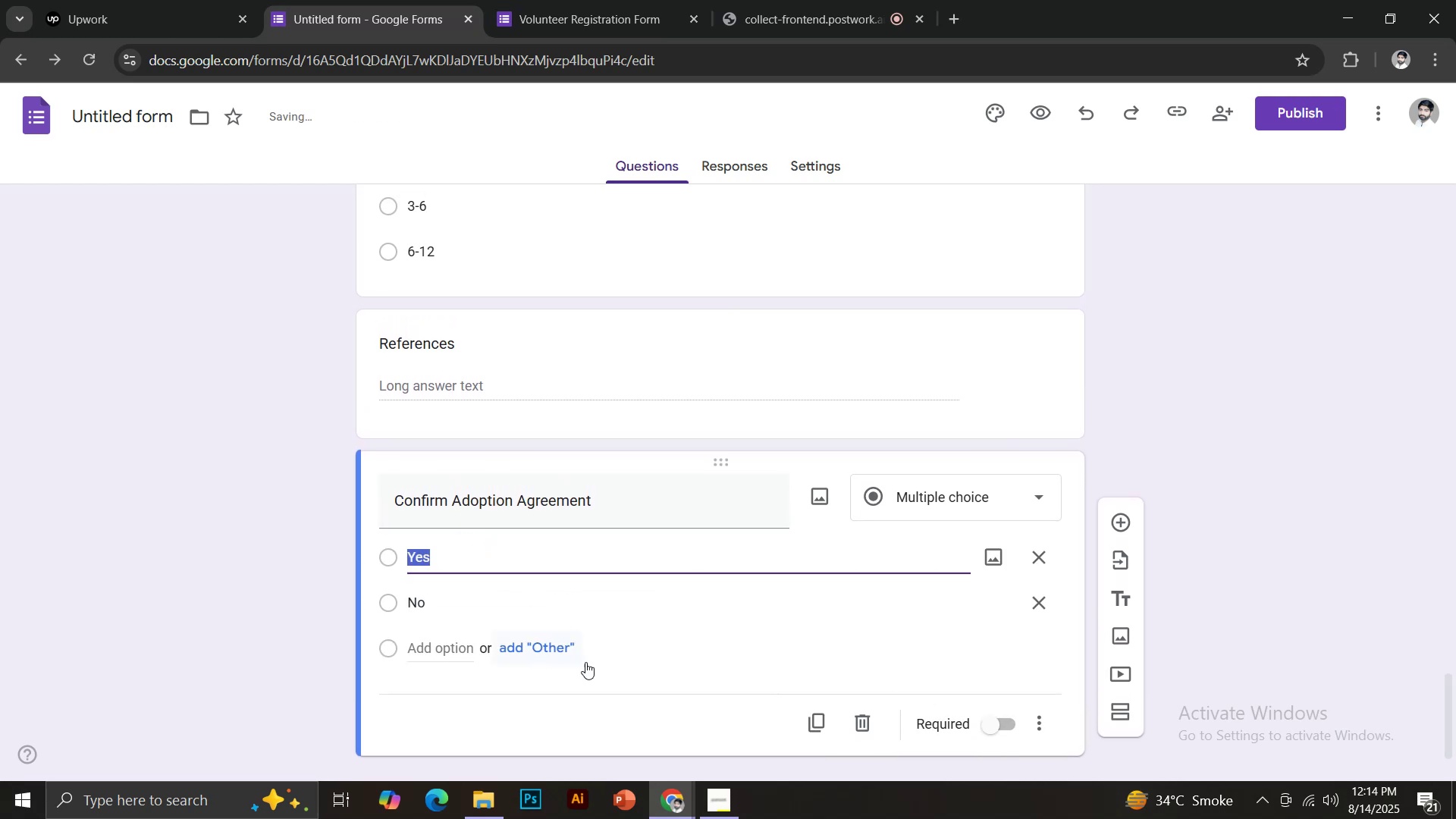 
scroll: coordinate [1000, 650], scroll_direction: down, amount: 3.0
 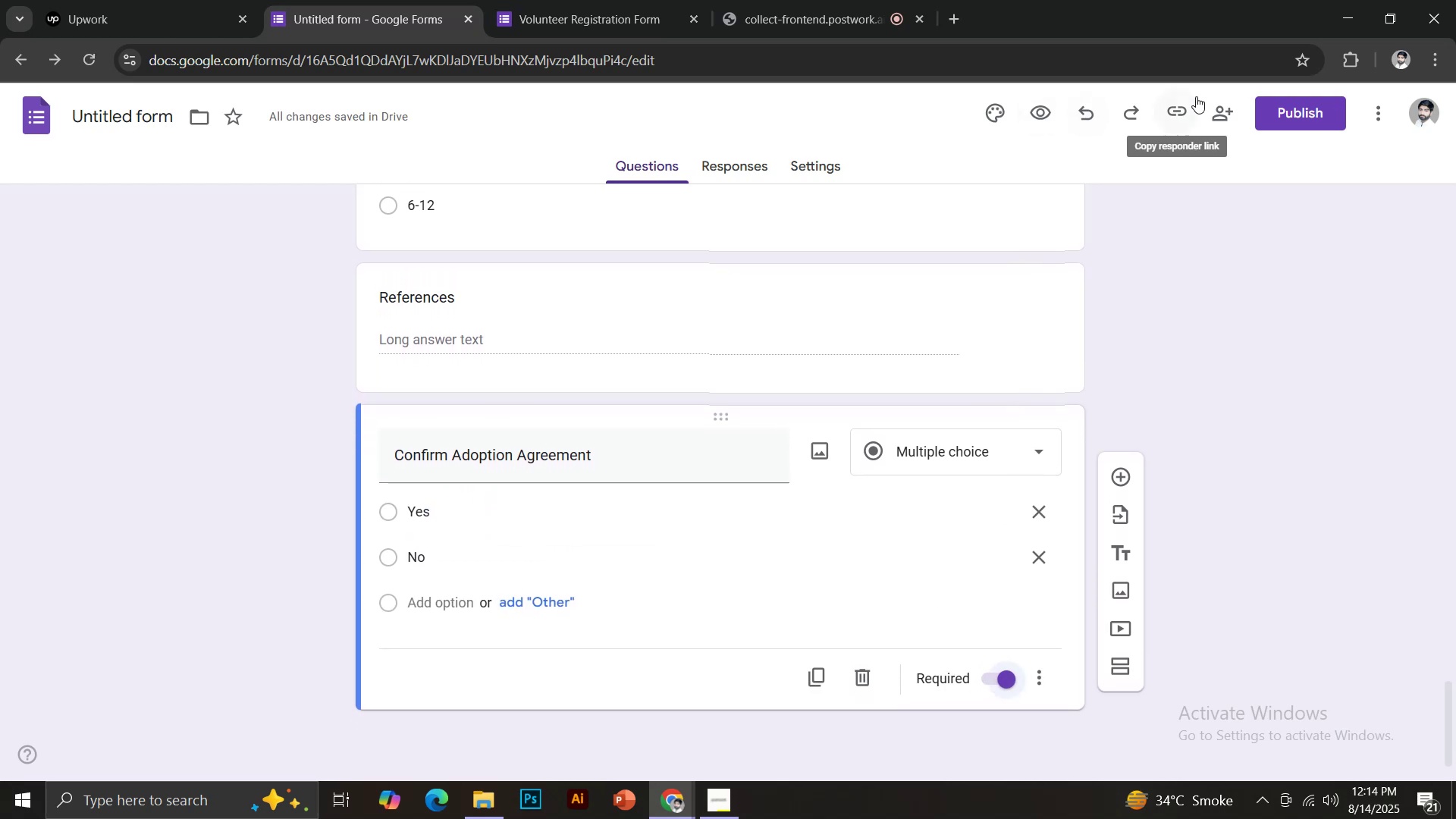 
left_click([995, 113])
 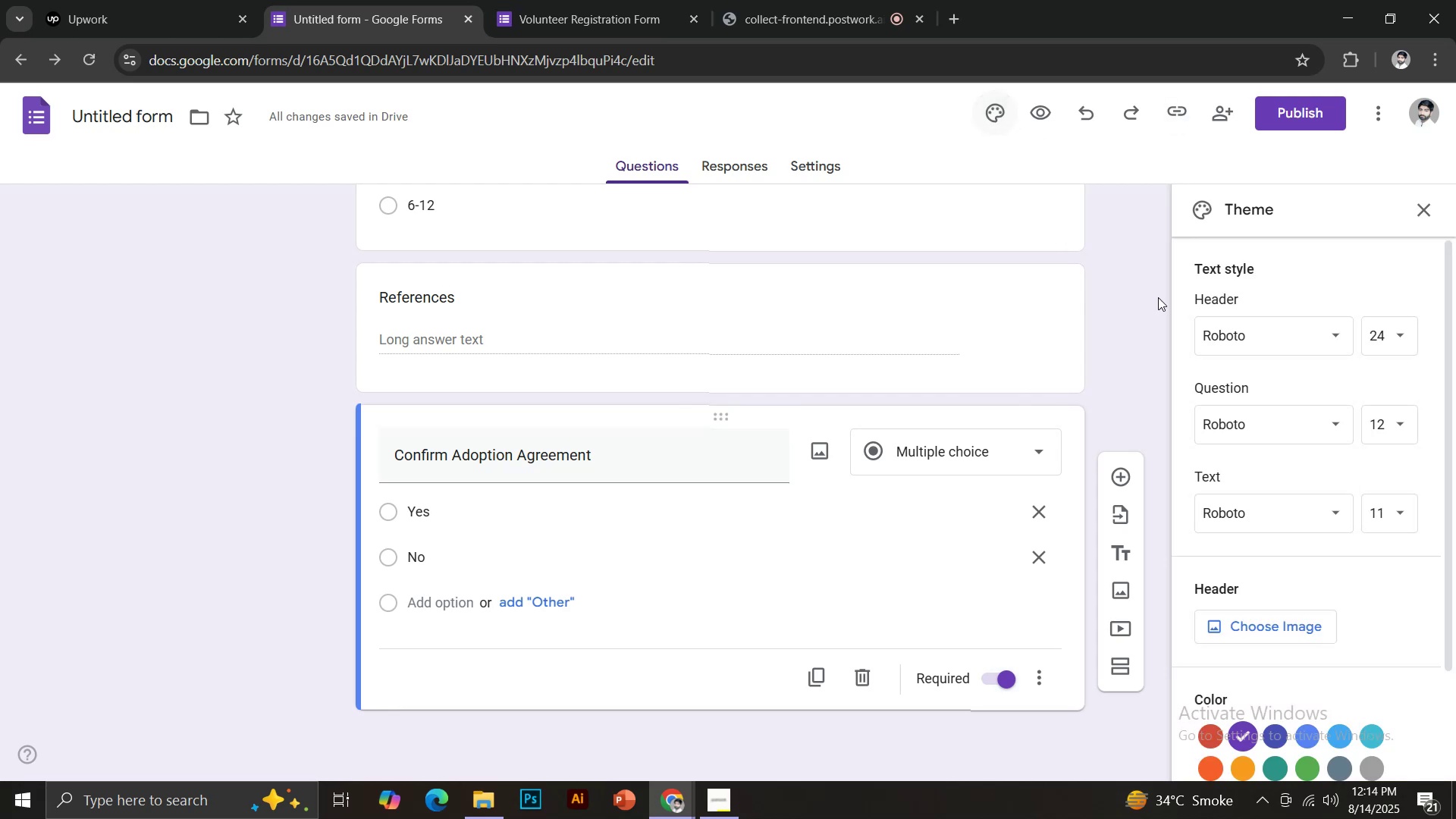 
scroll: coordinate [1309, 510], scroll_direction: down, amount: 9.0
 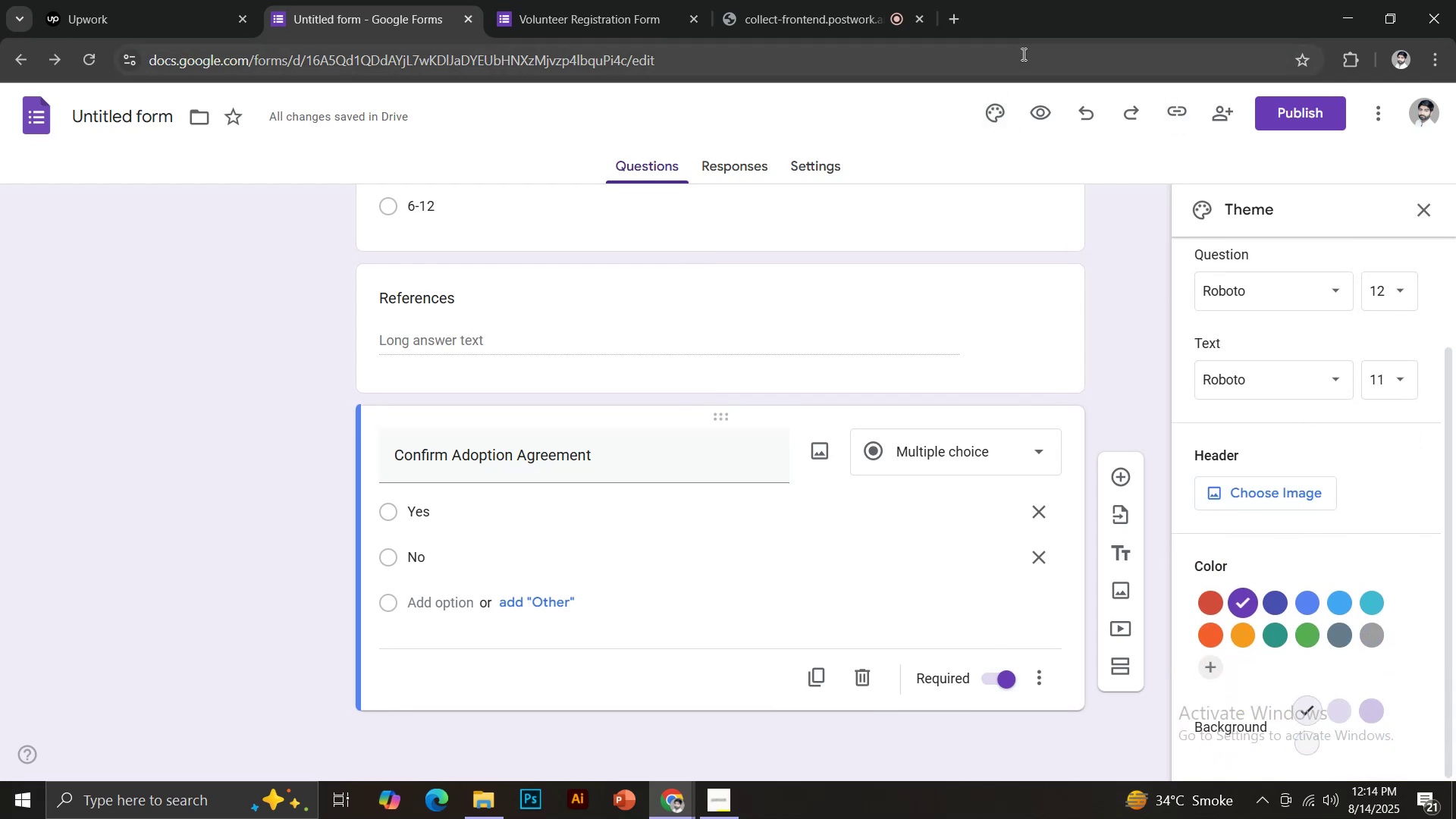 
left_click([955, 24])
 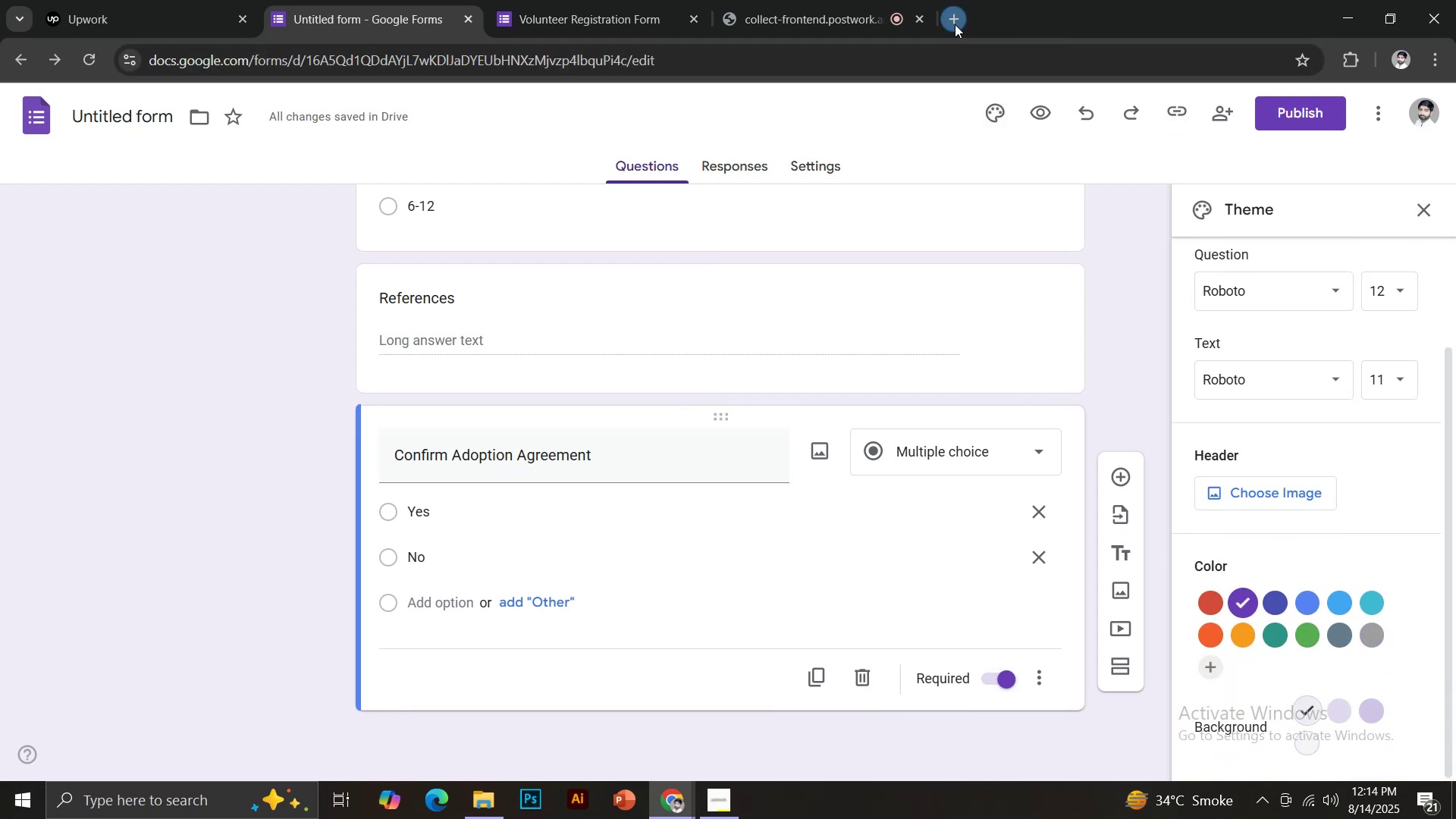 
type(fre)
 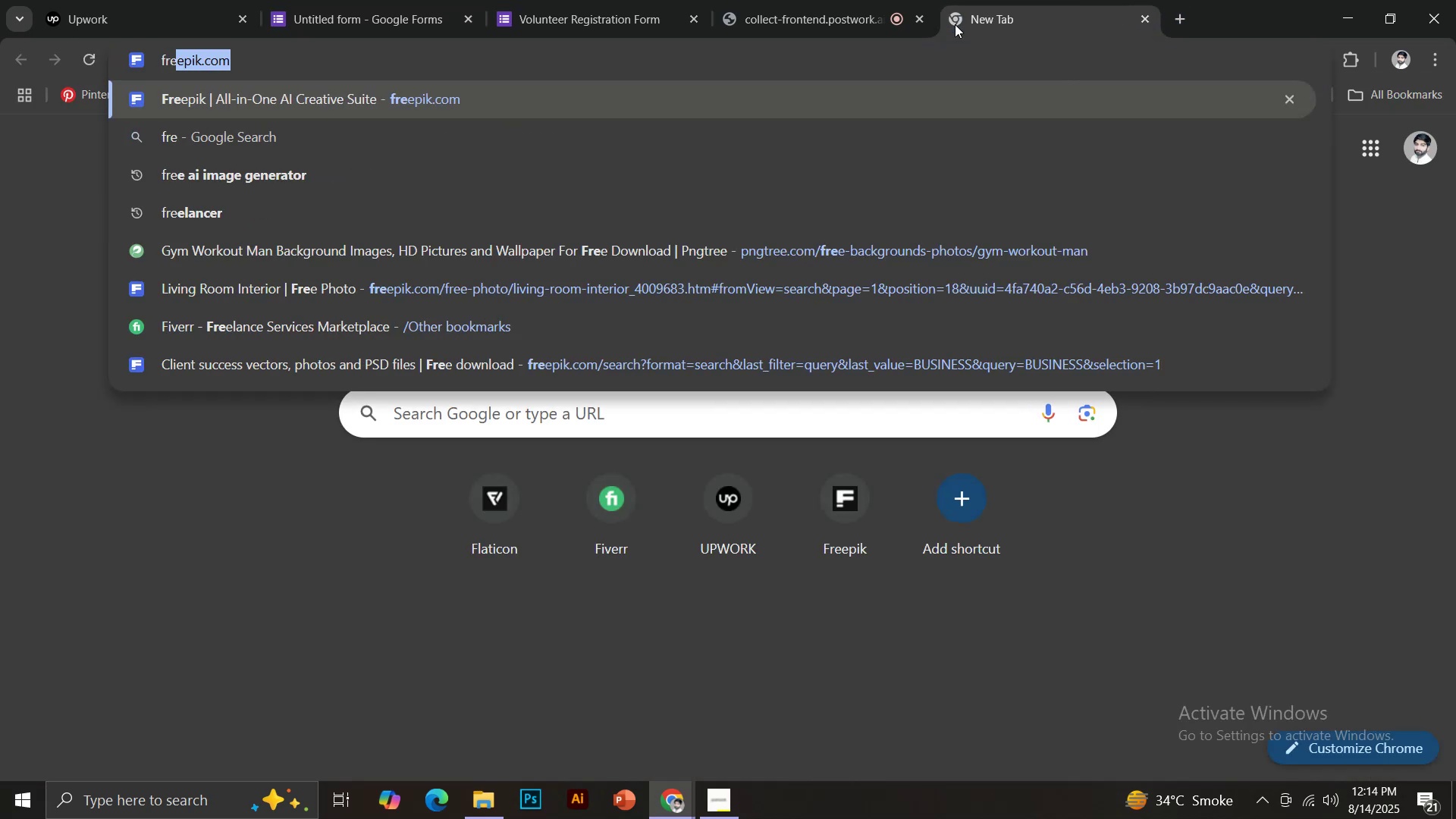 
key(Enter)
 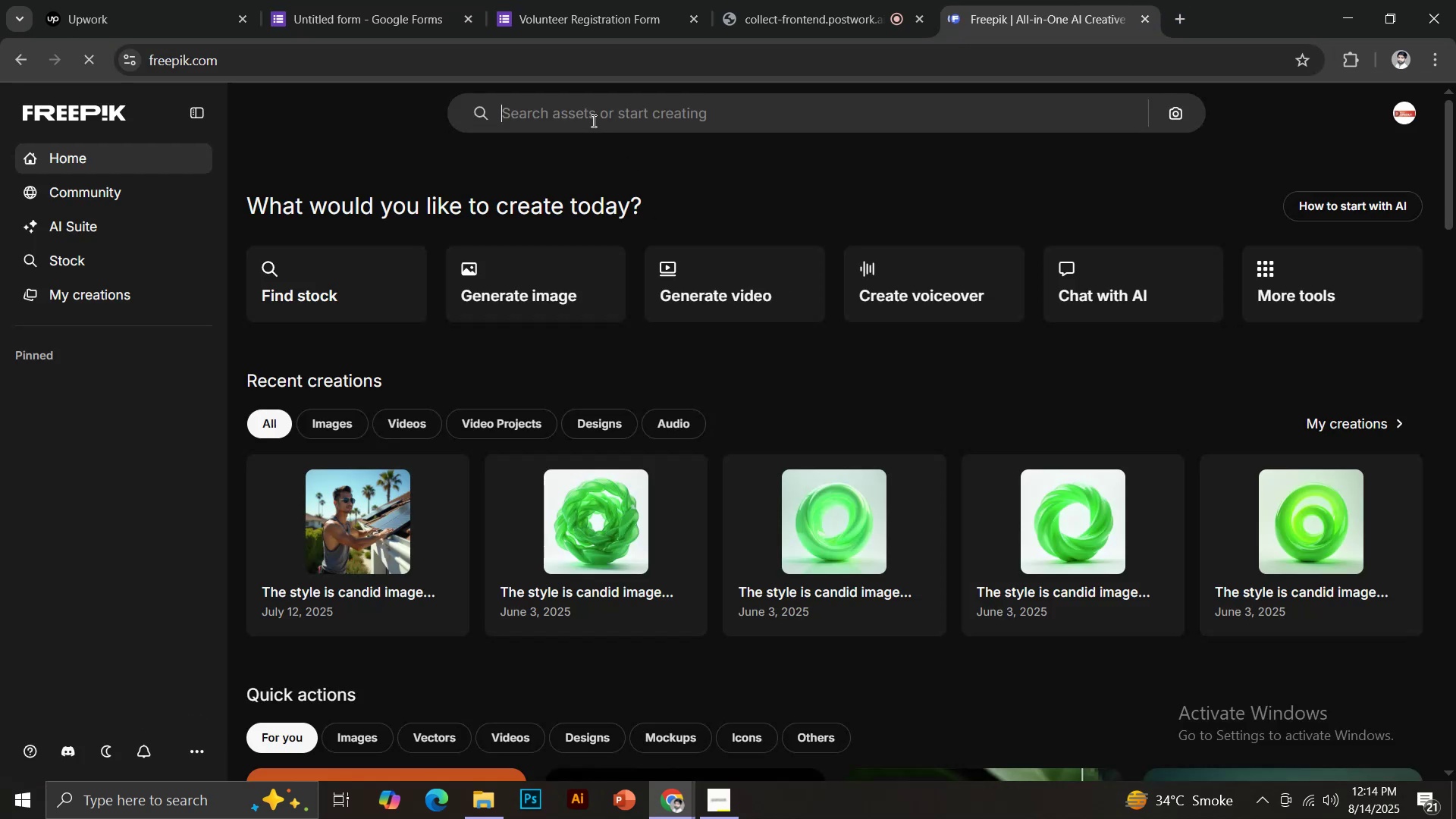 
type(pet)
 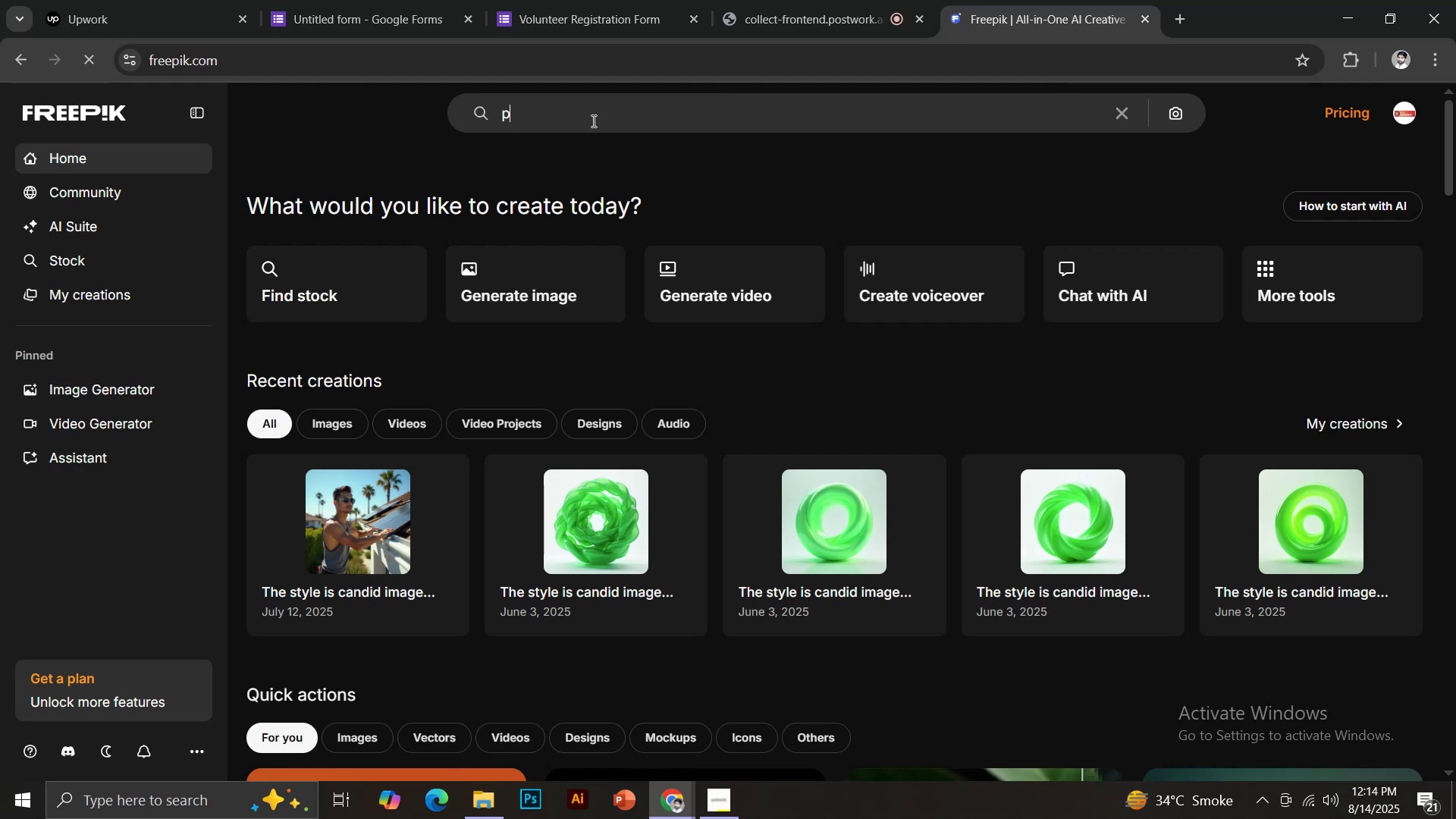 
key(Enter)
 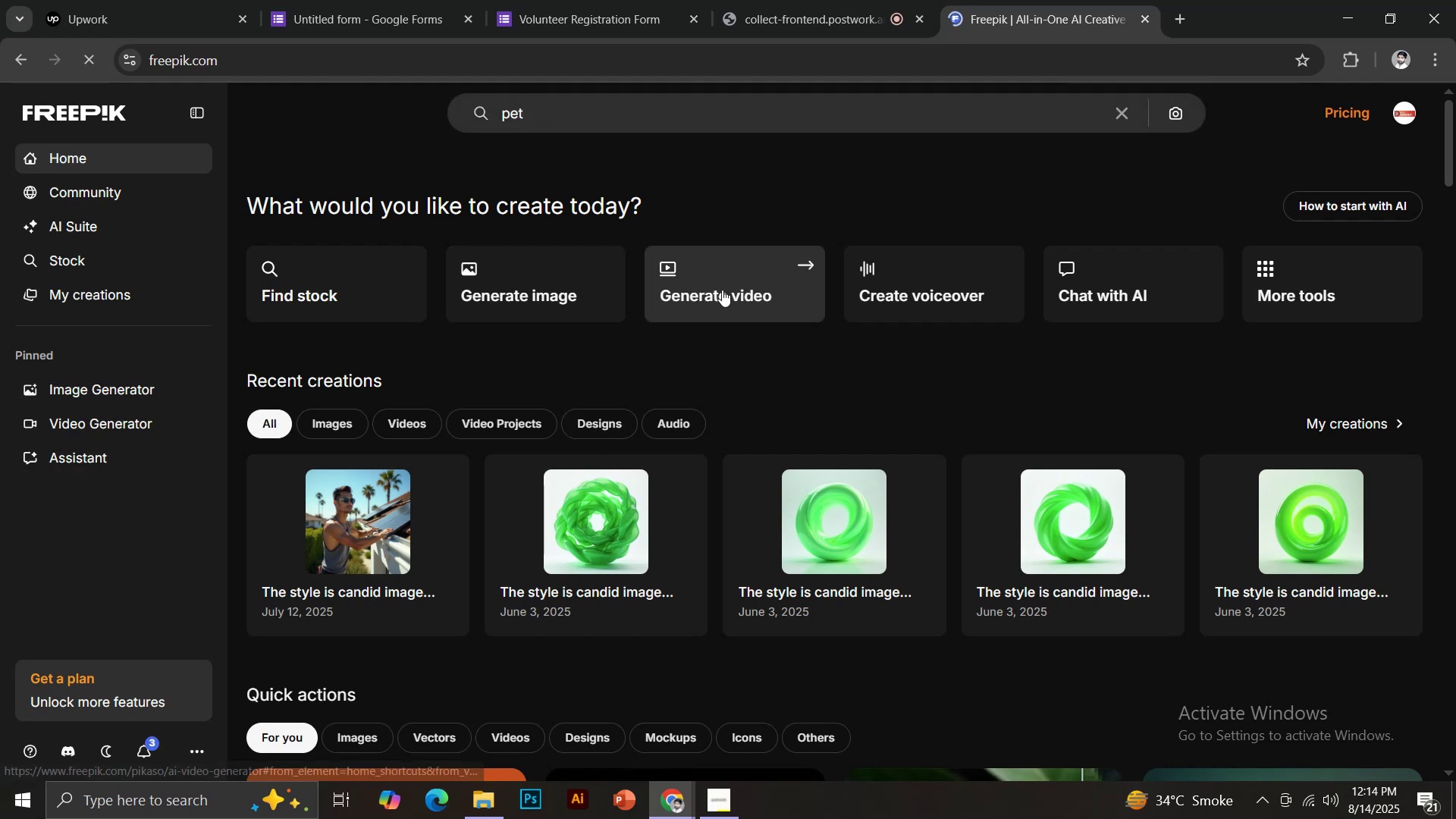 
wait(8.32)
 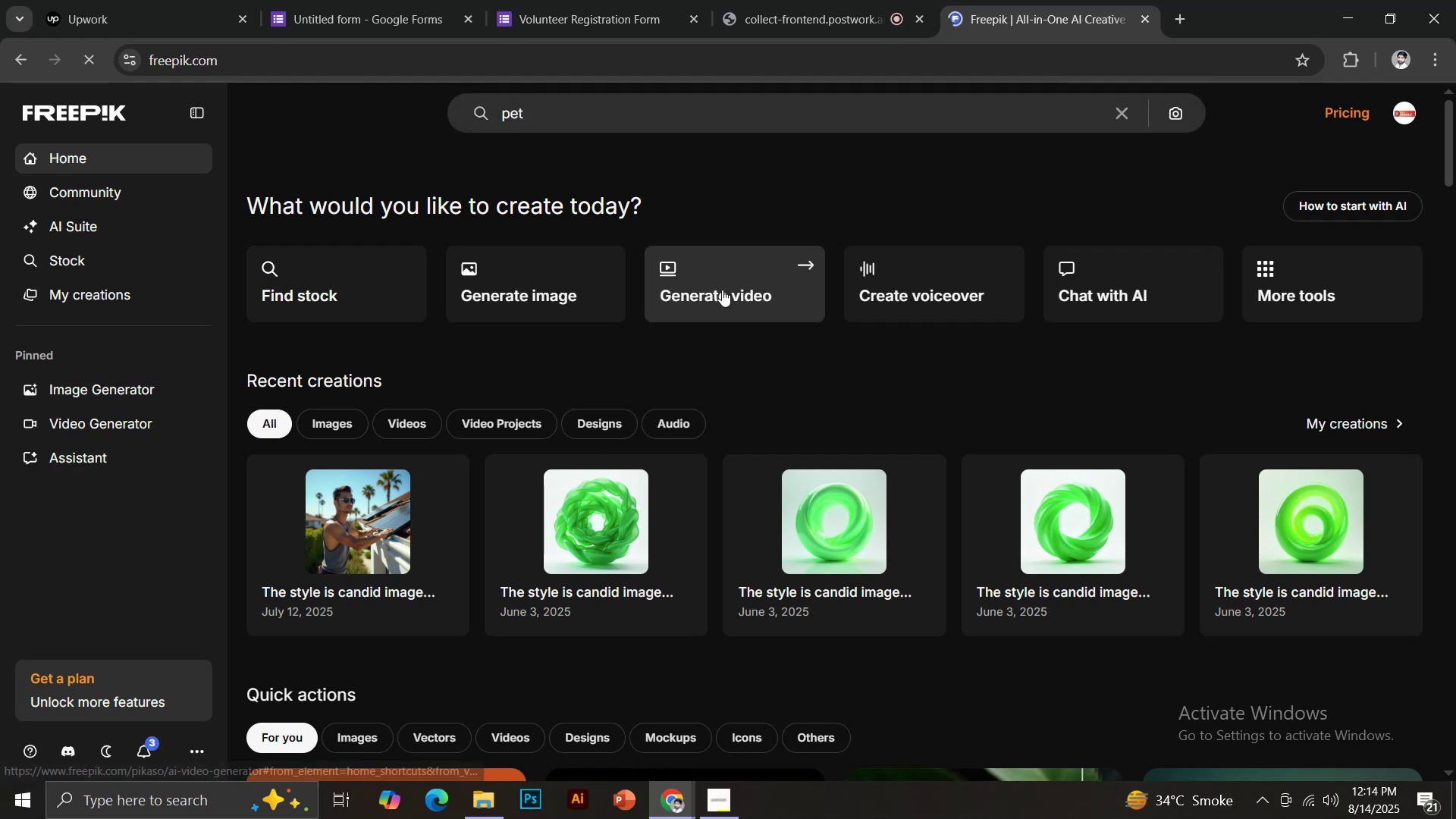 
scroll: coordinate [883, 416], scroll_direction: down, amount: 8.0
 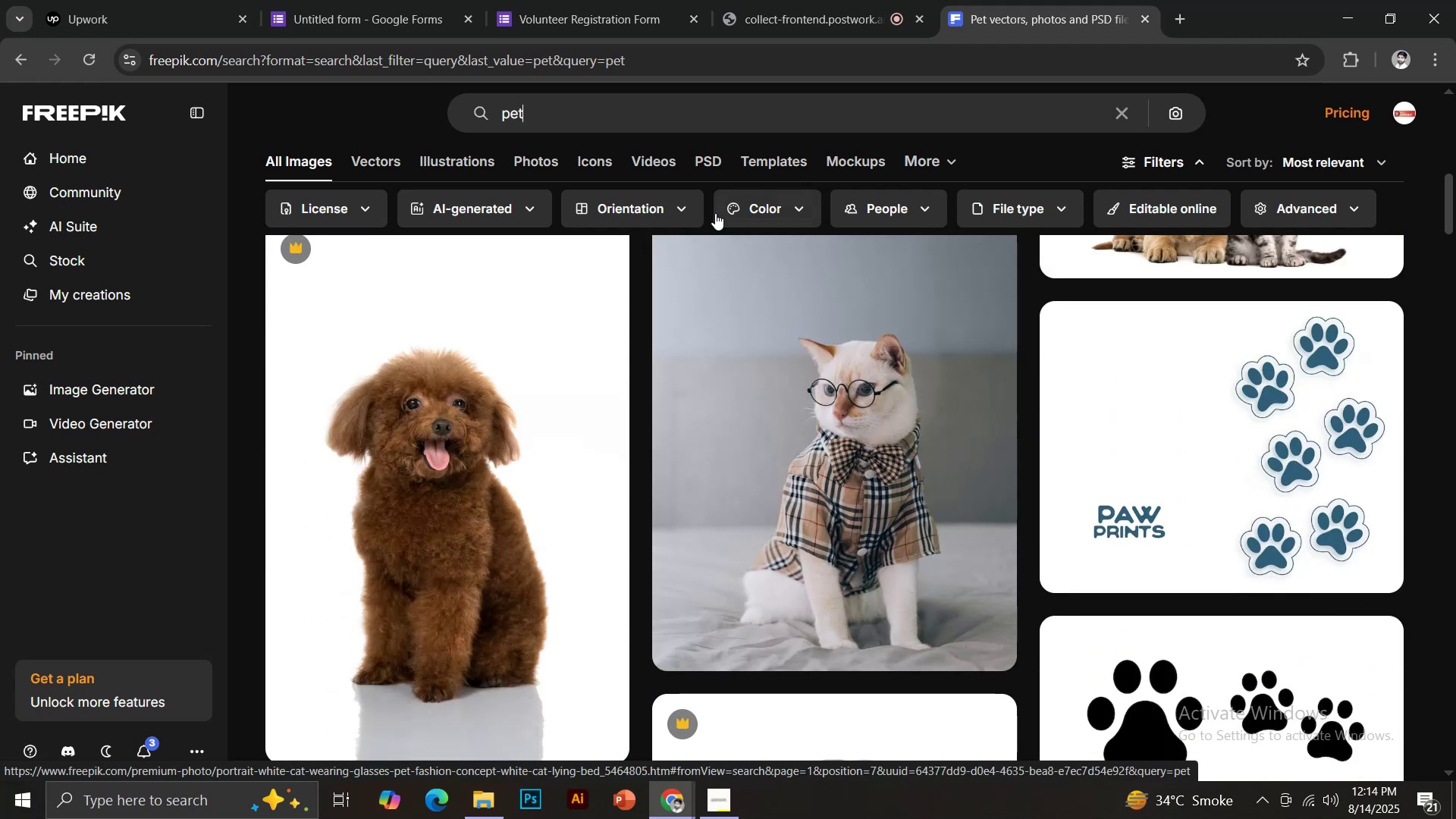 
left_click([664, 208])
 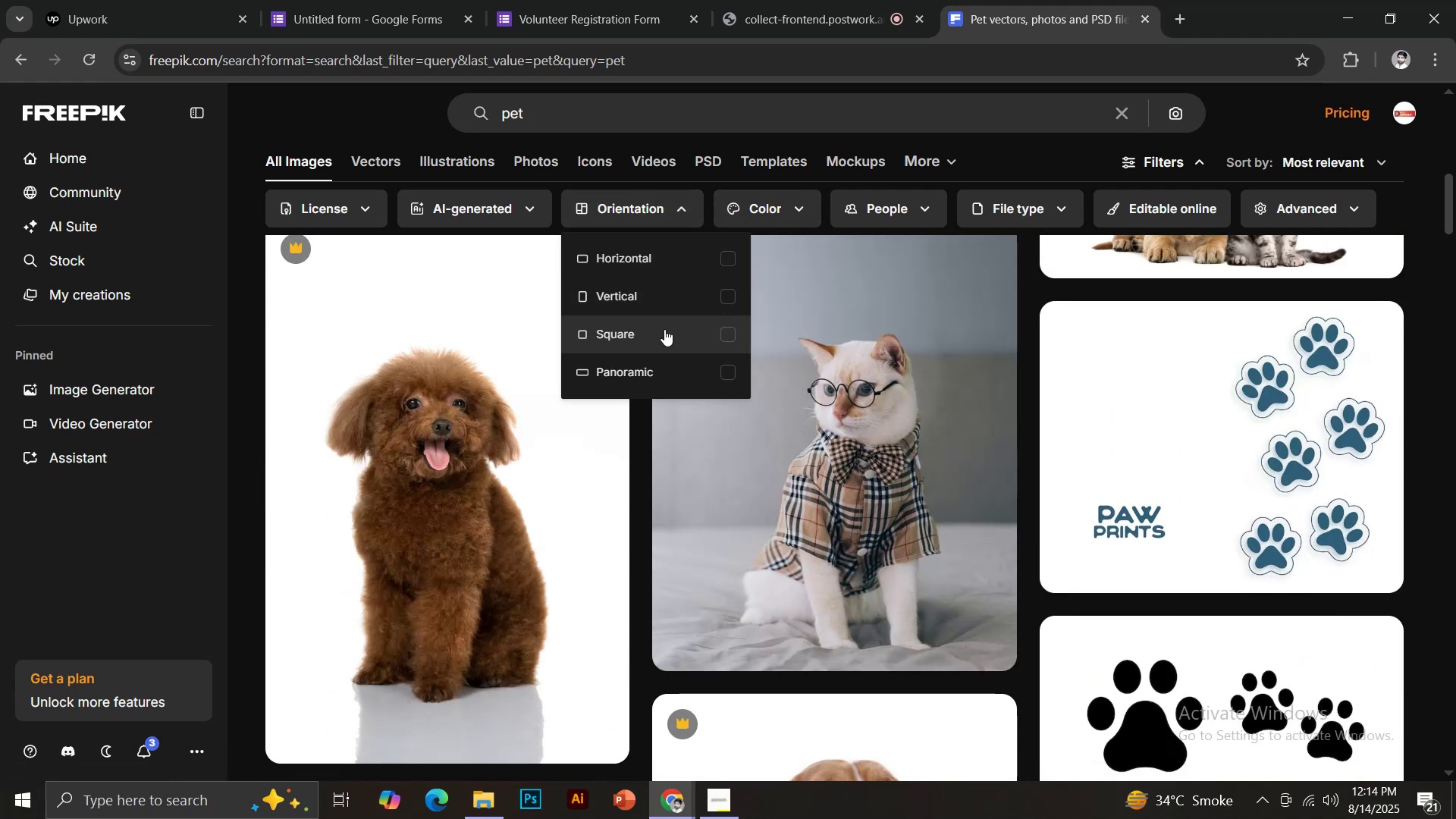 
left_click([673, 366])
 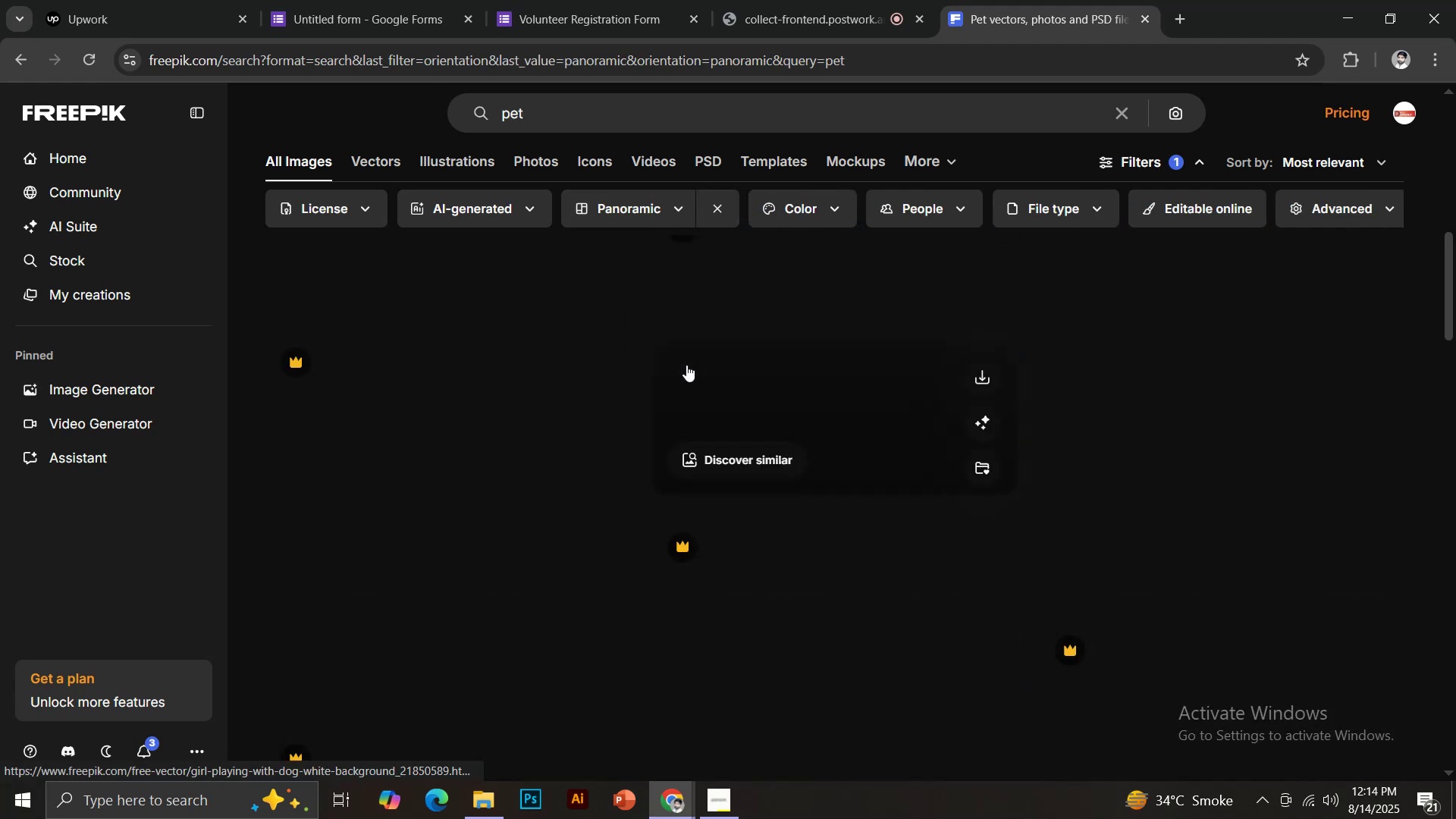 
scroll: coordinate [692, 372], scroll_direction: down, amount: 6.0
 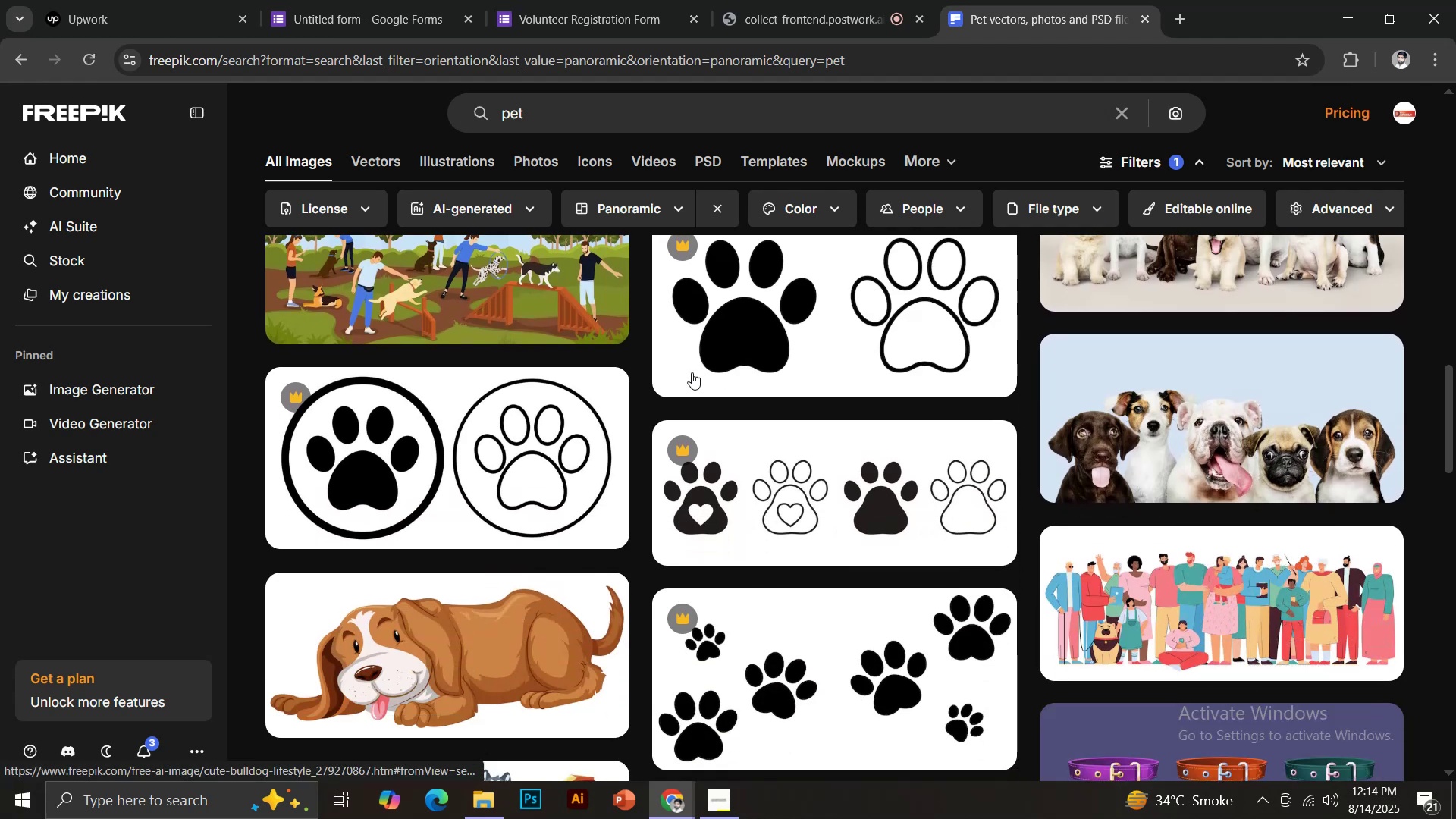 
scroll: coordinate [692, 372], scroll_direction: up, amount: 2.0
 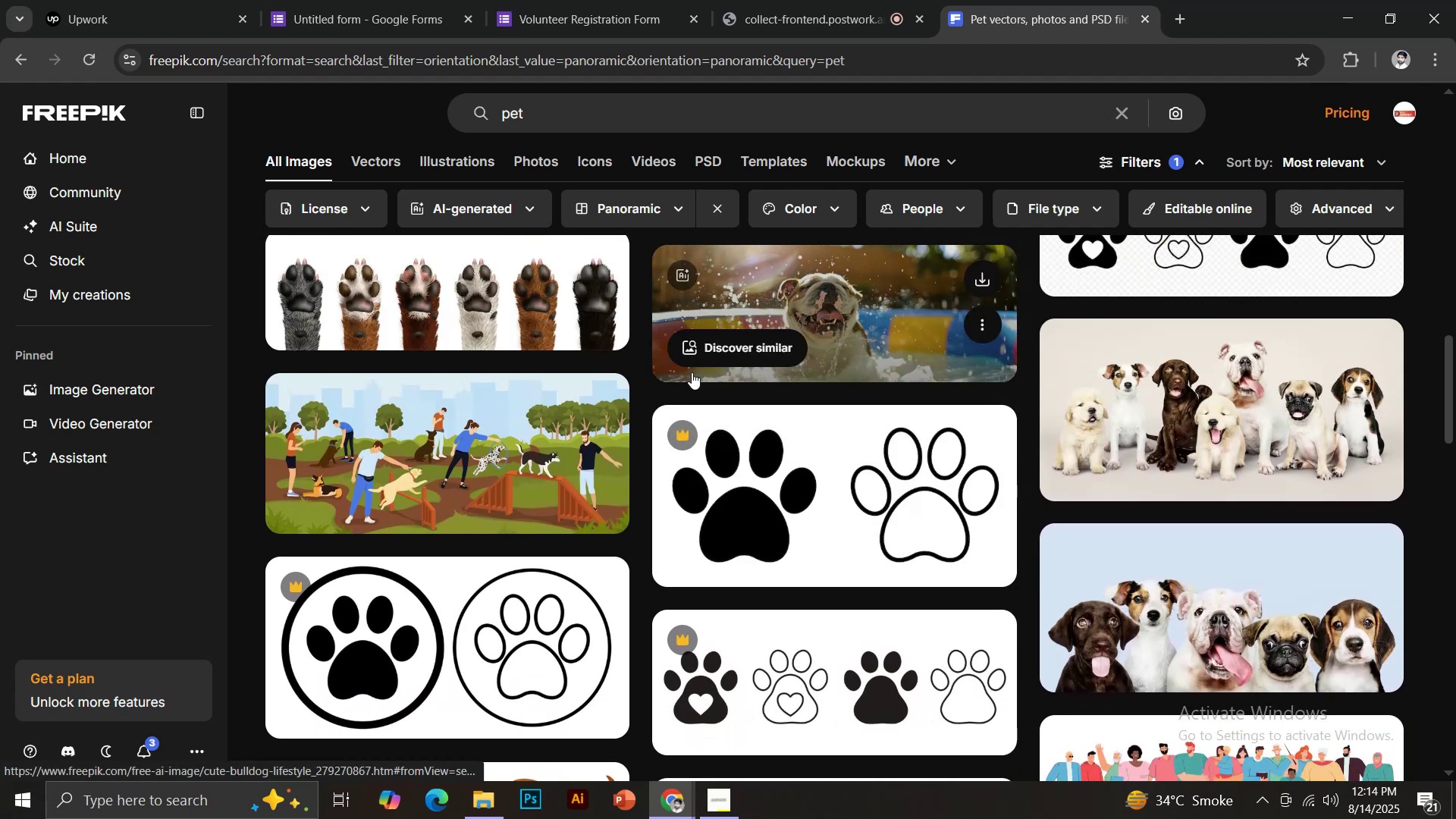 
scroll: coordinate [1144, 323], scroll_direction: down, amount: 2.0
 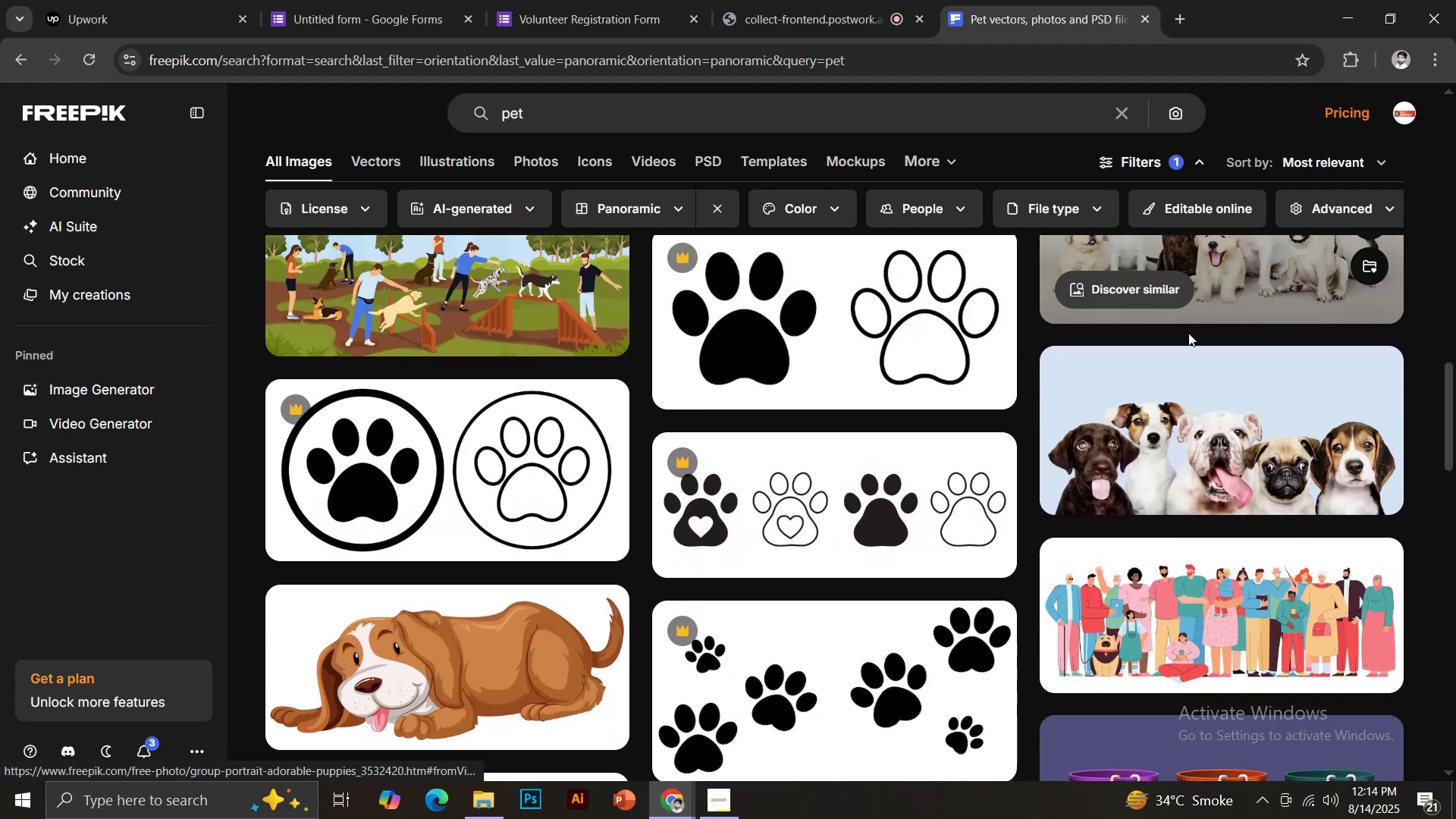 
left_click([1219, 397])
 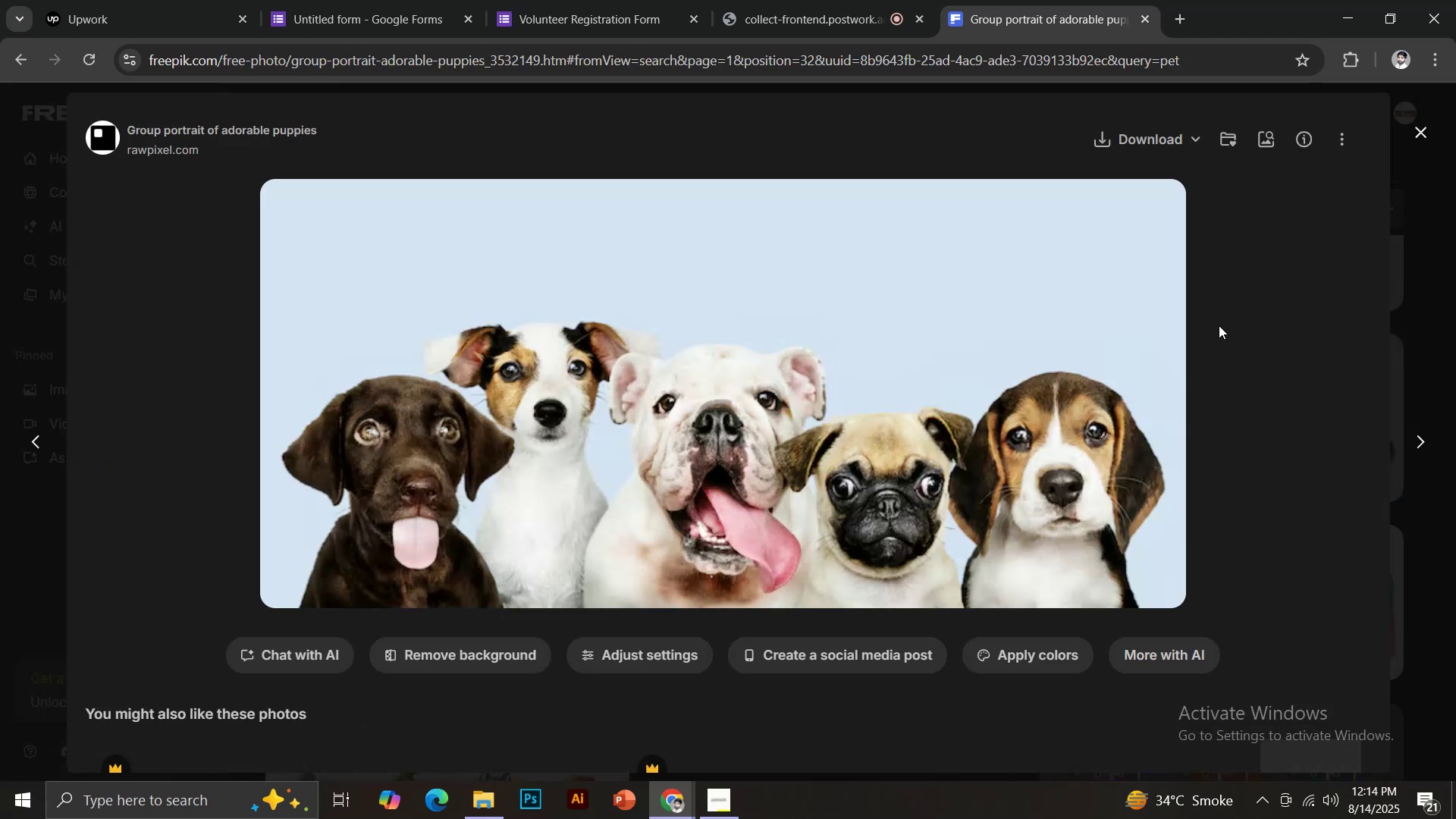 
left_click([1197, 137])
 